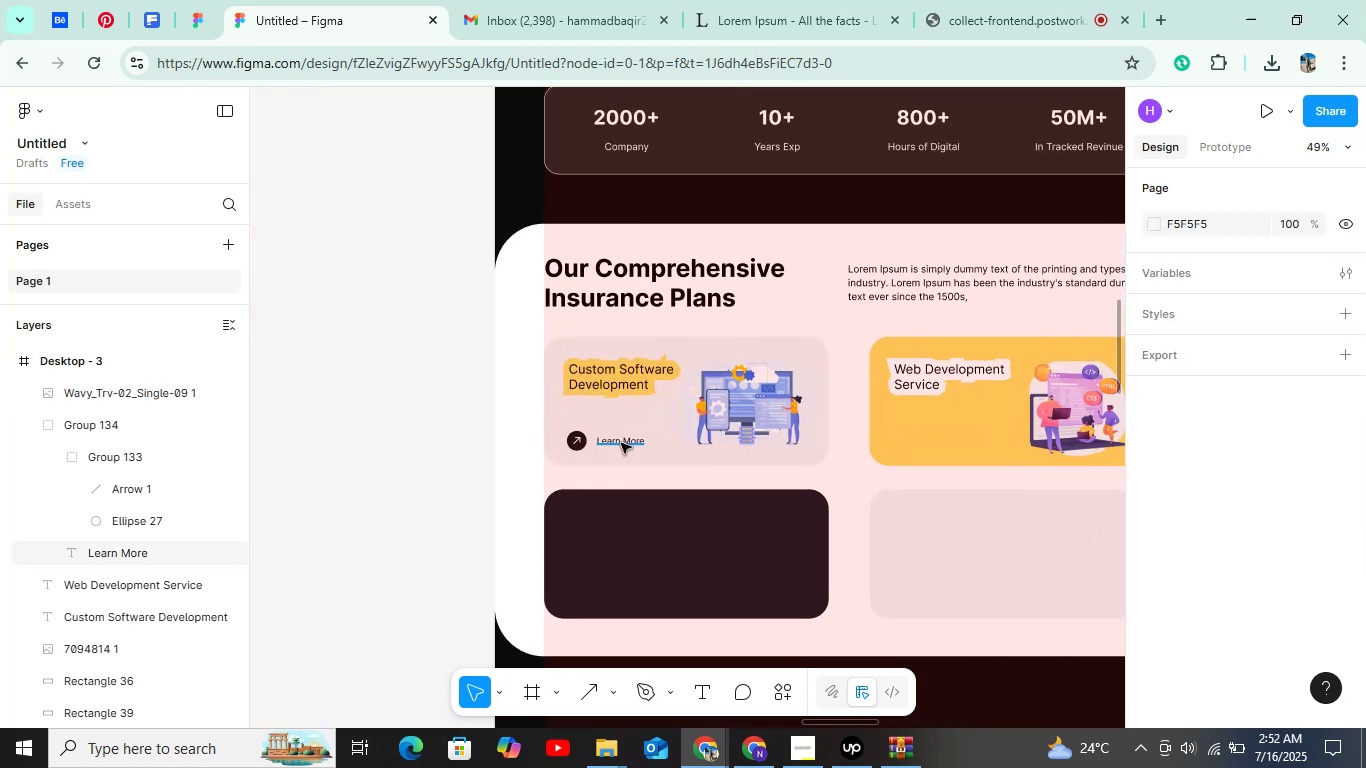 
key(Control+ControlLeft)
 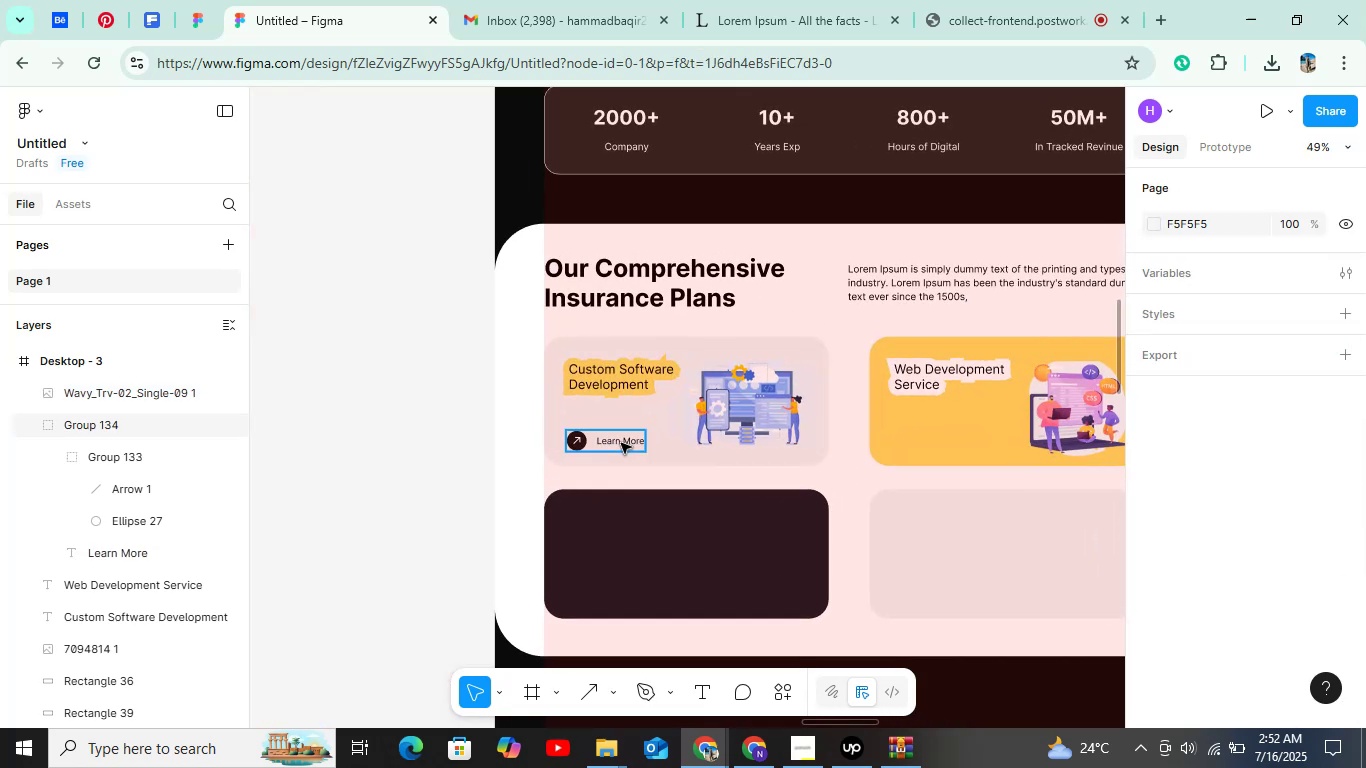 
left_click([621, 443])
 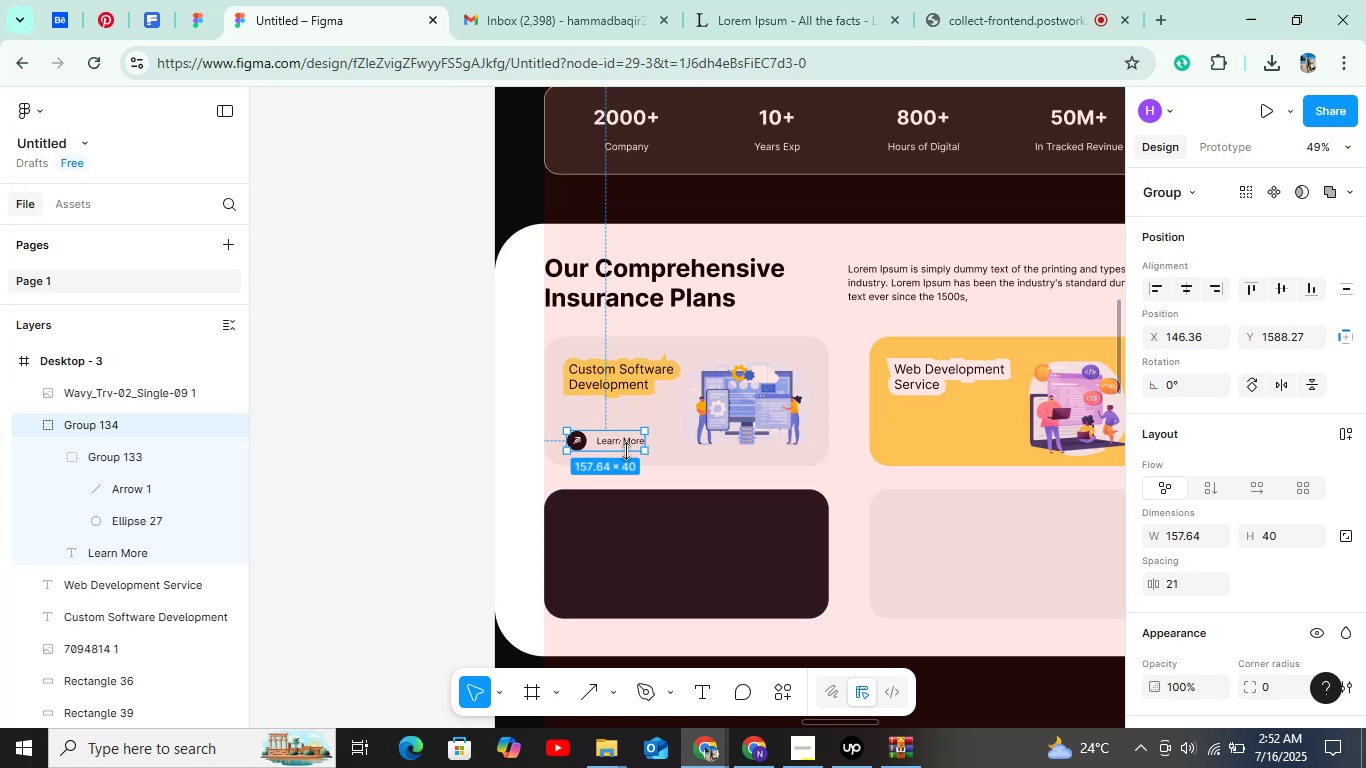 
key(Control+D)
 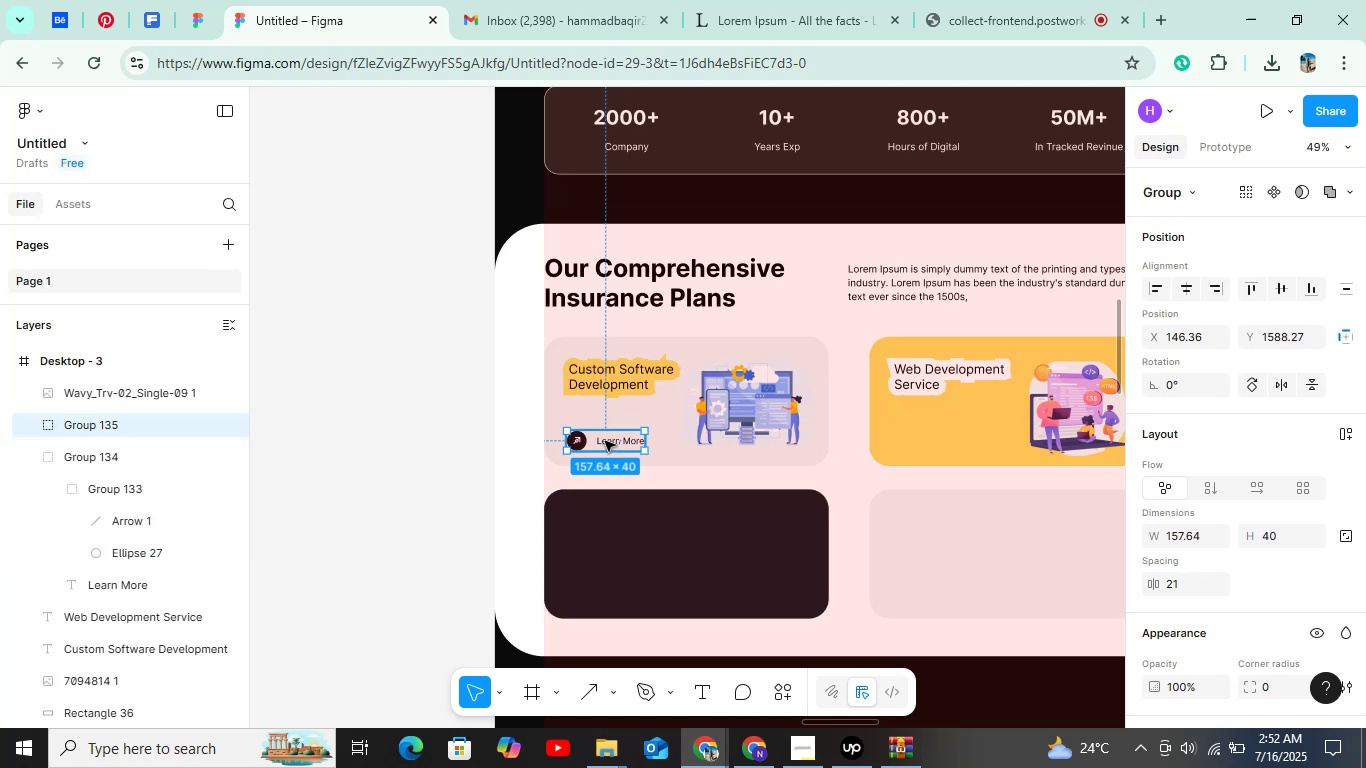 
hold_key(key=AltLeft, duration=0.55)
 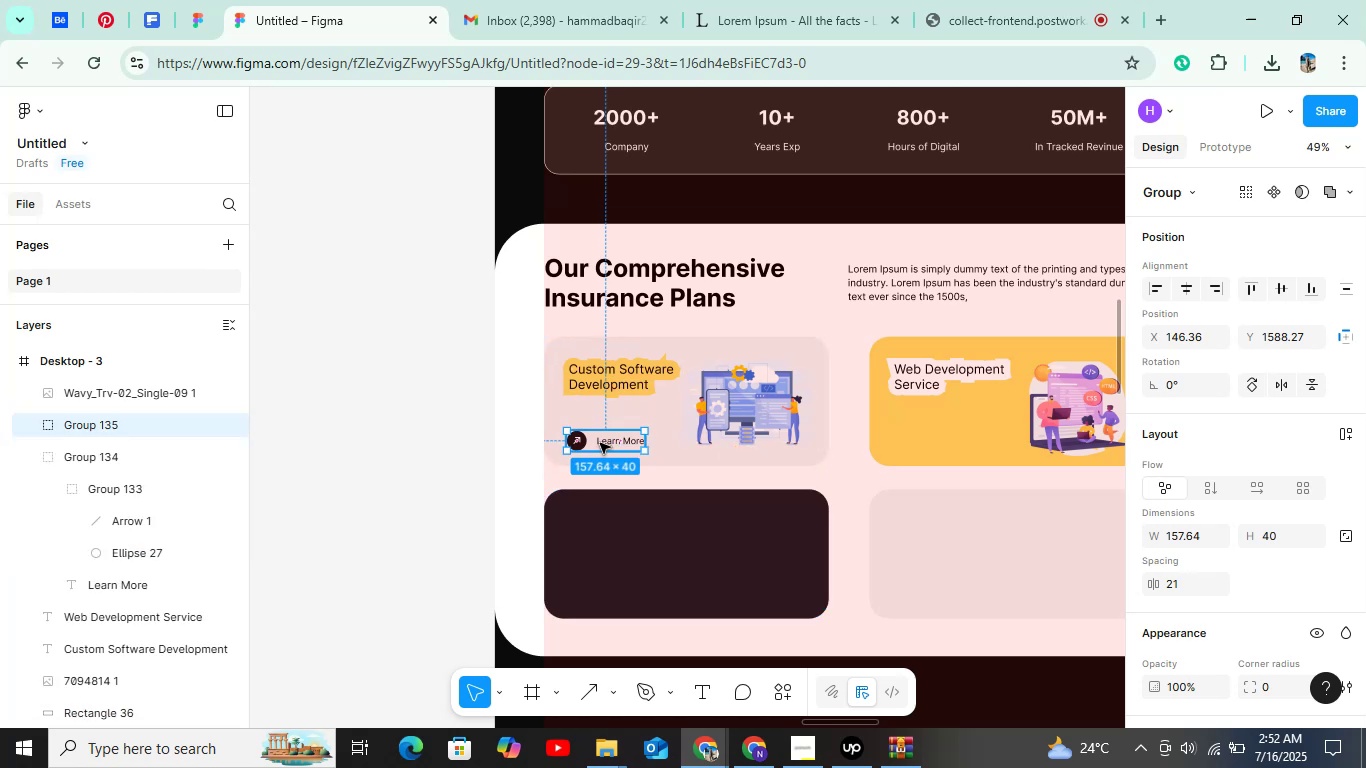 
left_click_drag(start_coordinate=[600, 443], to_coordinate=[946, 438])
 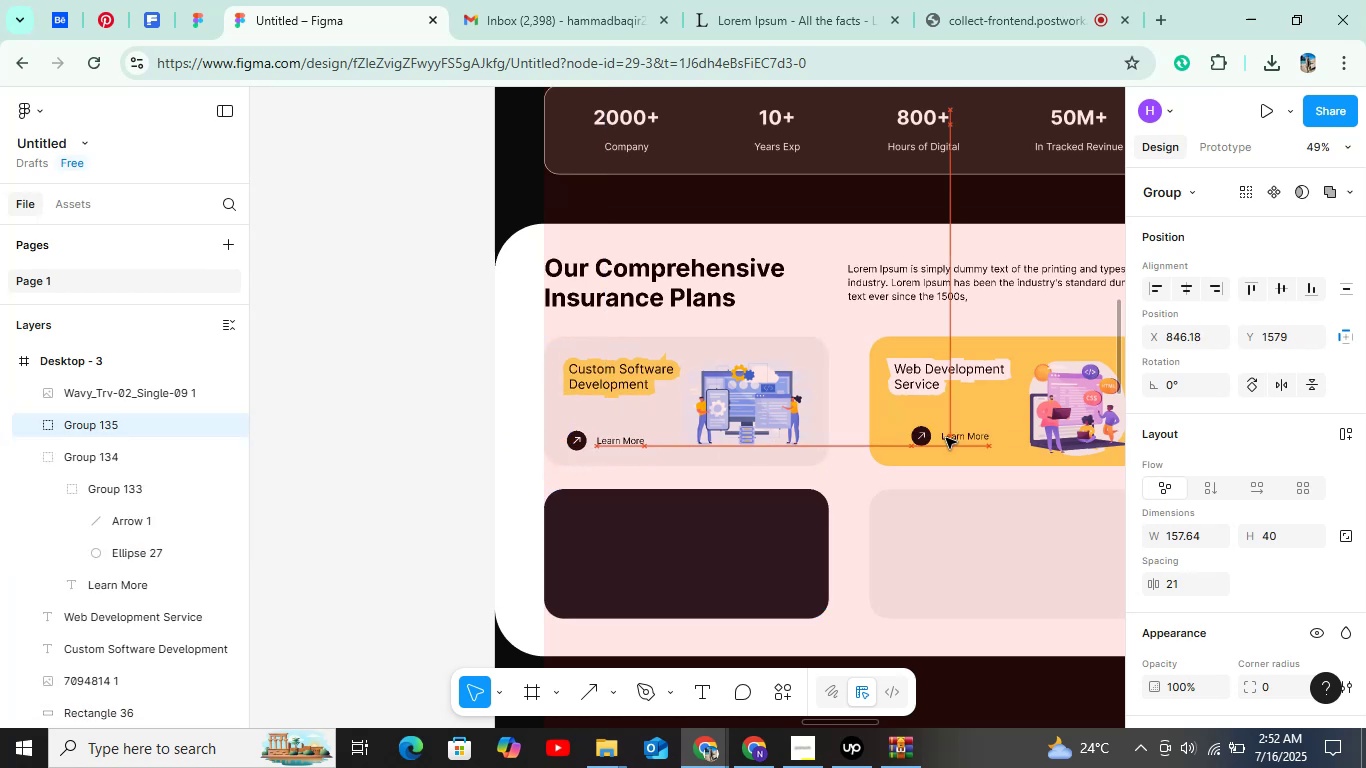 
double_click([946, 438])
 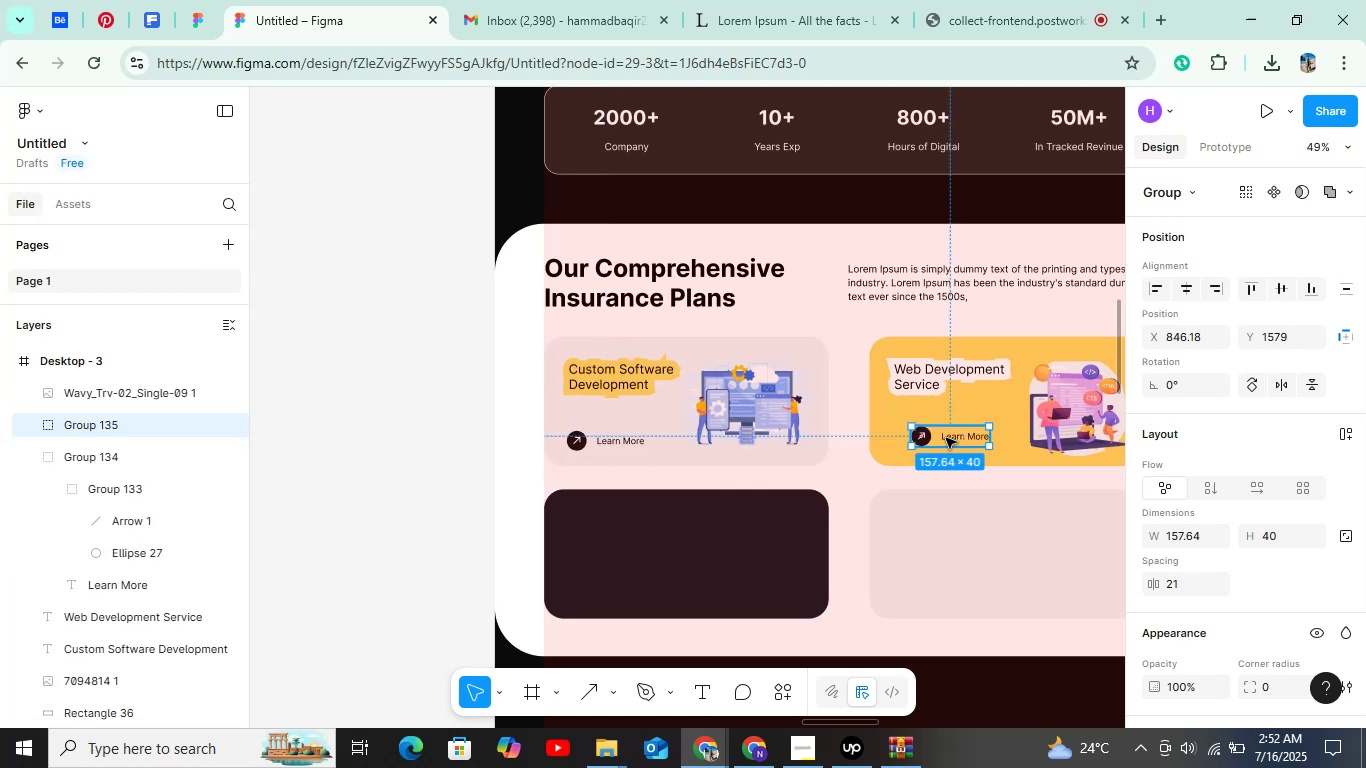 
left_click_drag(start_coordinate=[946, 438], to_coordinate=[919, 440])
 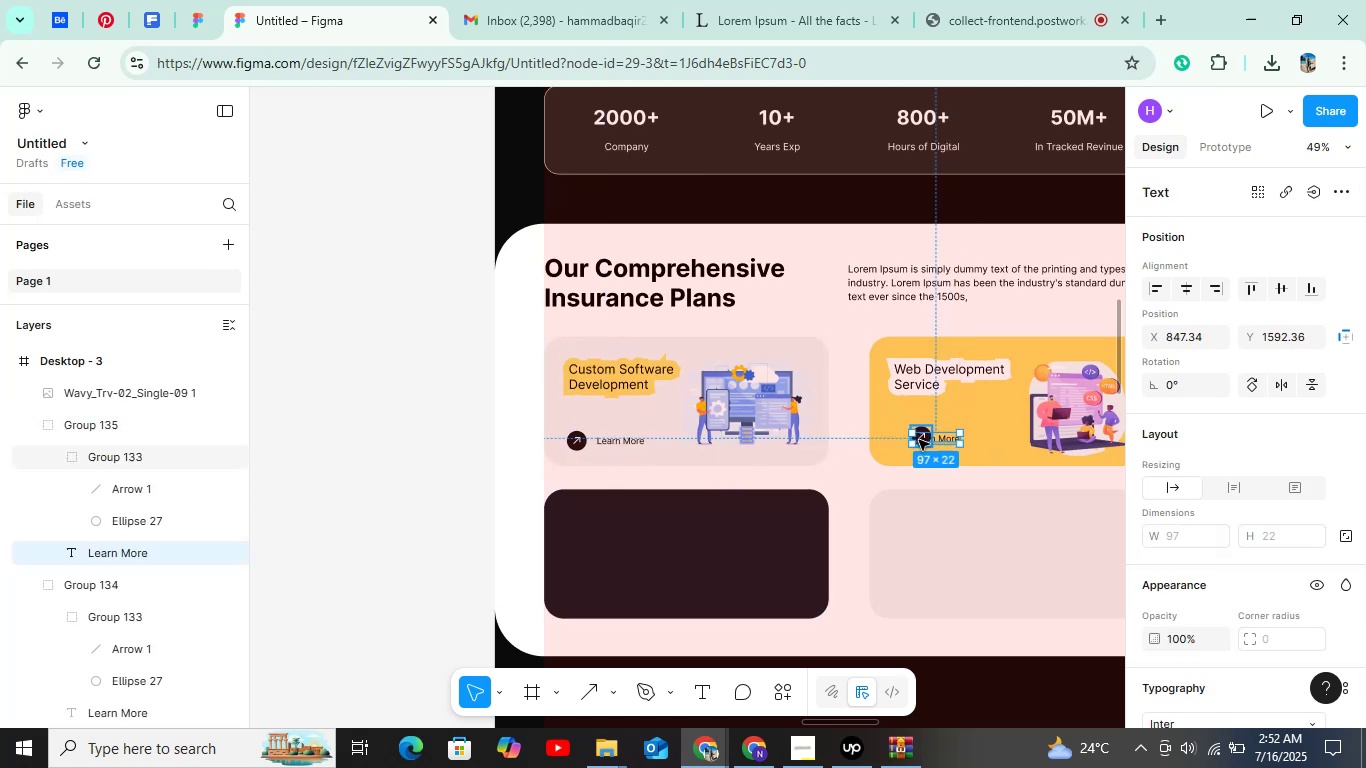 
key(Control+Z)
 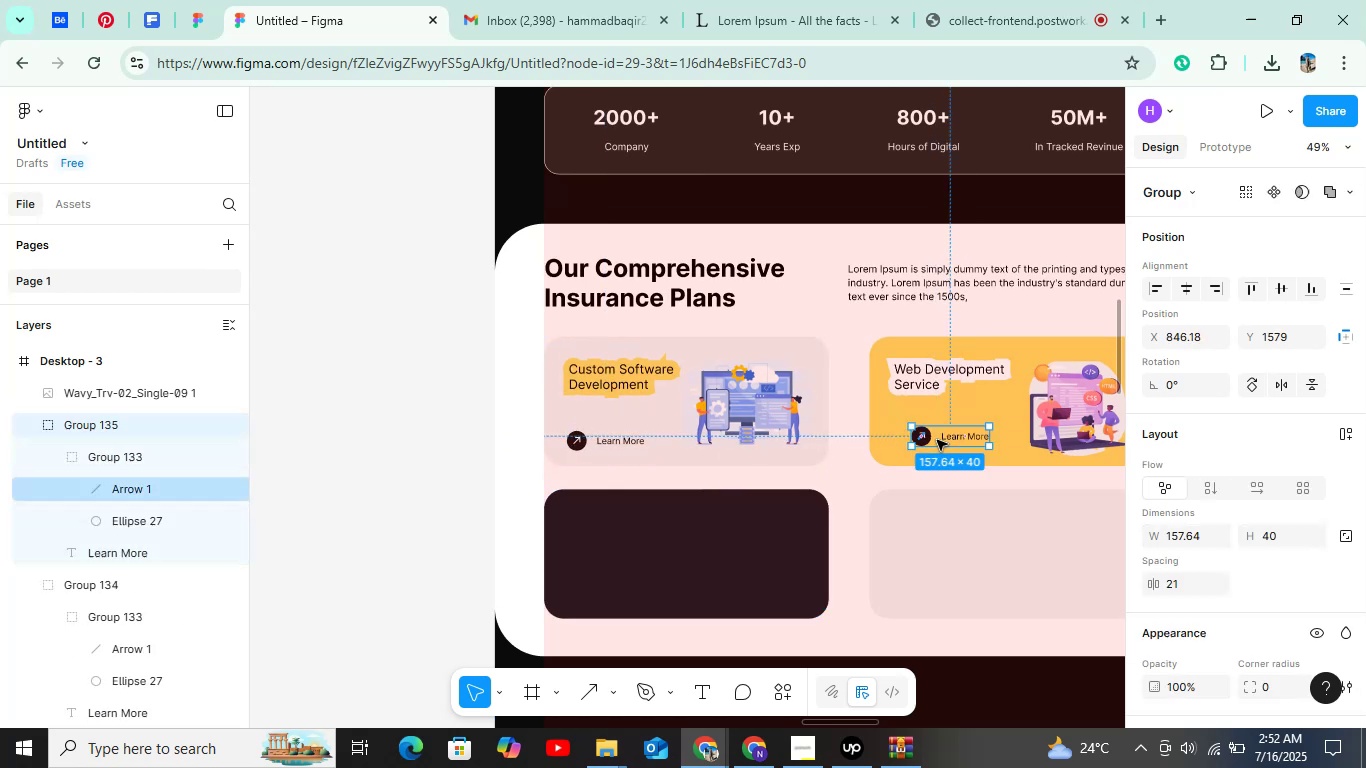 
hold_key(key=ControlLeft, duration=0.4)
scroll: coordinate [937, 440], scroll_direction: up, amount: 6.0
 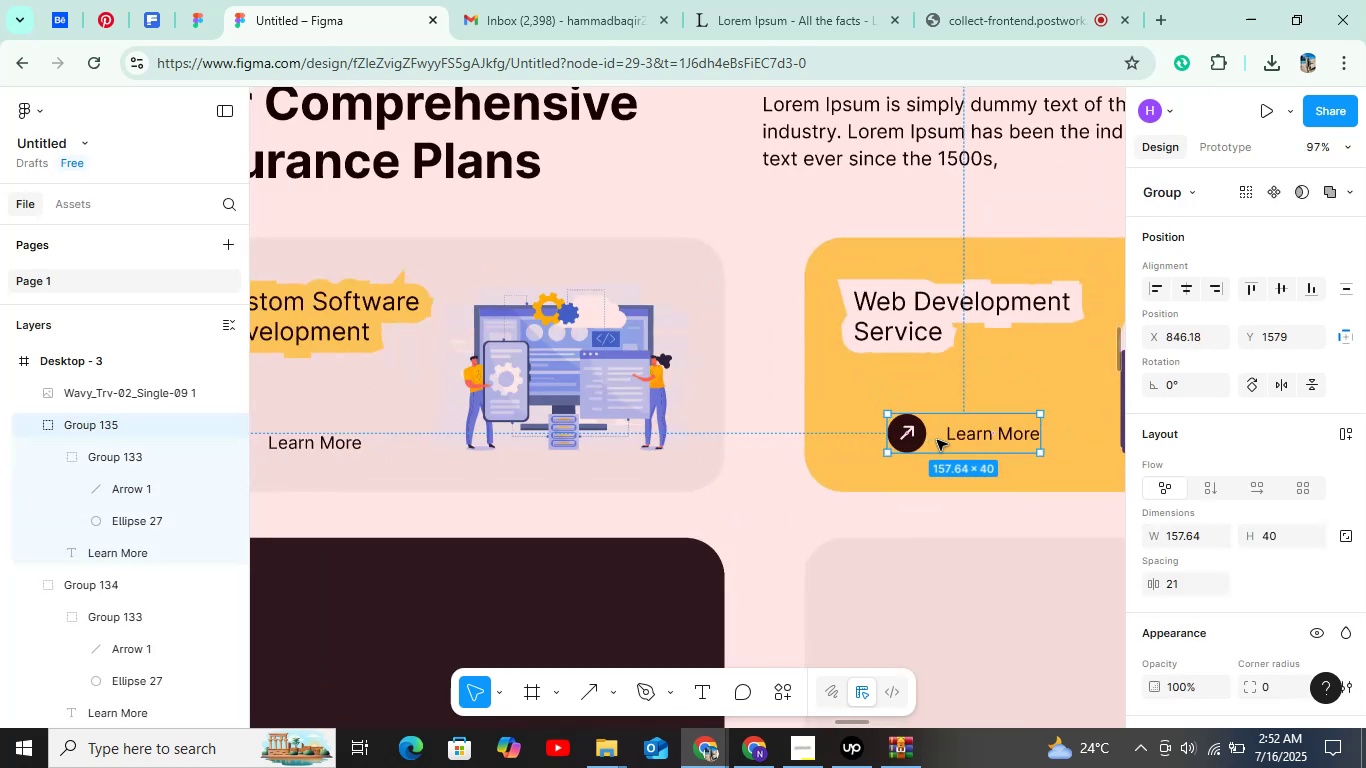 
left_click_drag(start_coordinate=[937, 440], to_coordinate=[903, 443])
 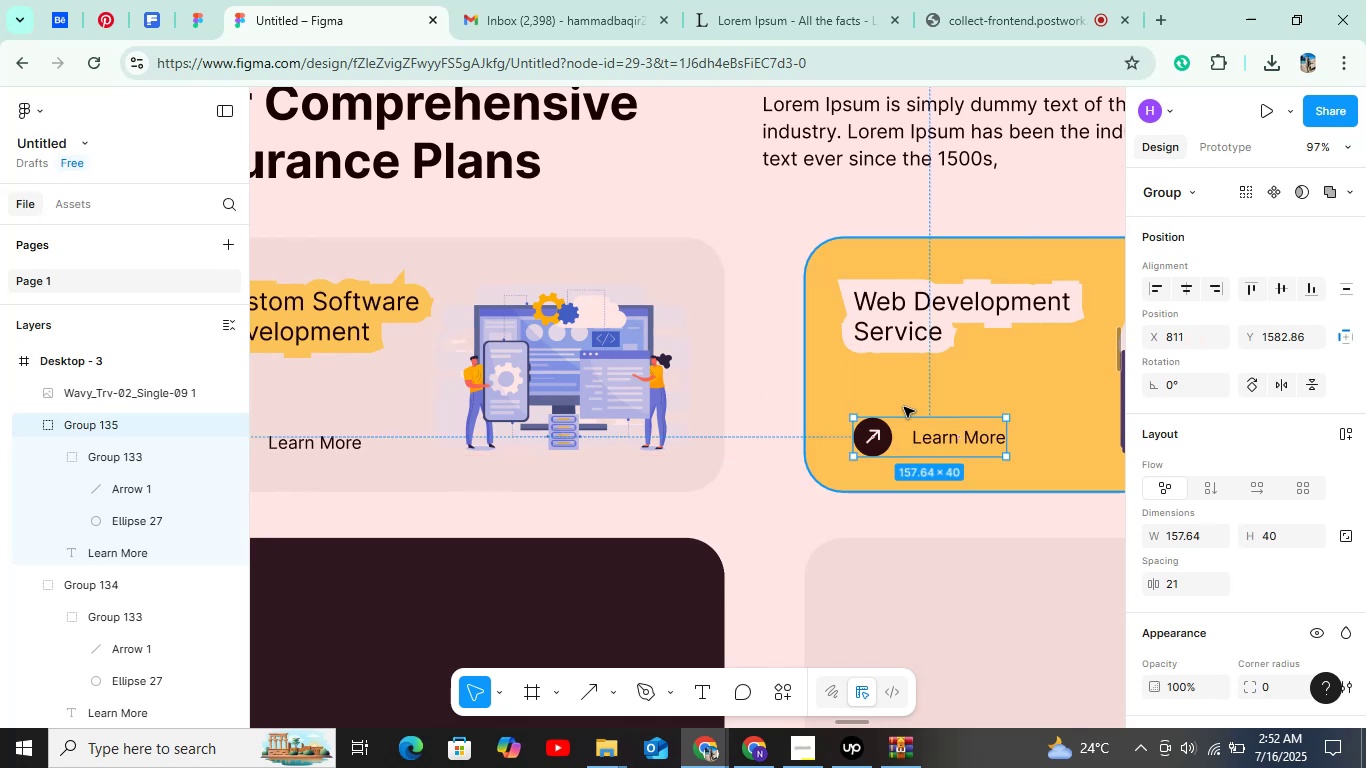 
hold_key(key=AltLeft, duration=1.52)
 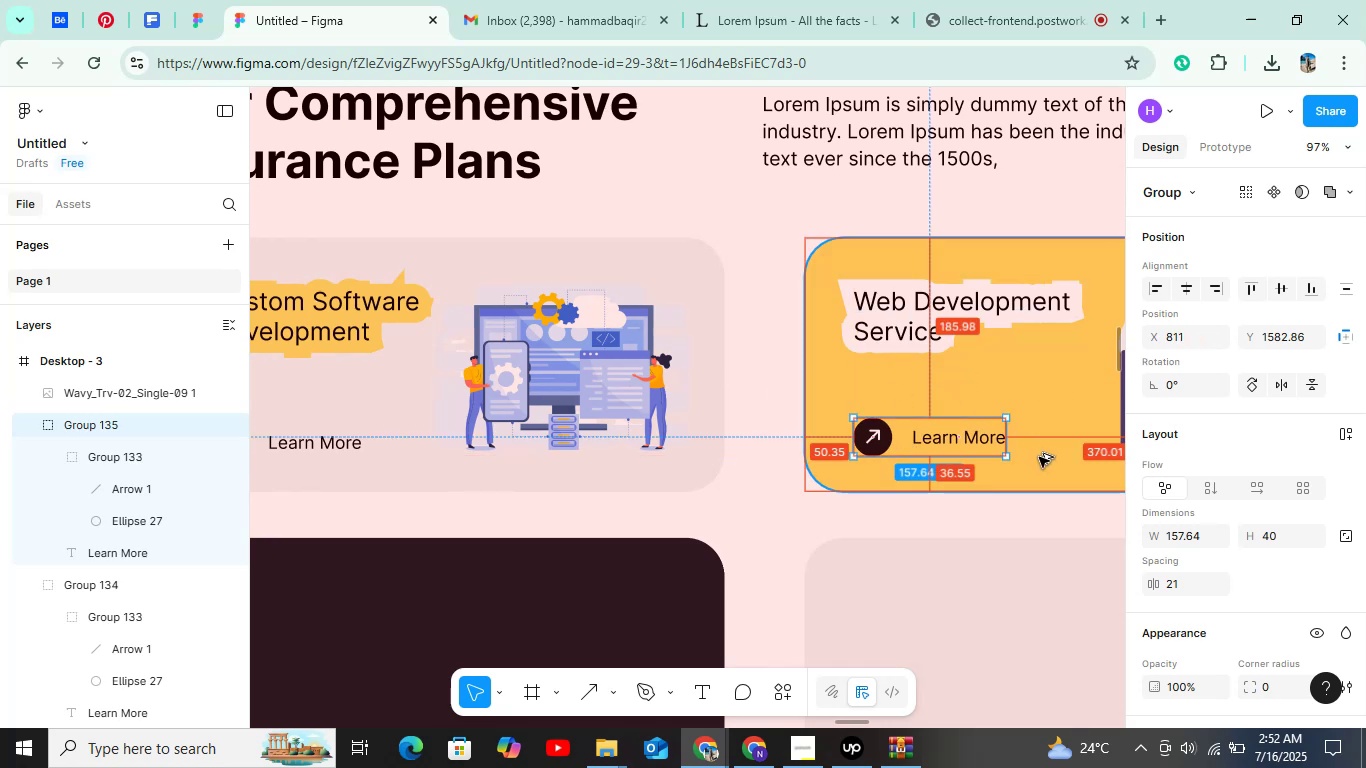 
key(Alt+ArrowDown)
 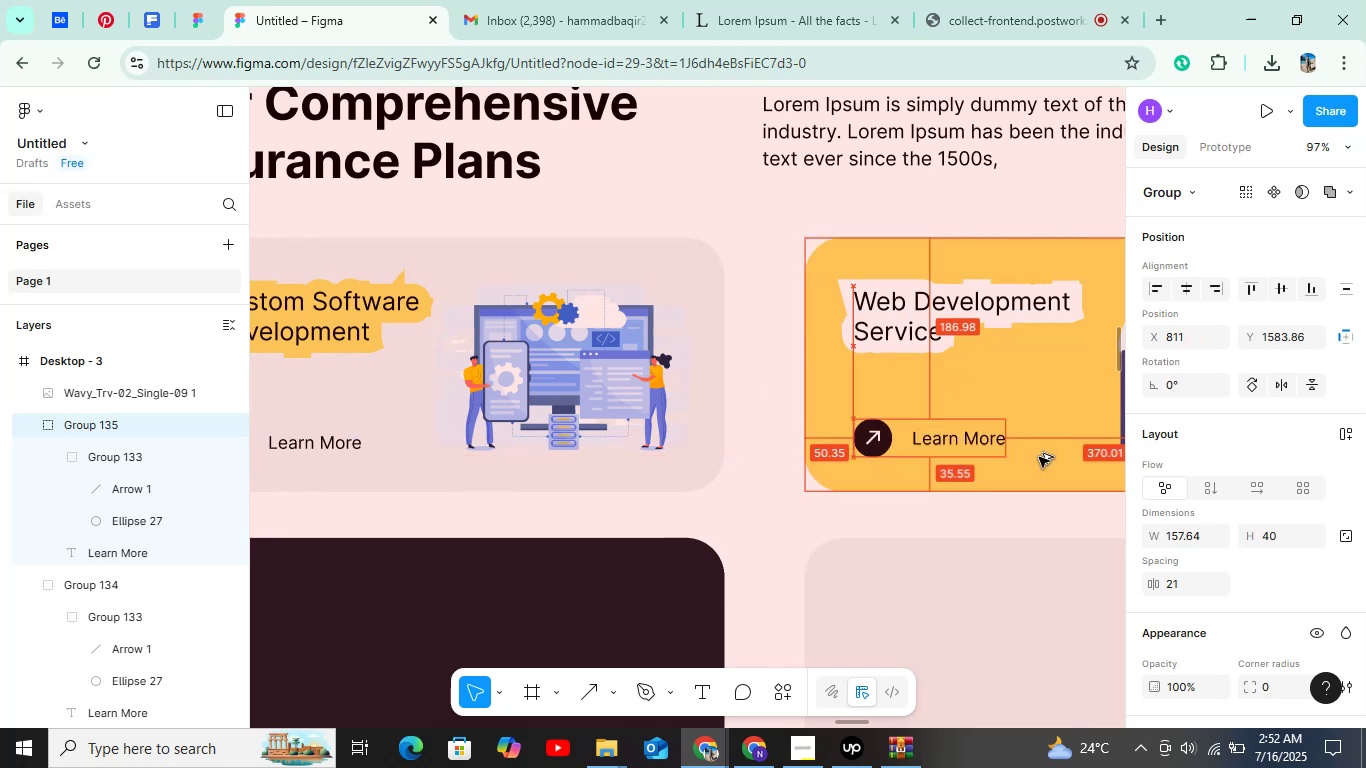 
key(Alt+ArrowDown)
 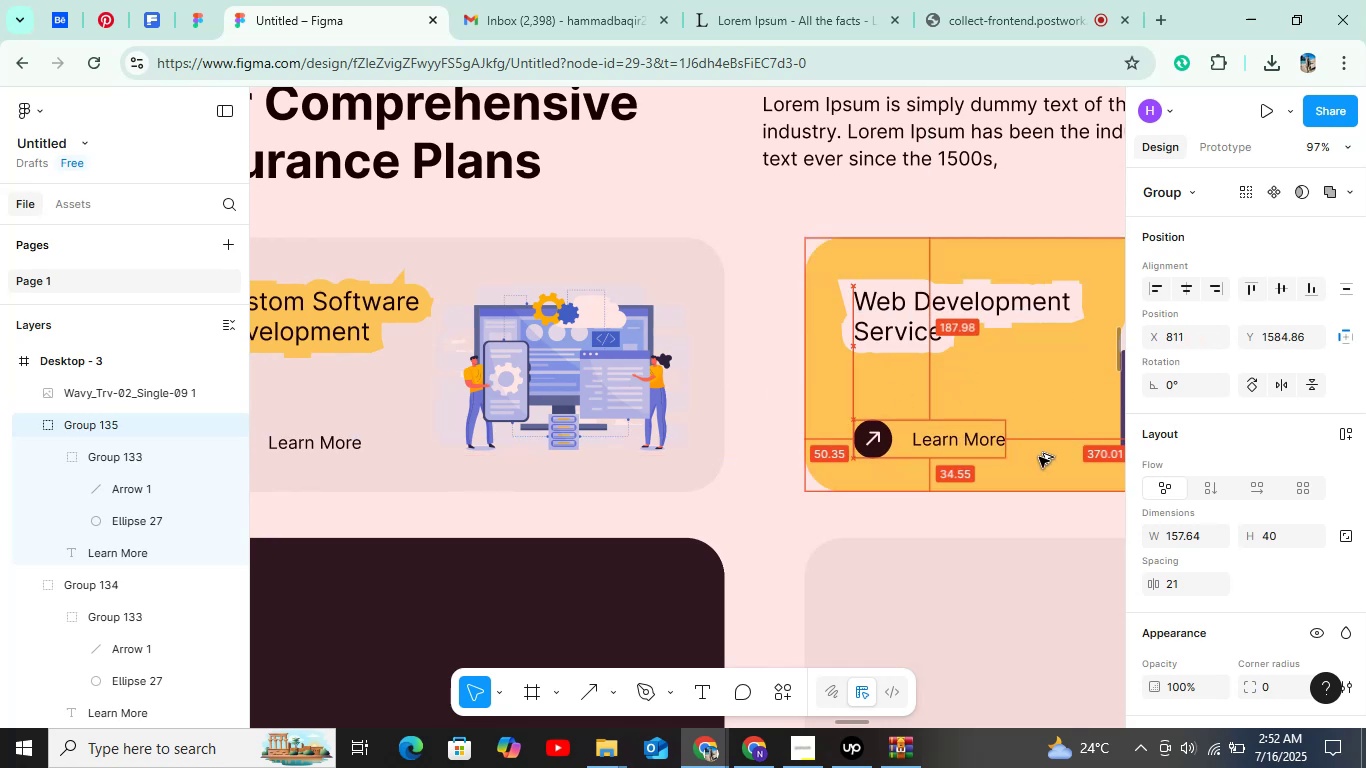 
key(Alt+ArrowDown)
 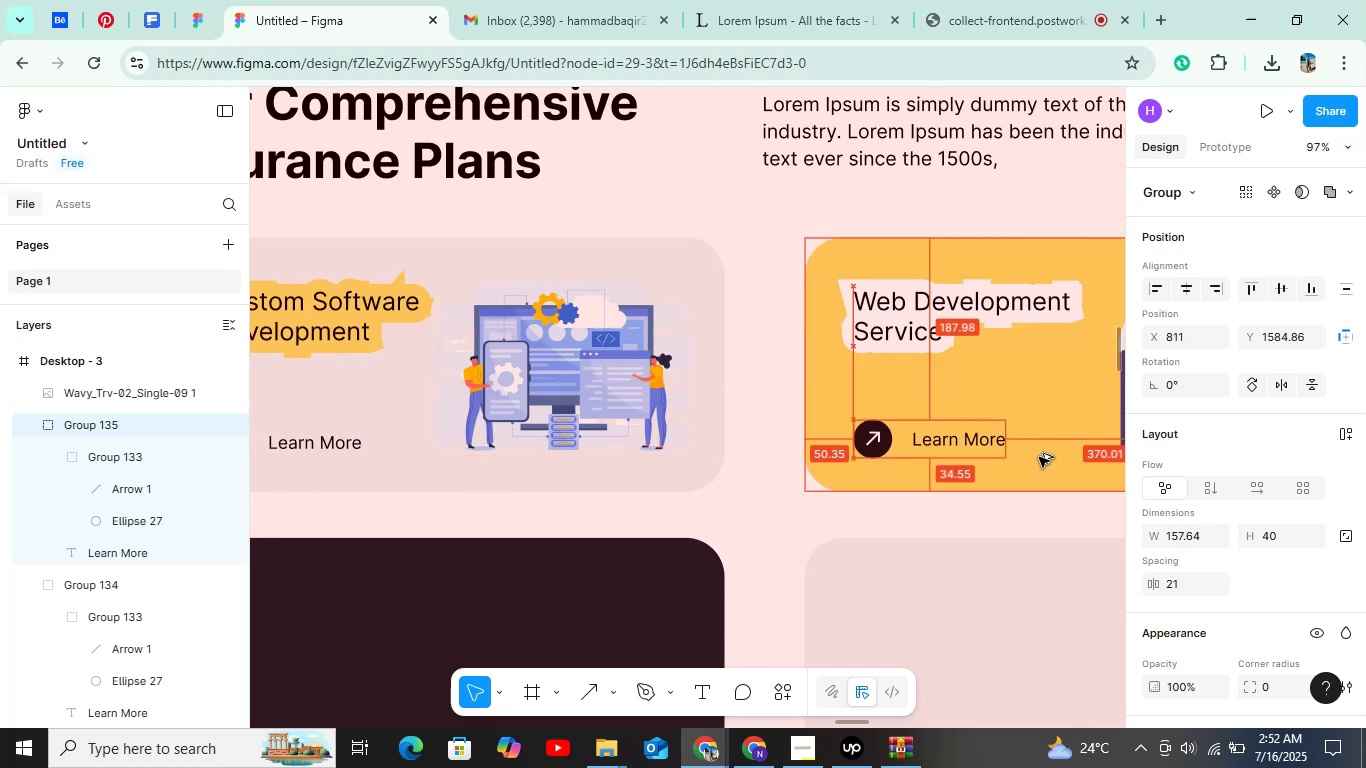 
key(Alt+ArrowDown)
 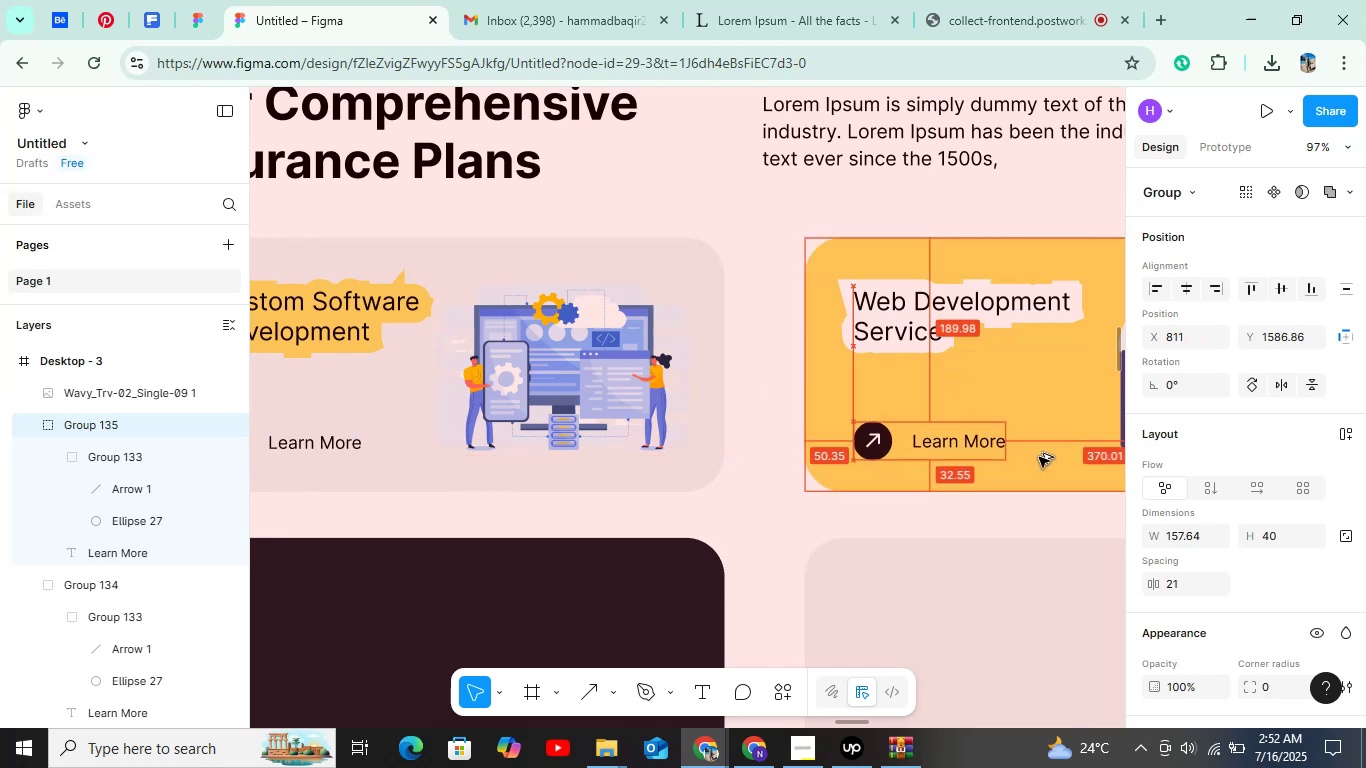 
key(Alt+ArrowDown)
 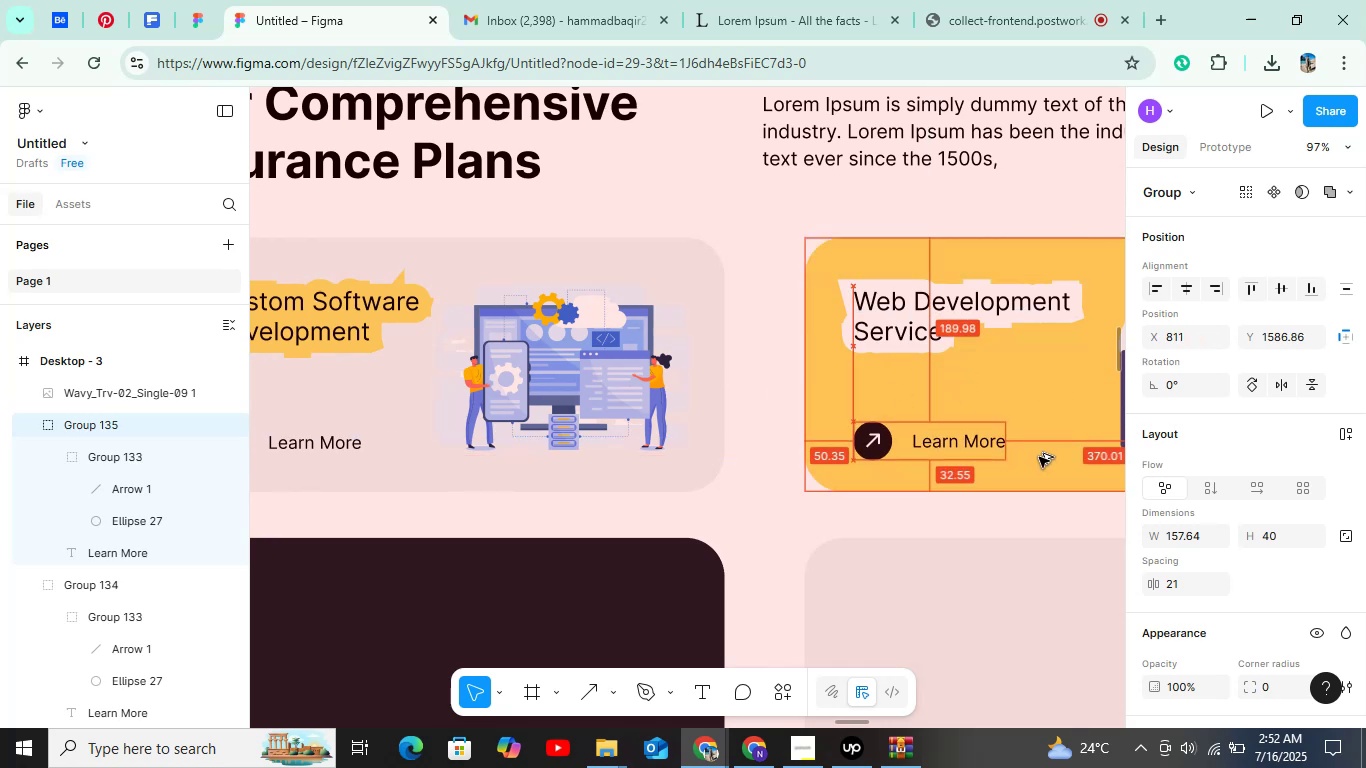 
key(Alt+ArrowDown)
 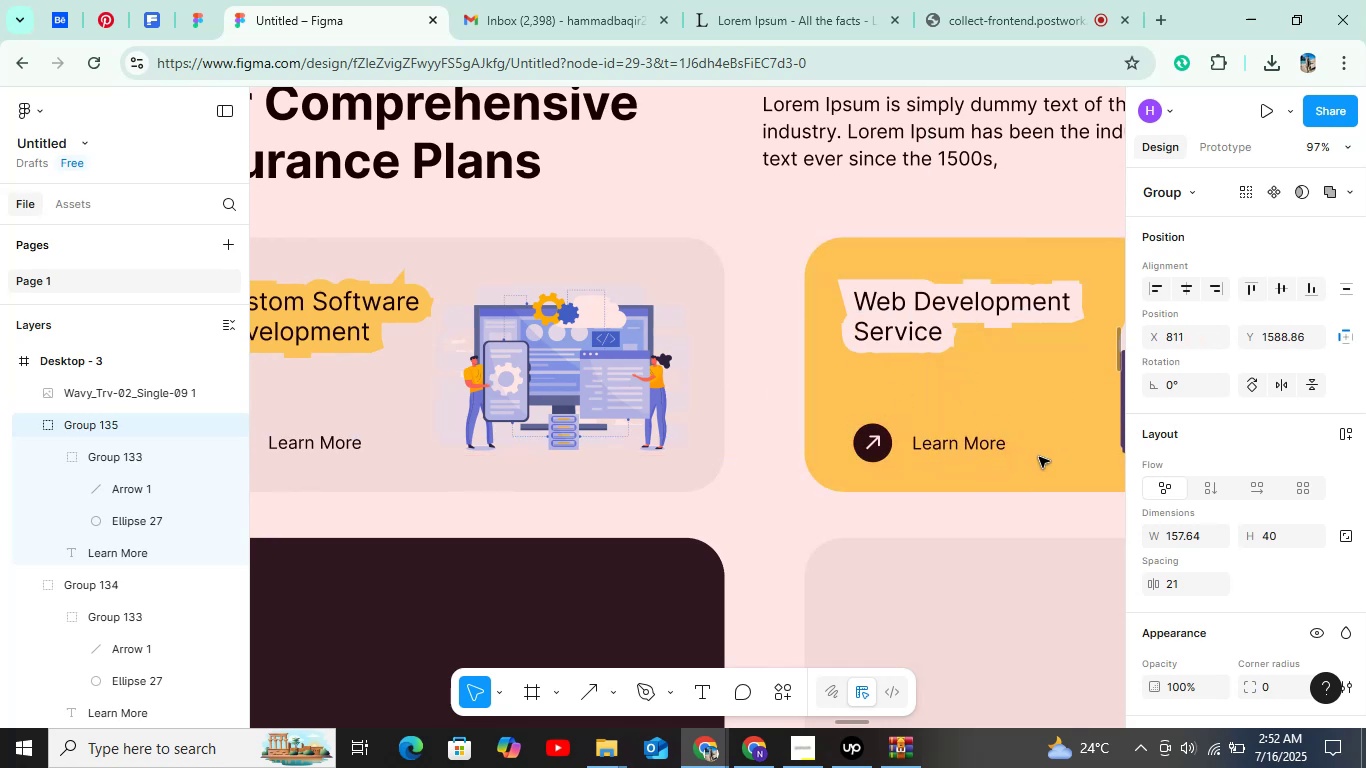 
hold_key(key=ControlLeft, duration=0.83)
scroll: coordinate [1039, 457], scroll_direction: down, amount: 11.0
 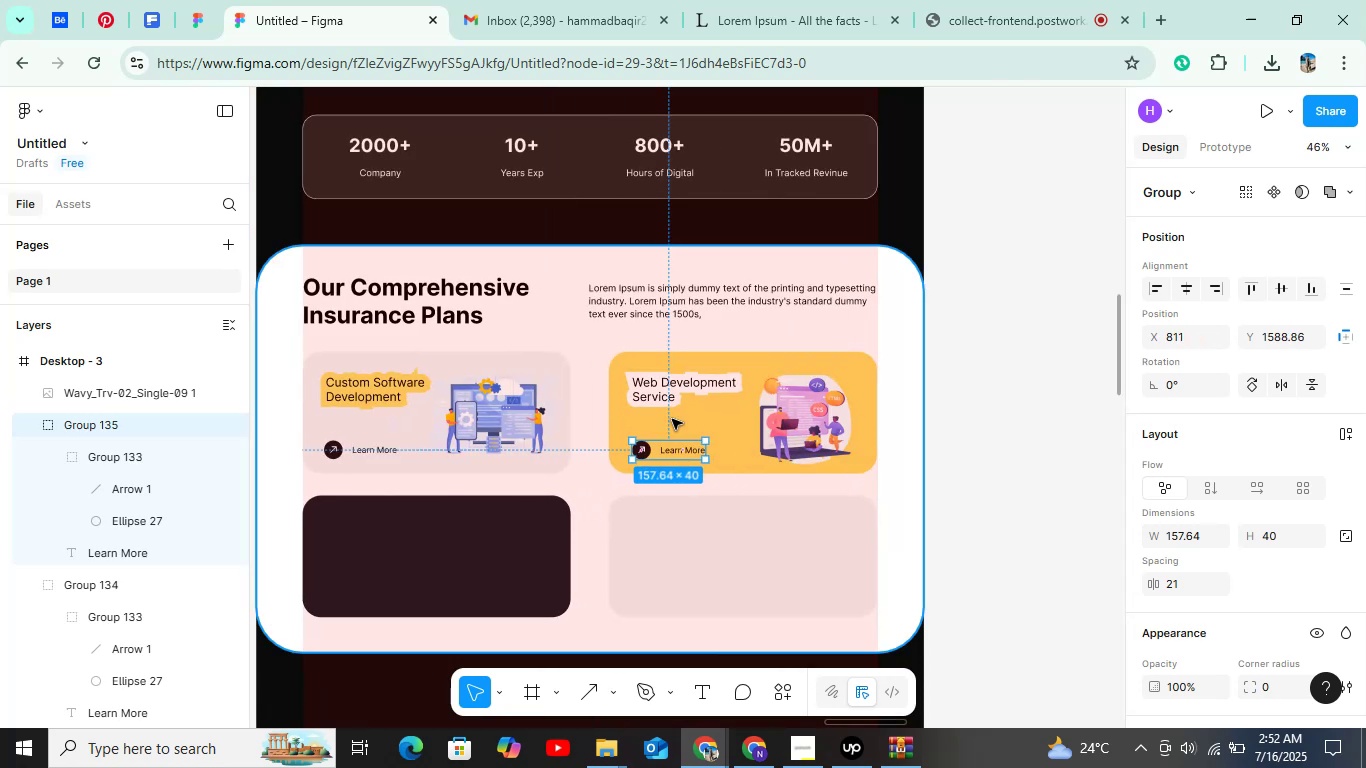 
hold_key(key=ShiftLeft, duration=0.44)
 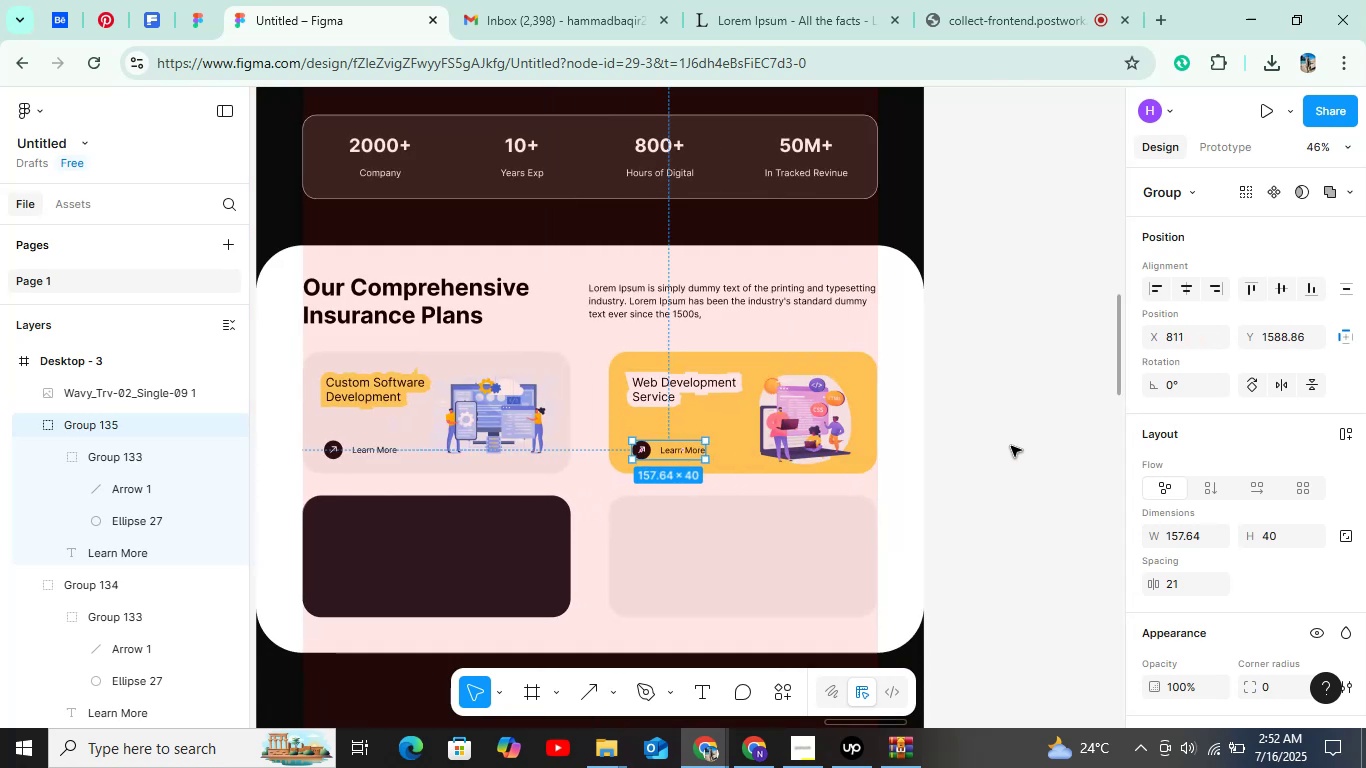 
hold_key(key=ControlLeft, duration=1.05)
scroll: coordinate [616, 419], scroll_direction: up, amount: 2.0
 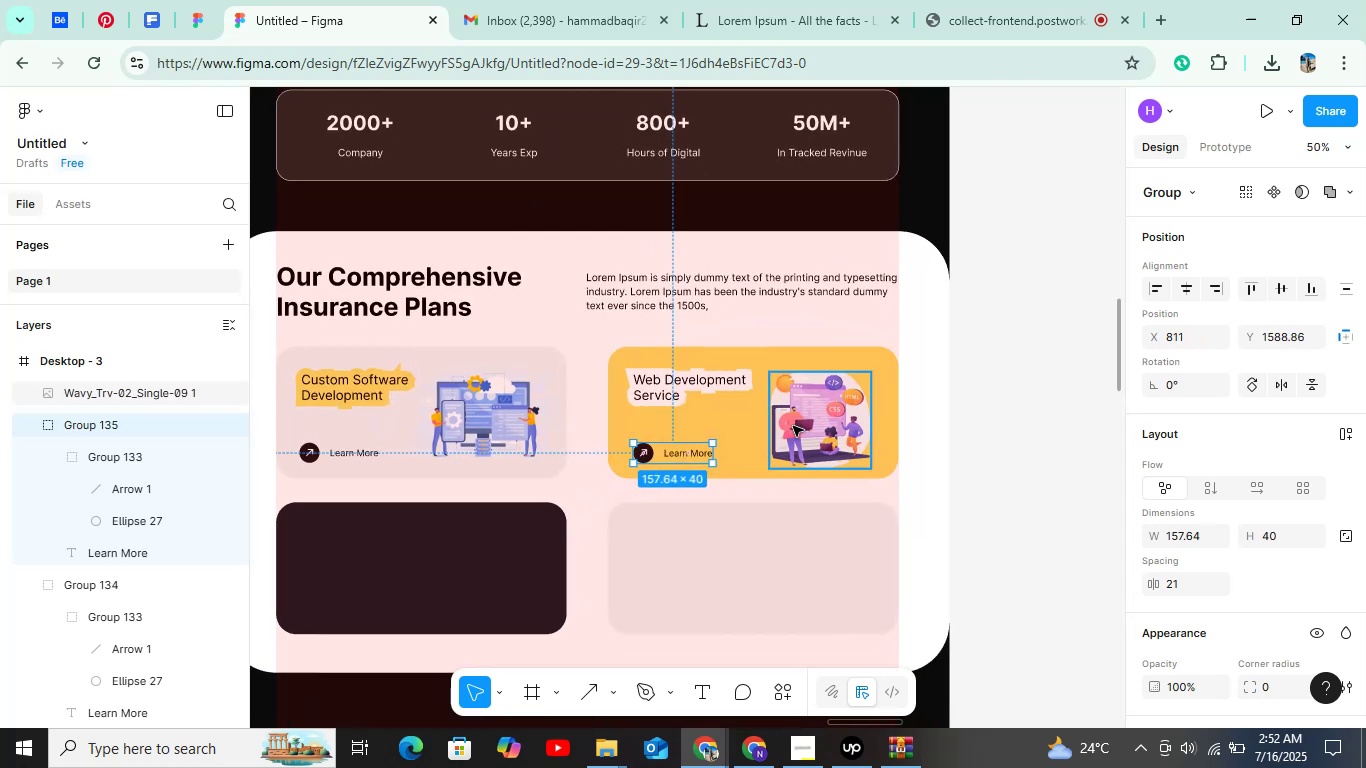 
left_click([793, 426])
 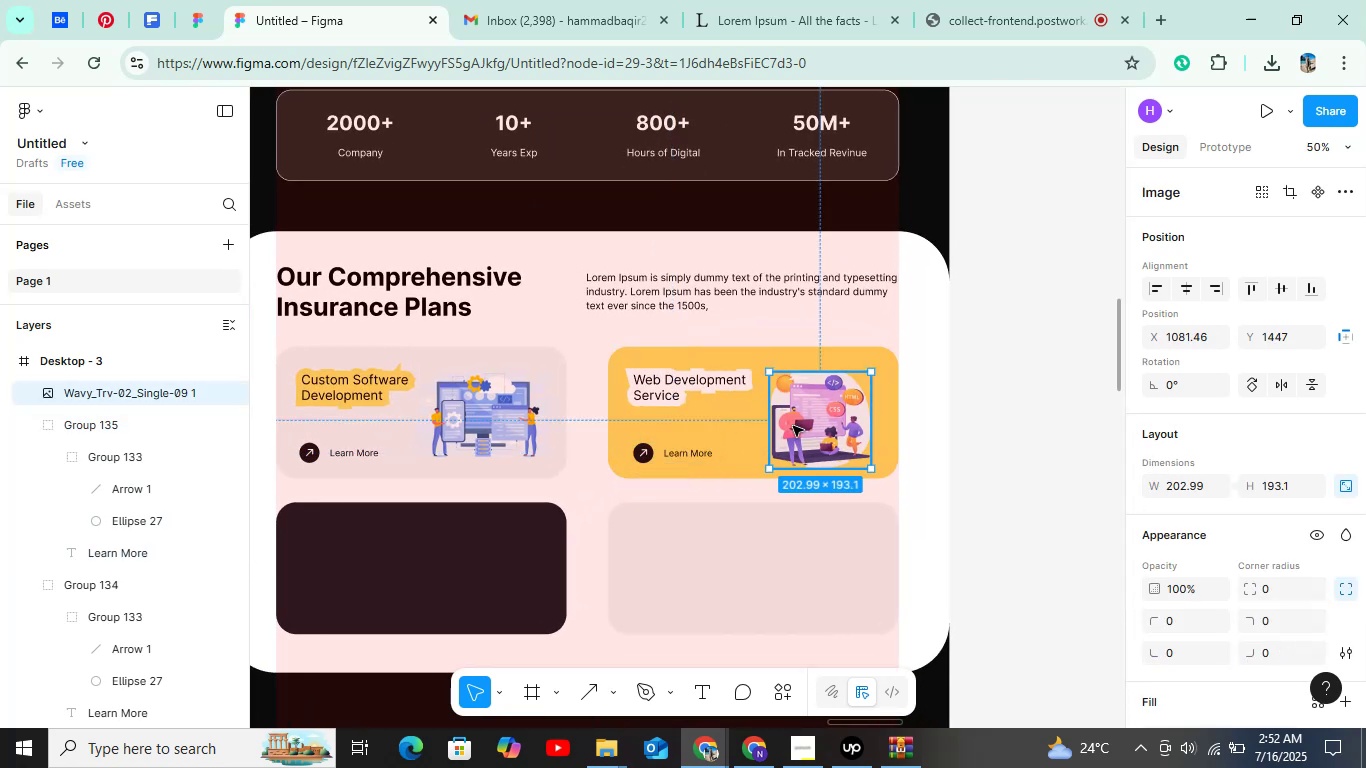 
hold_key(key=ControlLeft, duration=0.73)
scroll: coordinate [818, 433], scroll_direction: down, amount: 8.0
 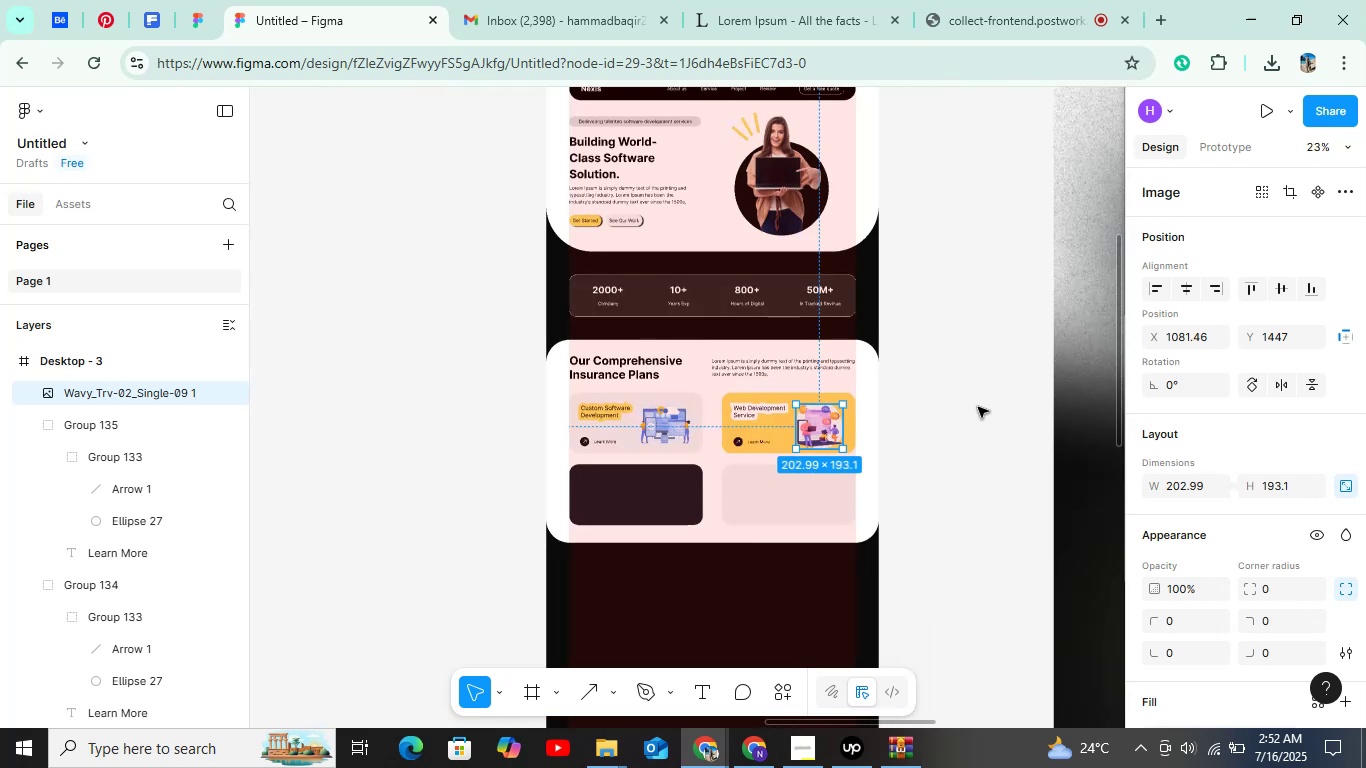 
double_click([978, 407])
 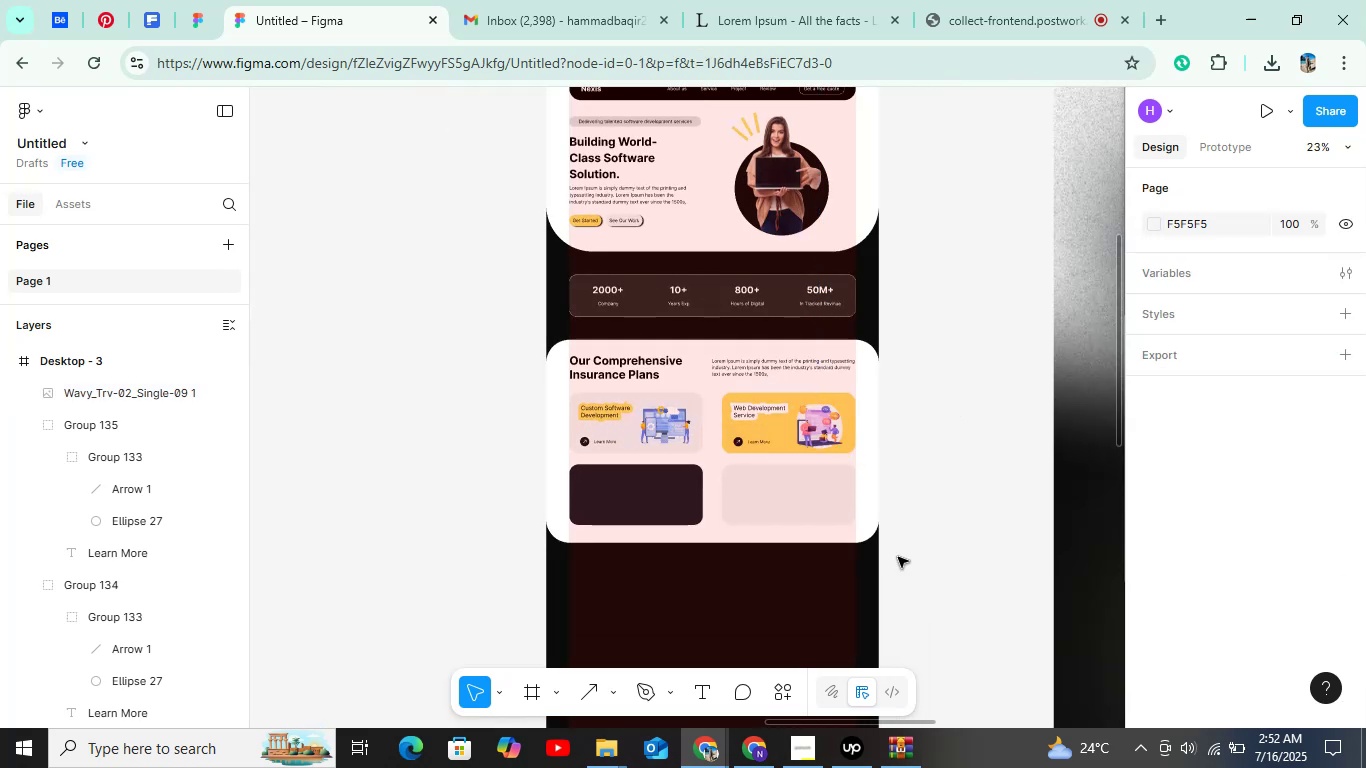 
hold_key(key=ControlLeft, duration=0.57)
scroll: coordinate [744, 499], scroll_direction: up, amount: 4.0
 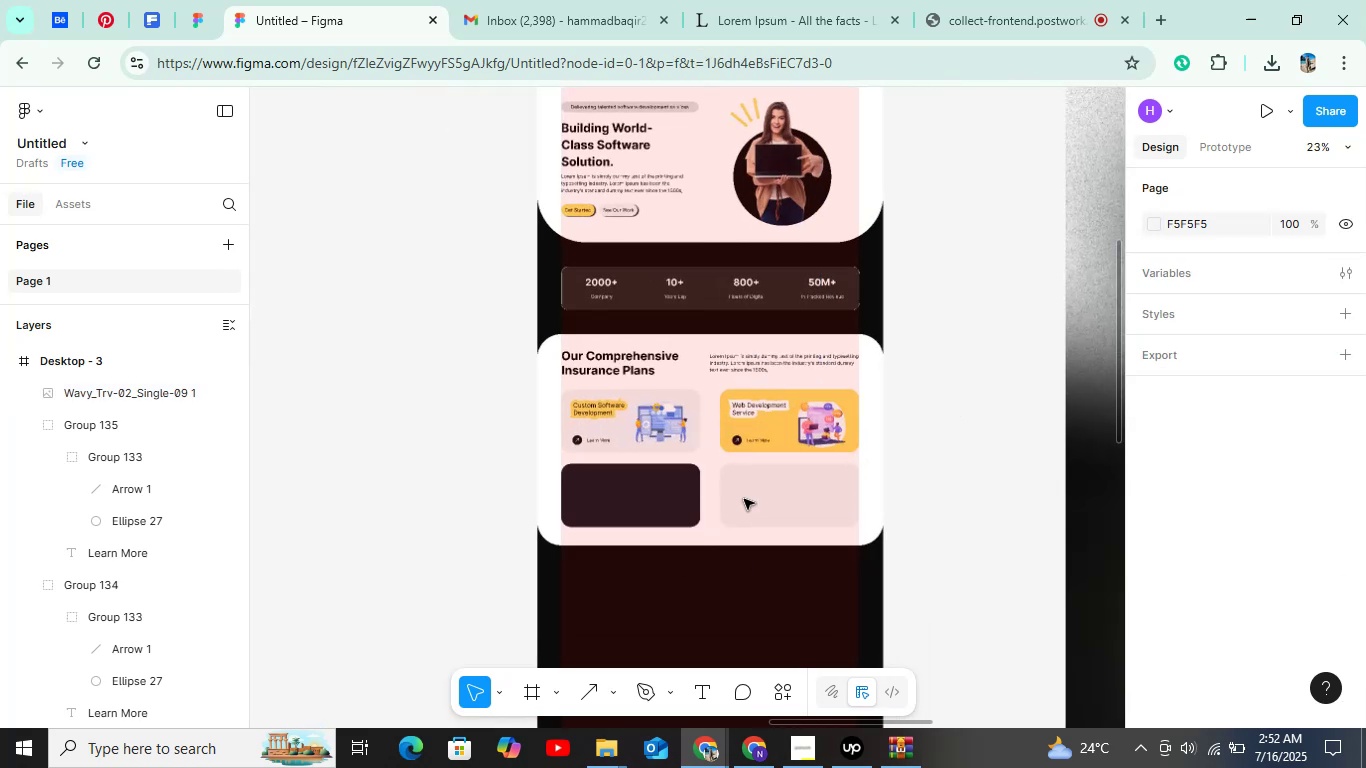 
hold_key(key=ControlLeft, duration=15.54)
left_click([1054, 0])
 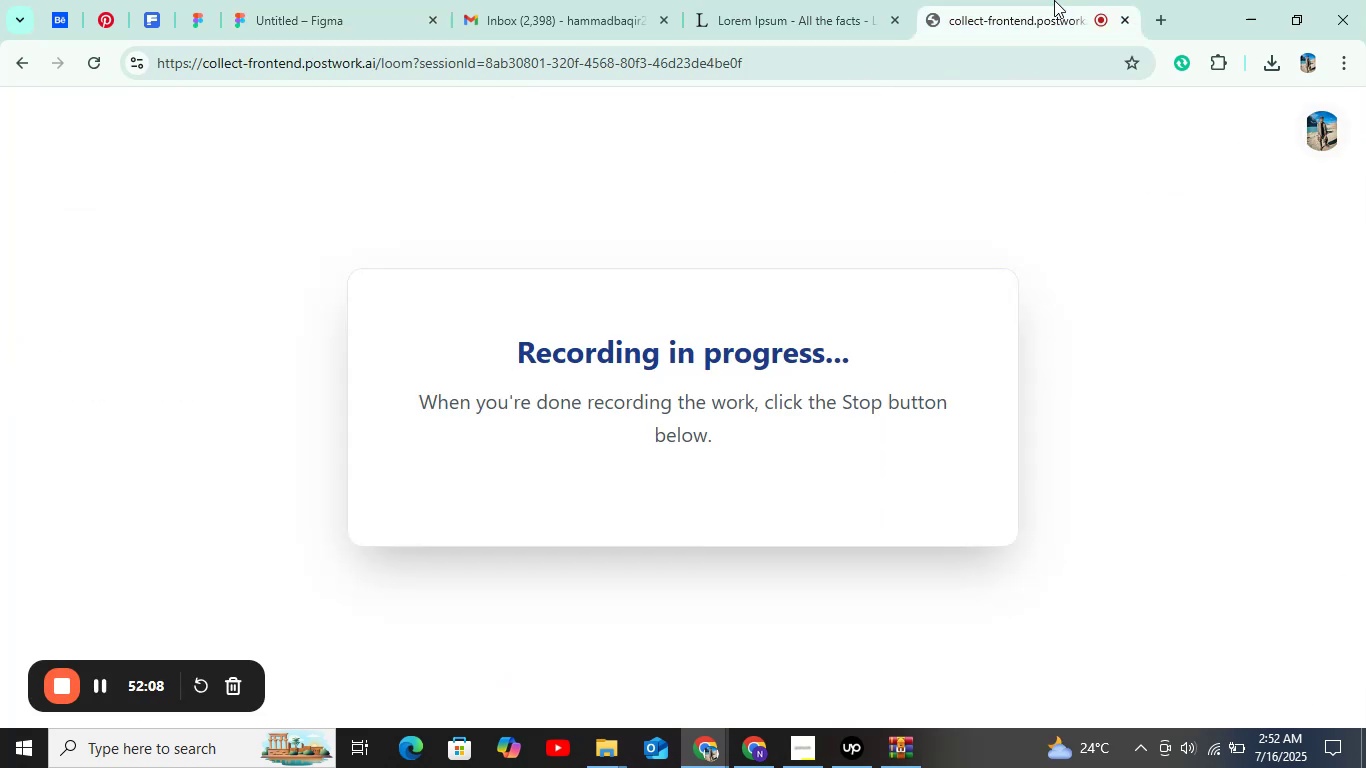 
double_click([318, 1])
 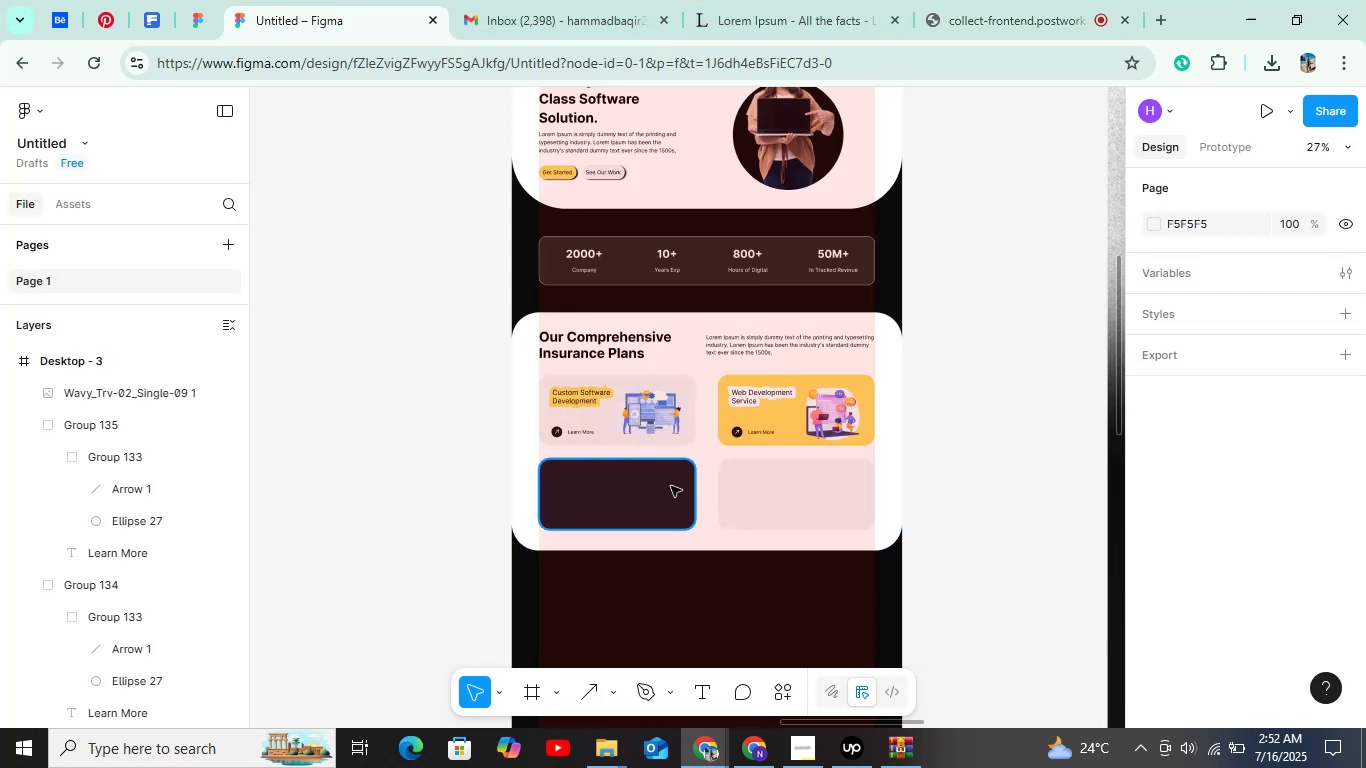 
scroll: coordinate [669, 484], scroll_direction: down, amount: 10.0
 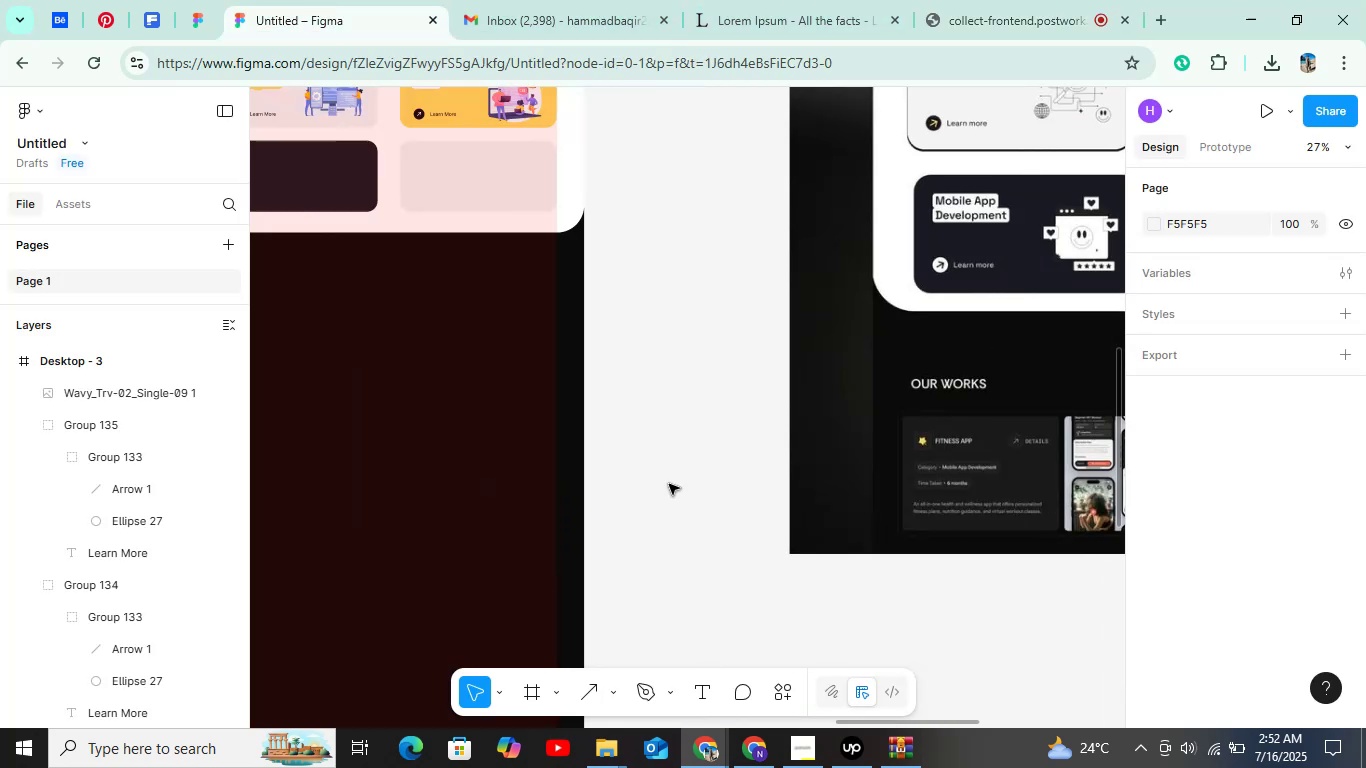 
hold_key(key=ShiftLeft, duration=0.61)
 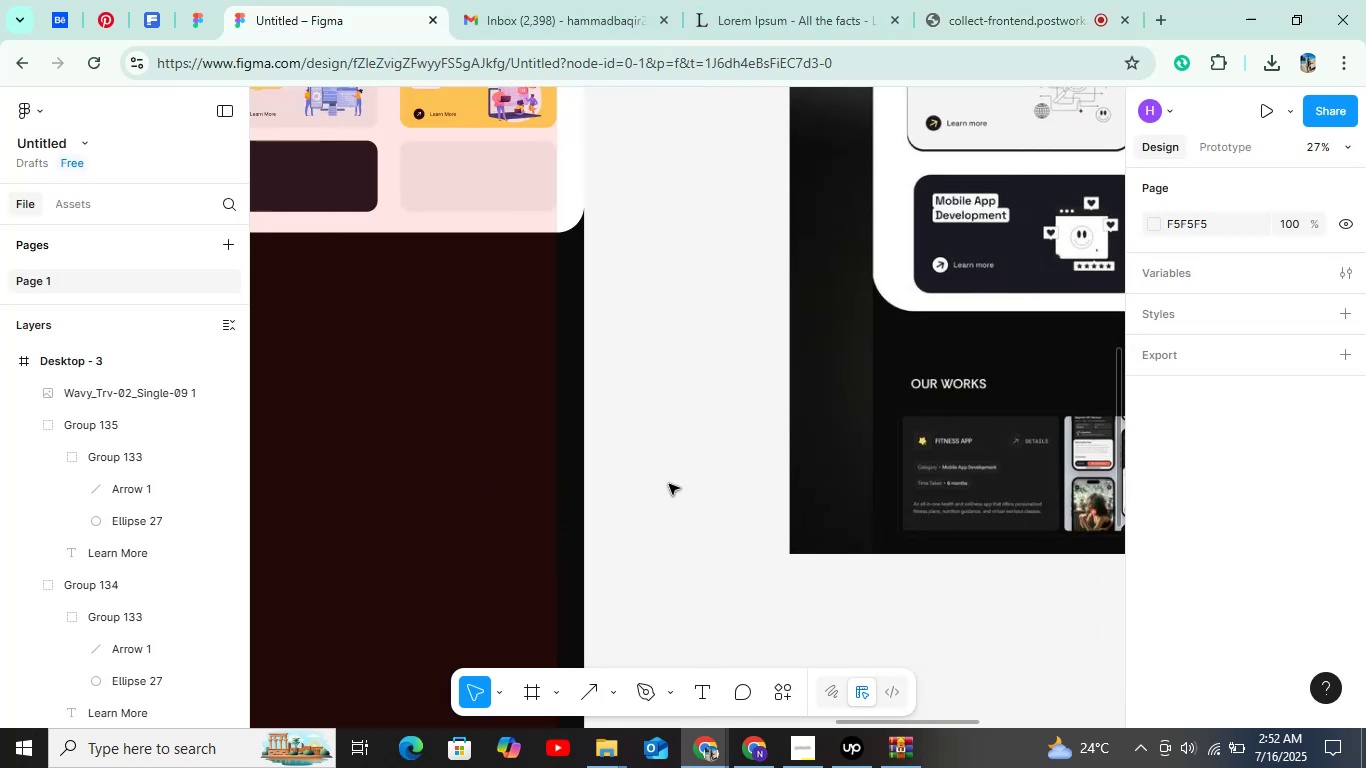 
scroll: coordinate [669, 484], scroll_direction: up, amount: 6.0
 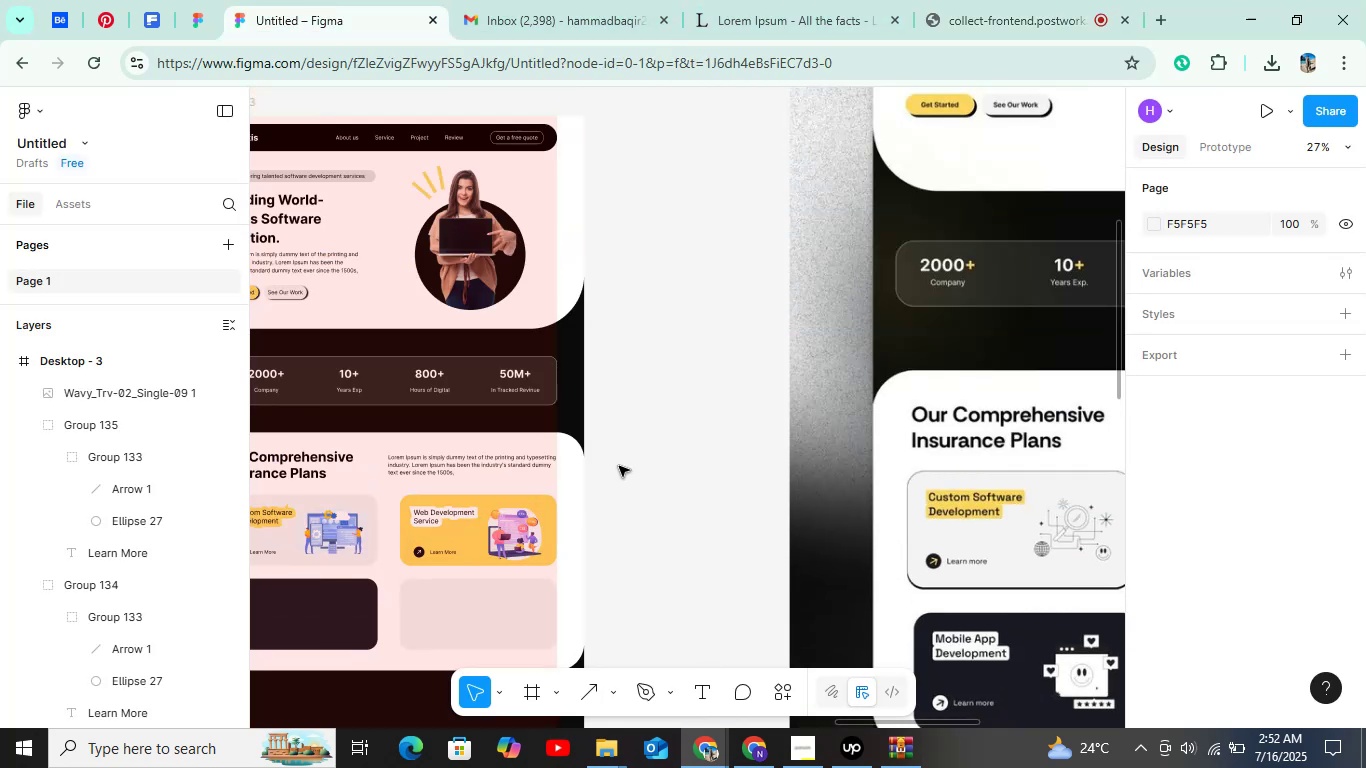 
hold_key(key=ShiftLeft, duration=0.4)
scroll: coordinate [591, 541], scroll_direction: none, amount: 0.0
 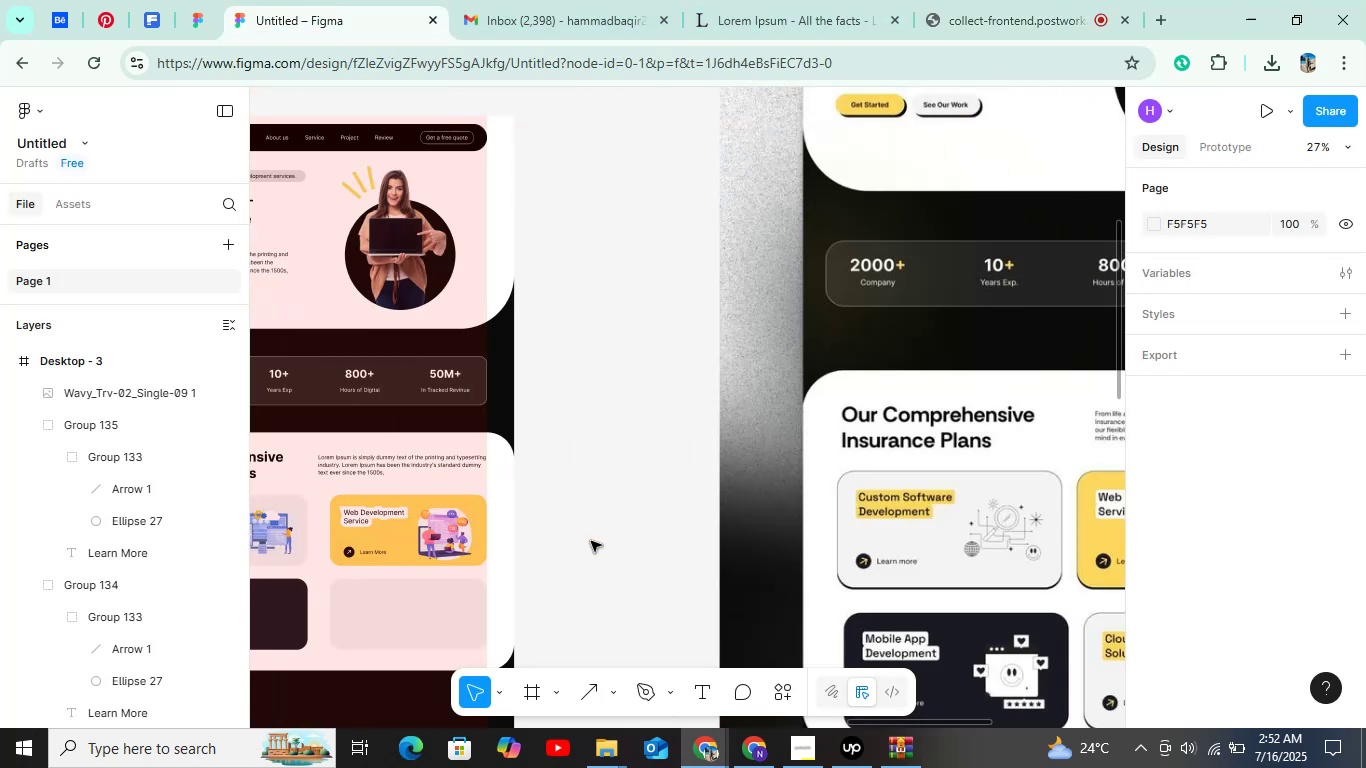 
hold_key(key=ShiftLeft, duration=1.52)
scroll: coordinate [591, 541], scroll_direction: down, amount: 5.0
 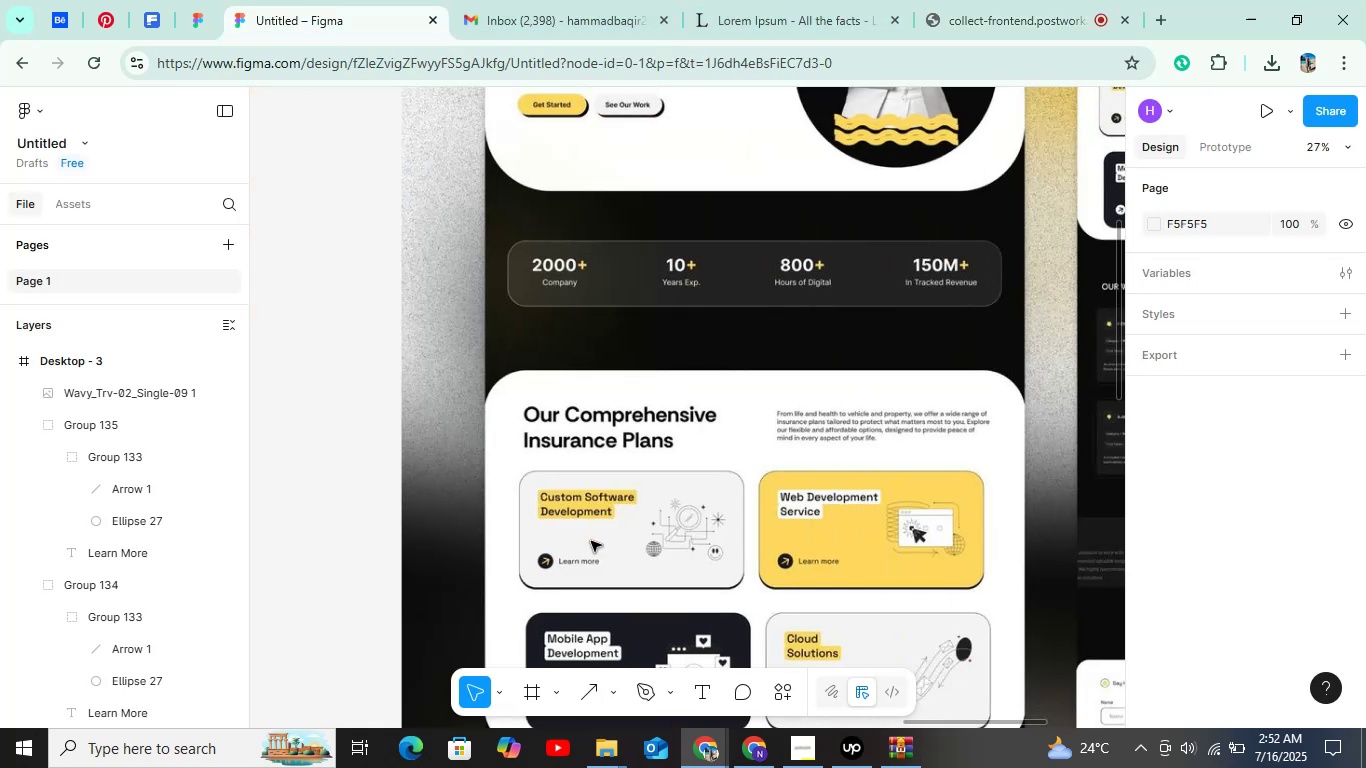 
hold_key(key=ShiftLeft, duration=0.66)
scroll: coordinate [591, 541], scroll_direction: up, amount: 6.0
 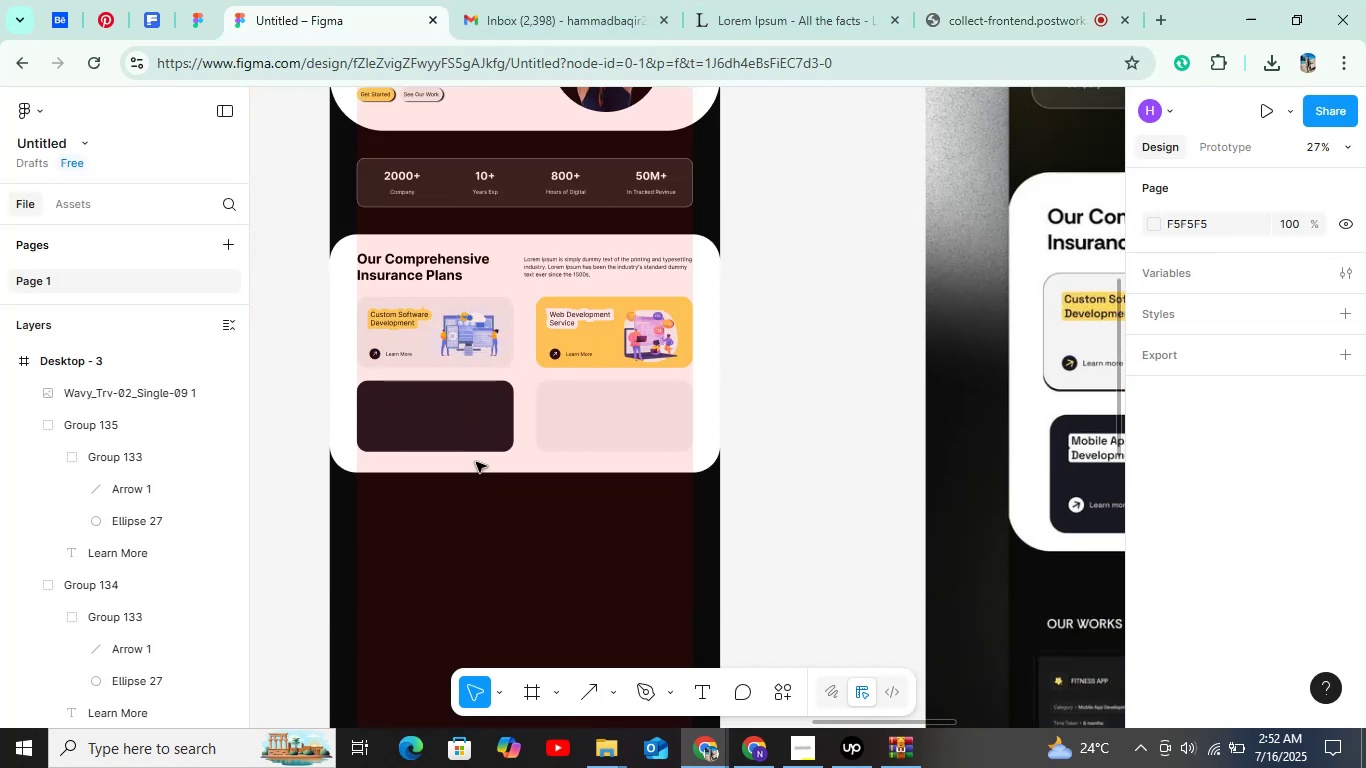 
key(Shift+ShiftLeft)
 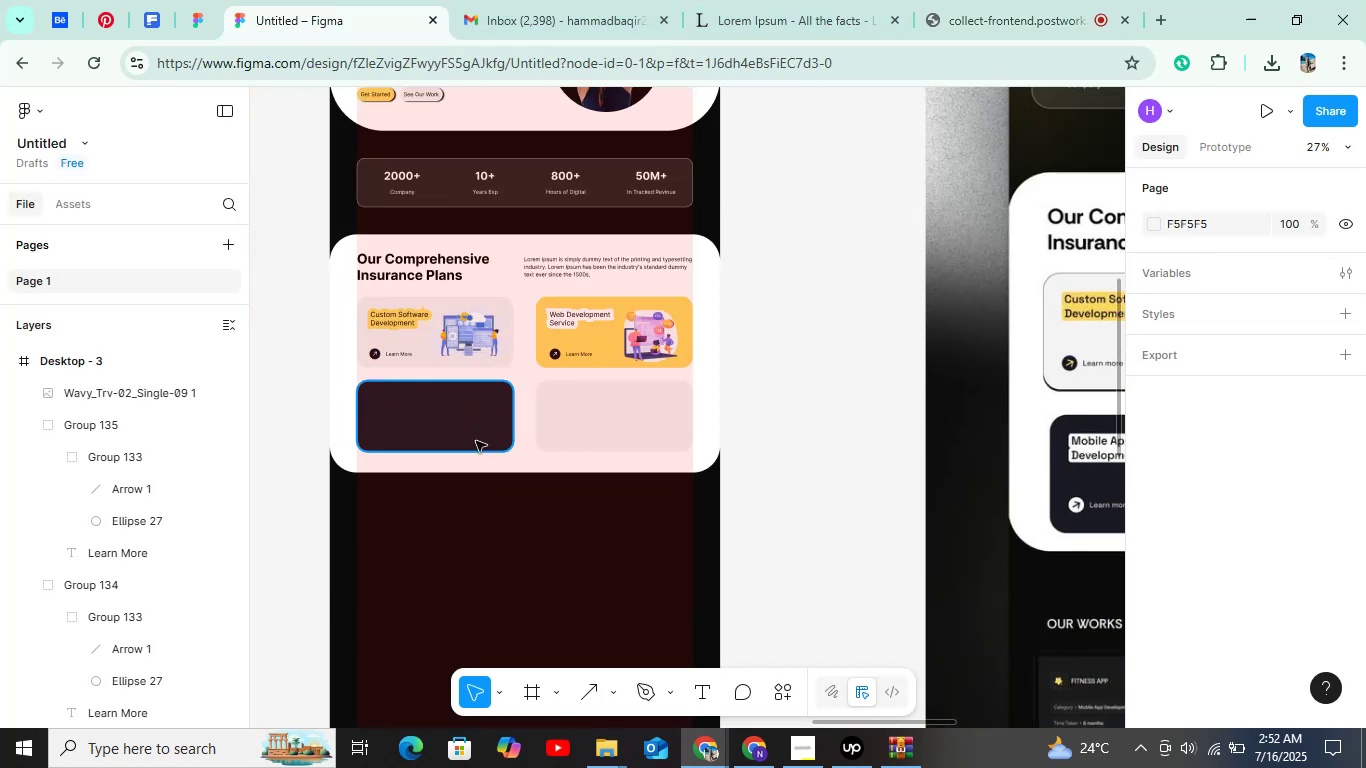 
scroll: coordinate [476, 435], scroll_direction: up, amount: 9.0
 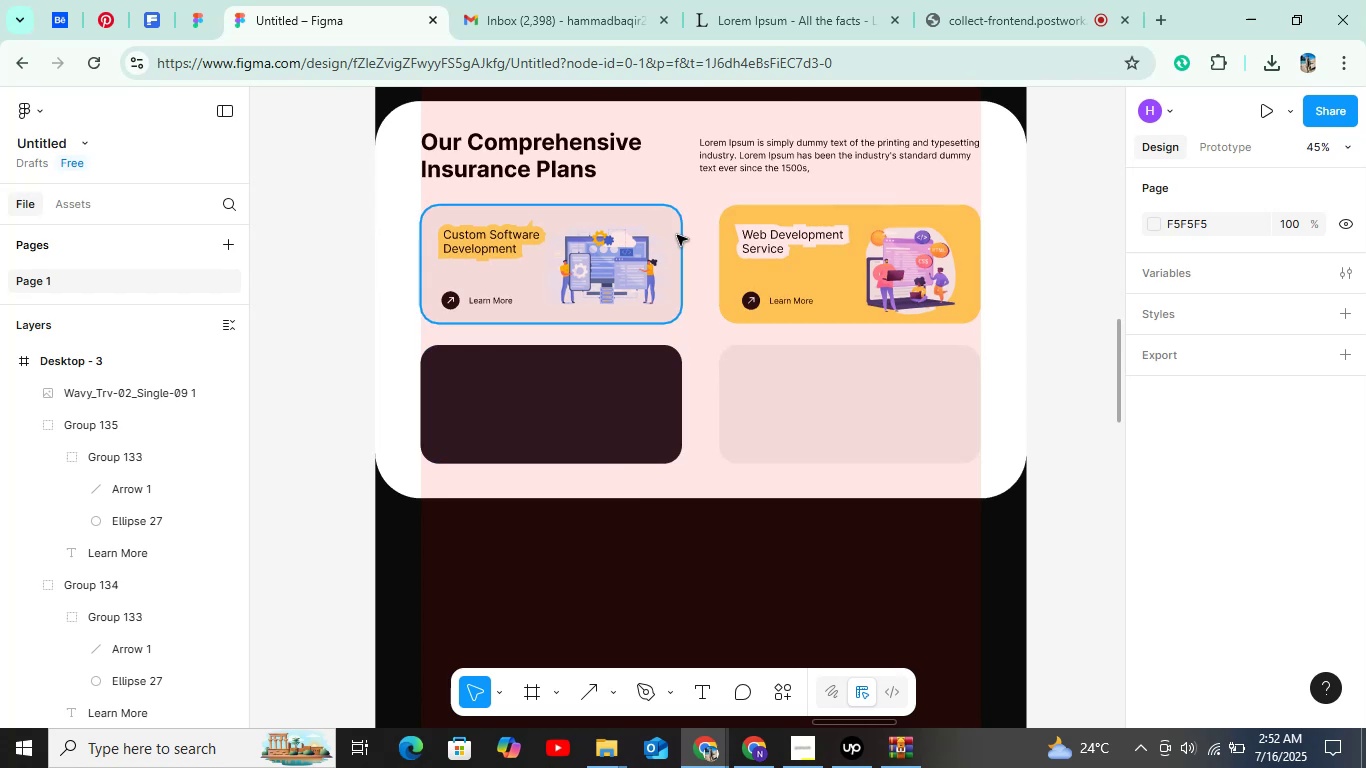 
hold_key(key=ControlLeft, duration=0.57)
 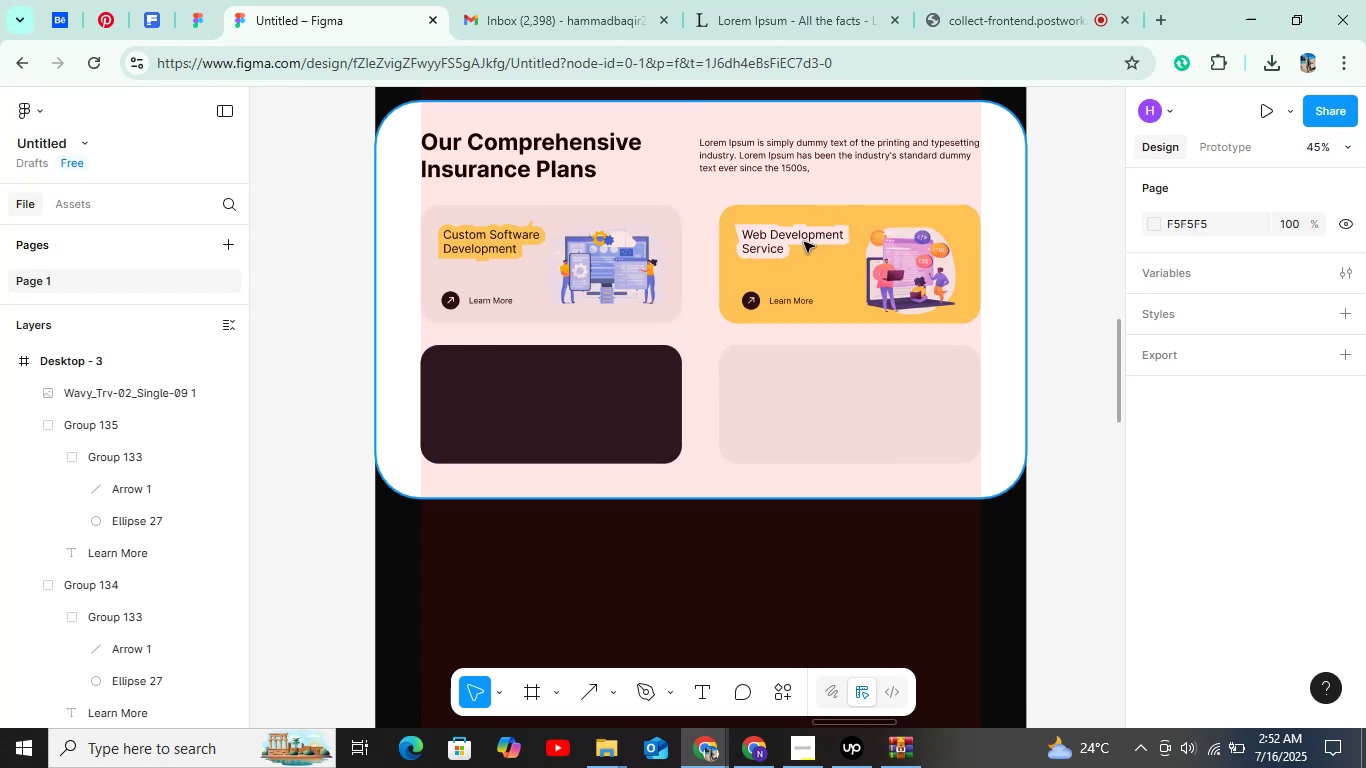 
hold_key(key=ControlLeft, duration=1.54)
left_click([803, 233])
 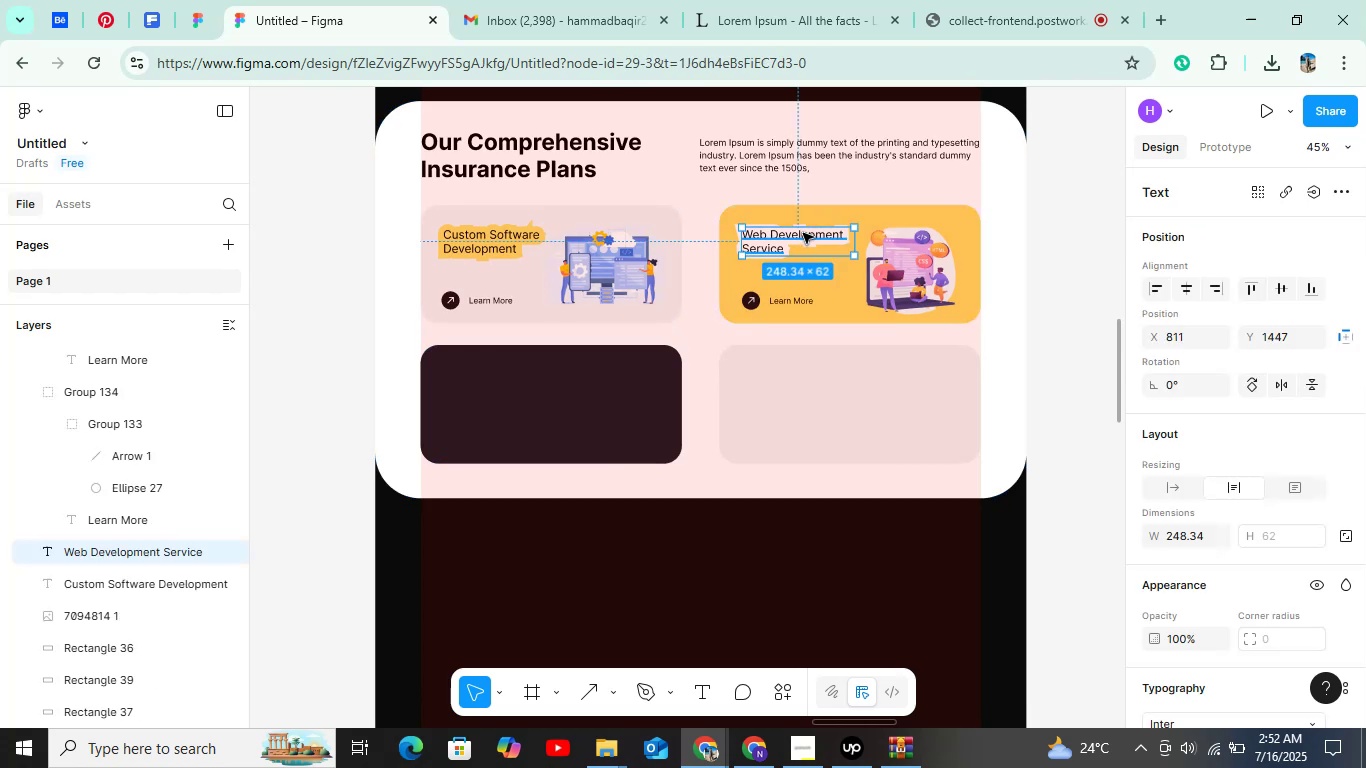 
key(Control+D)
 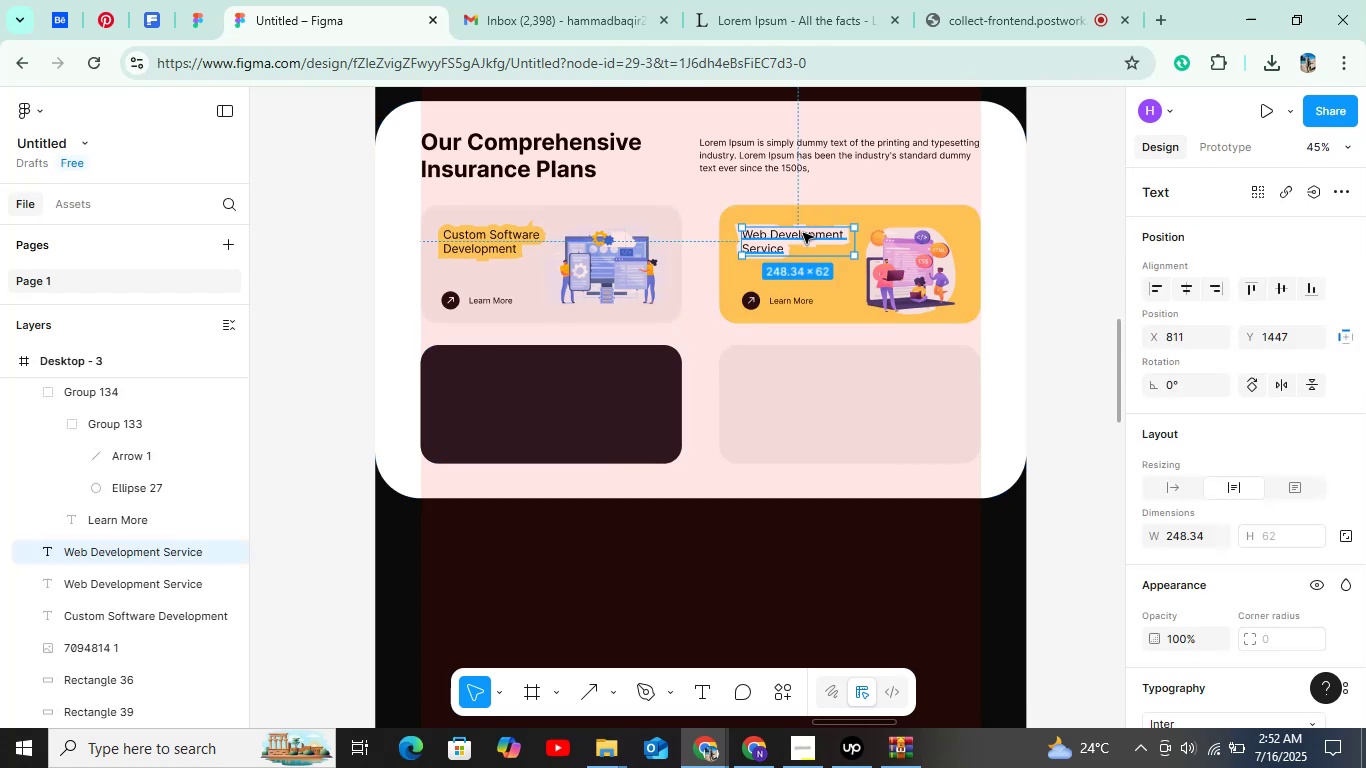 
left_click_drag(start_coordinate=[803, 233], to_coordinate=[501, 370])
 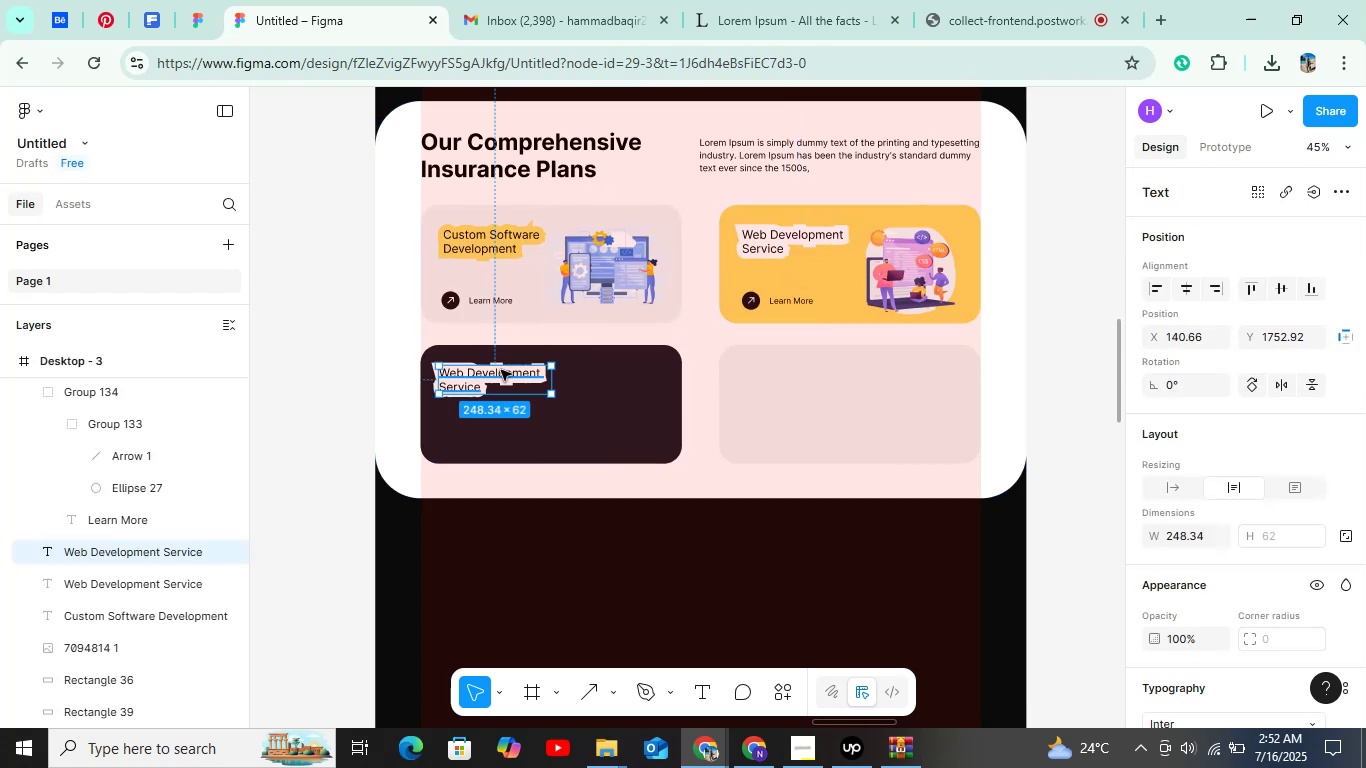 
double_click([501, 370])
 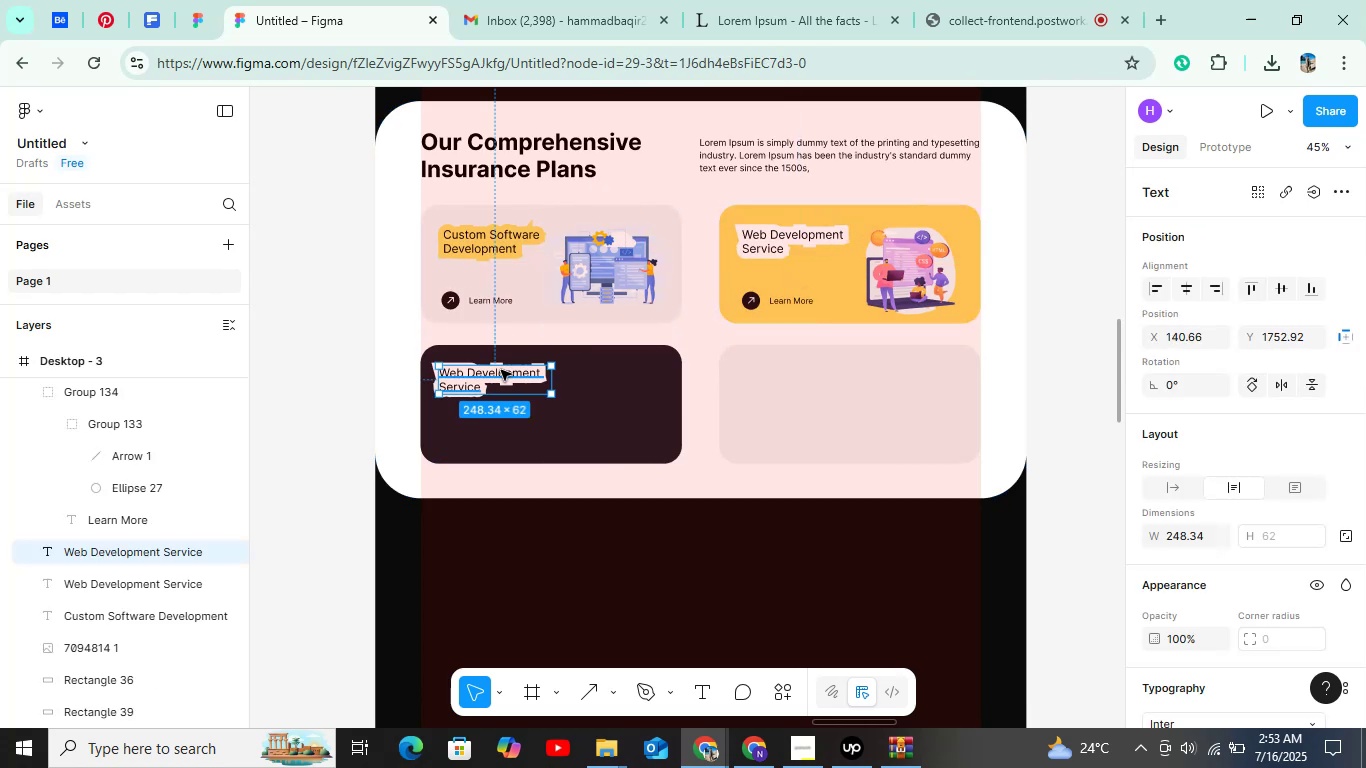 
triple_click([501, 370])
 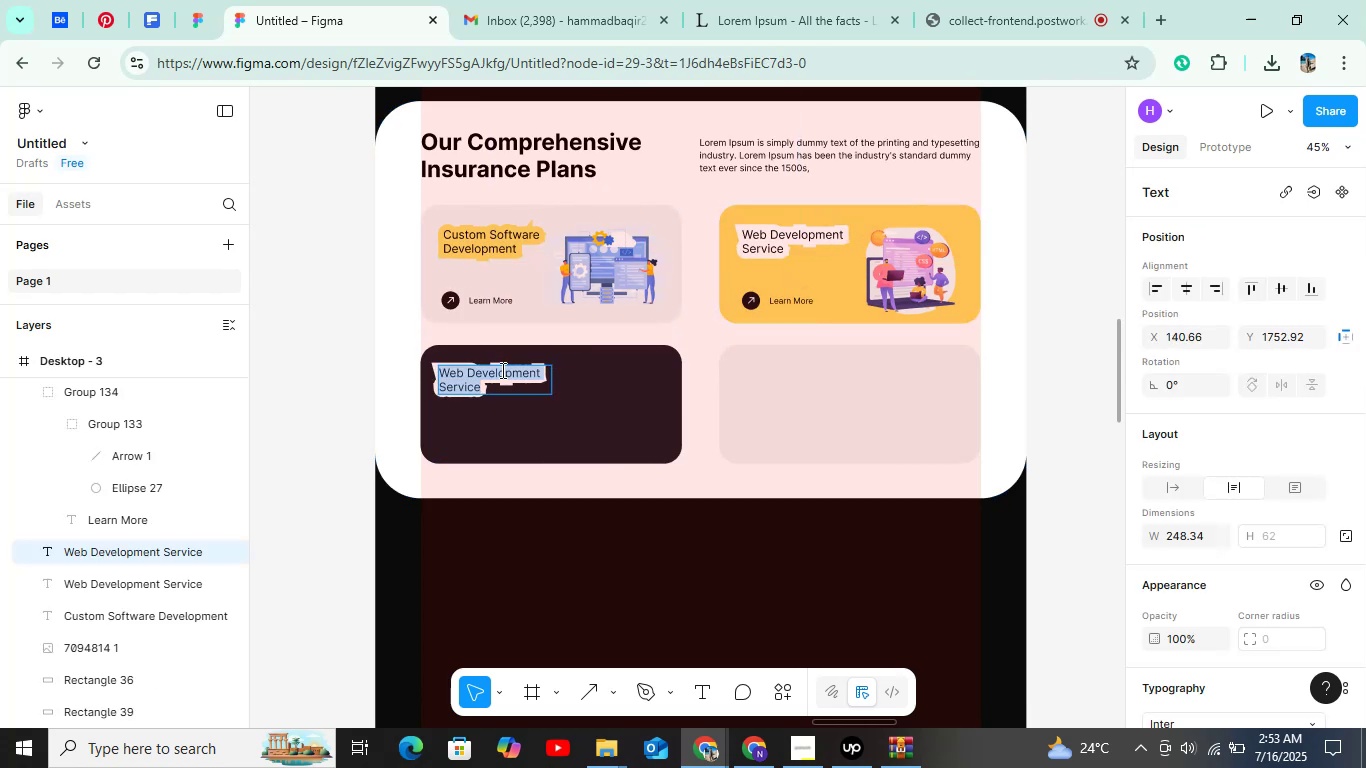 
type(Mobile app)
 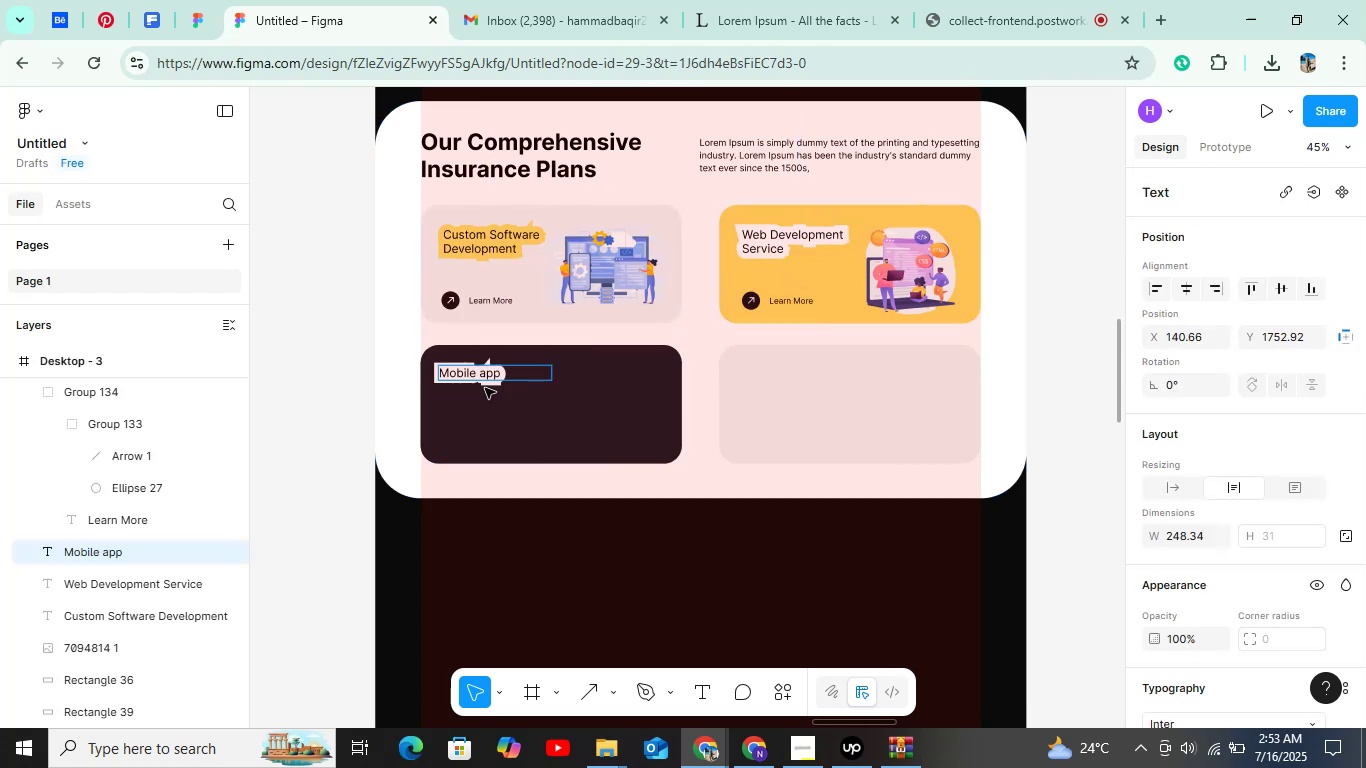 
hold_key(key=ControlLeft, duration=1.52)
scroll: coordinate [505, 389], scroll_direction: down, amount: 7.0
 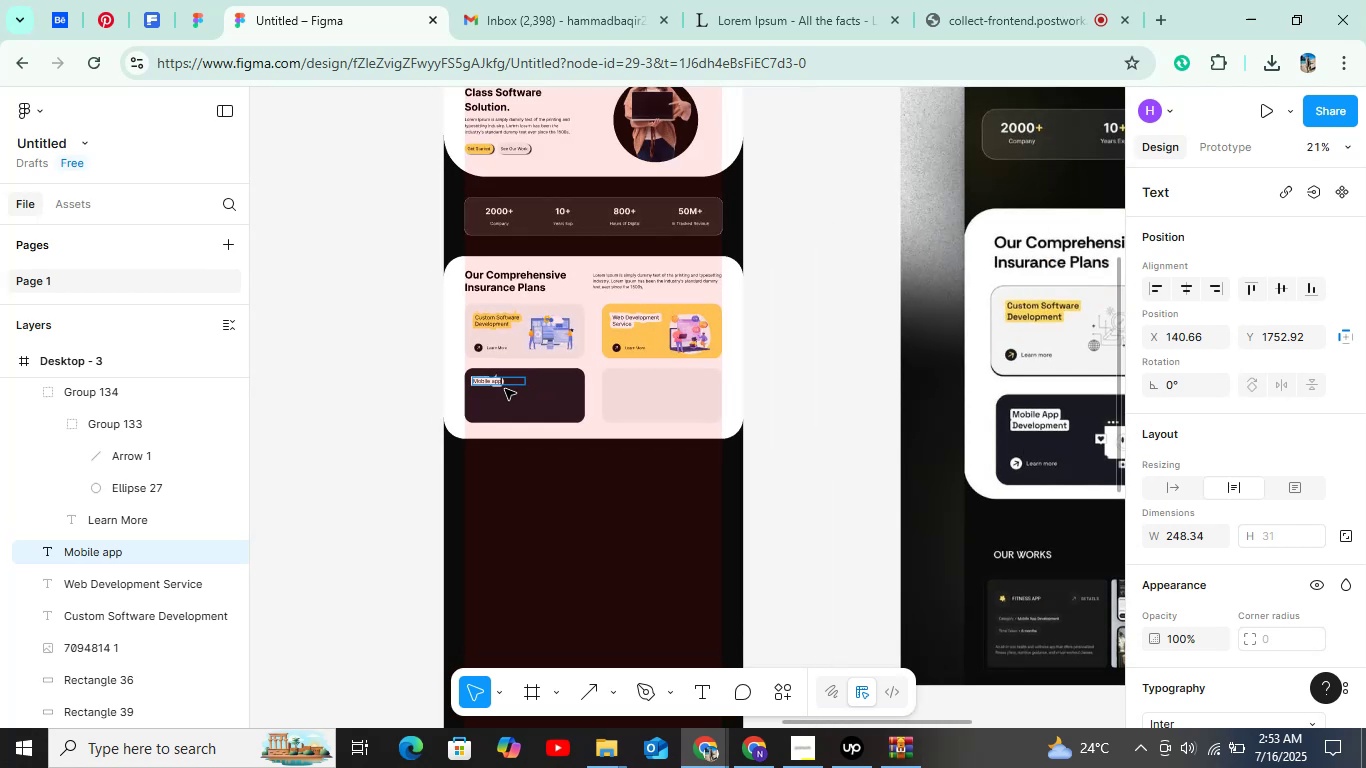 
key(Control+ControlLeft)
 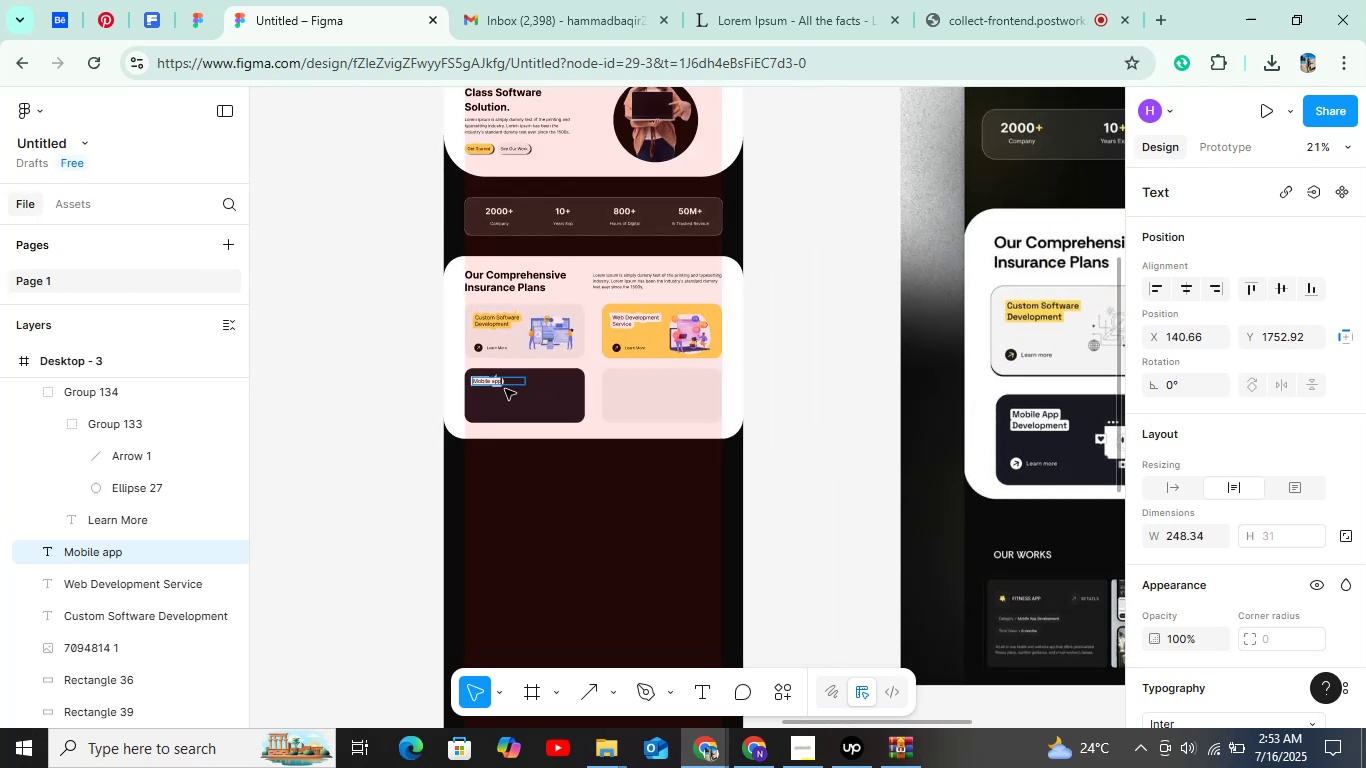 
key(Control+ControlLeft)
 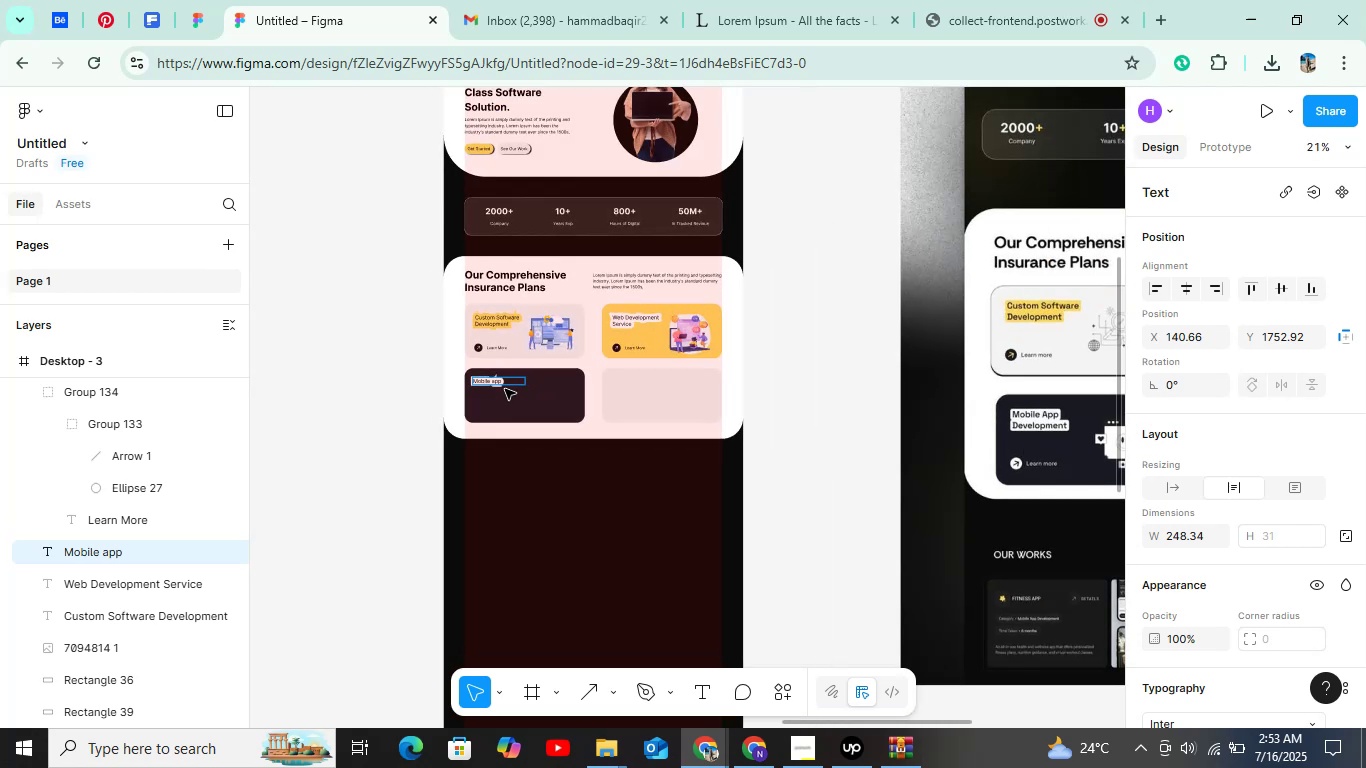 
key(Control+ControlLeft)
 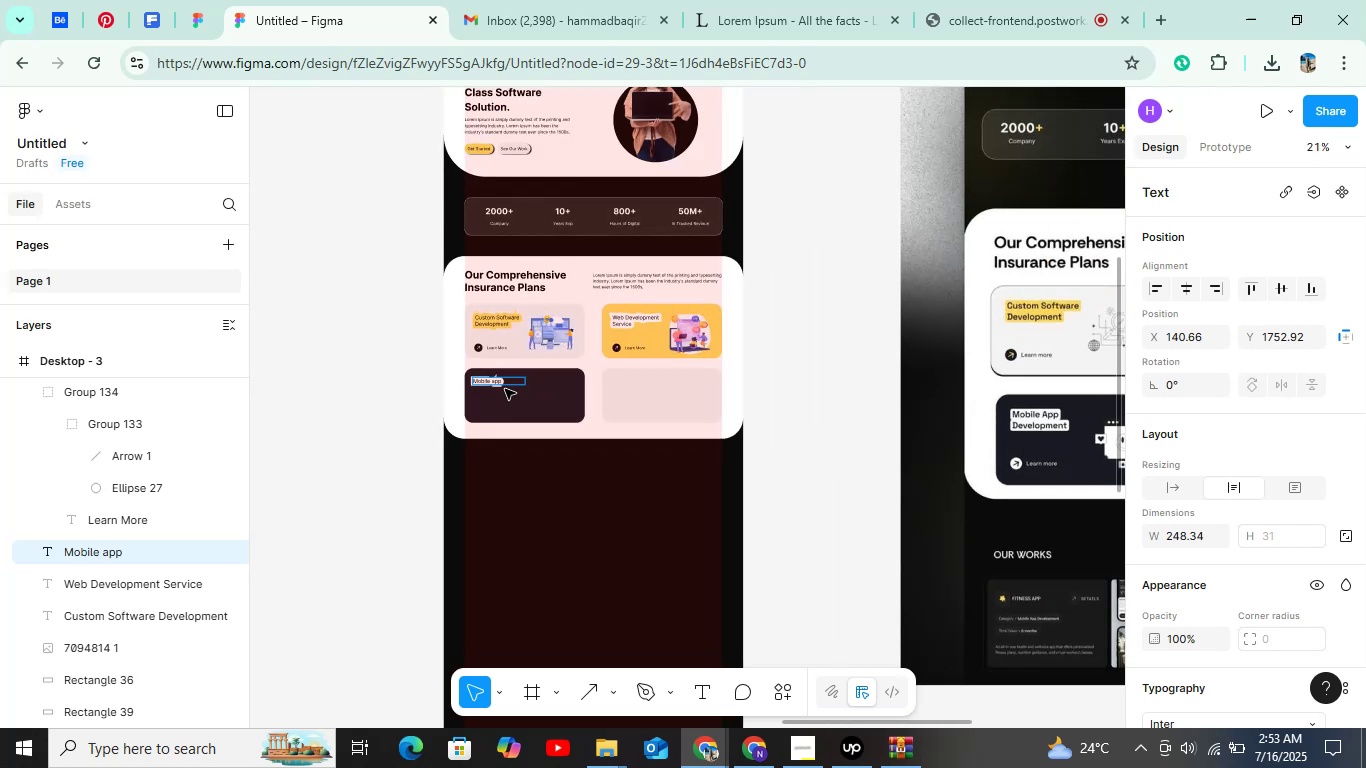 
key(Control+ControlLeft)
 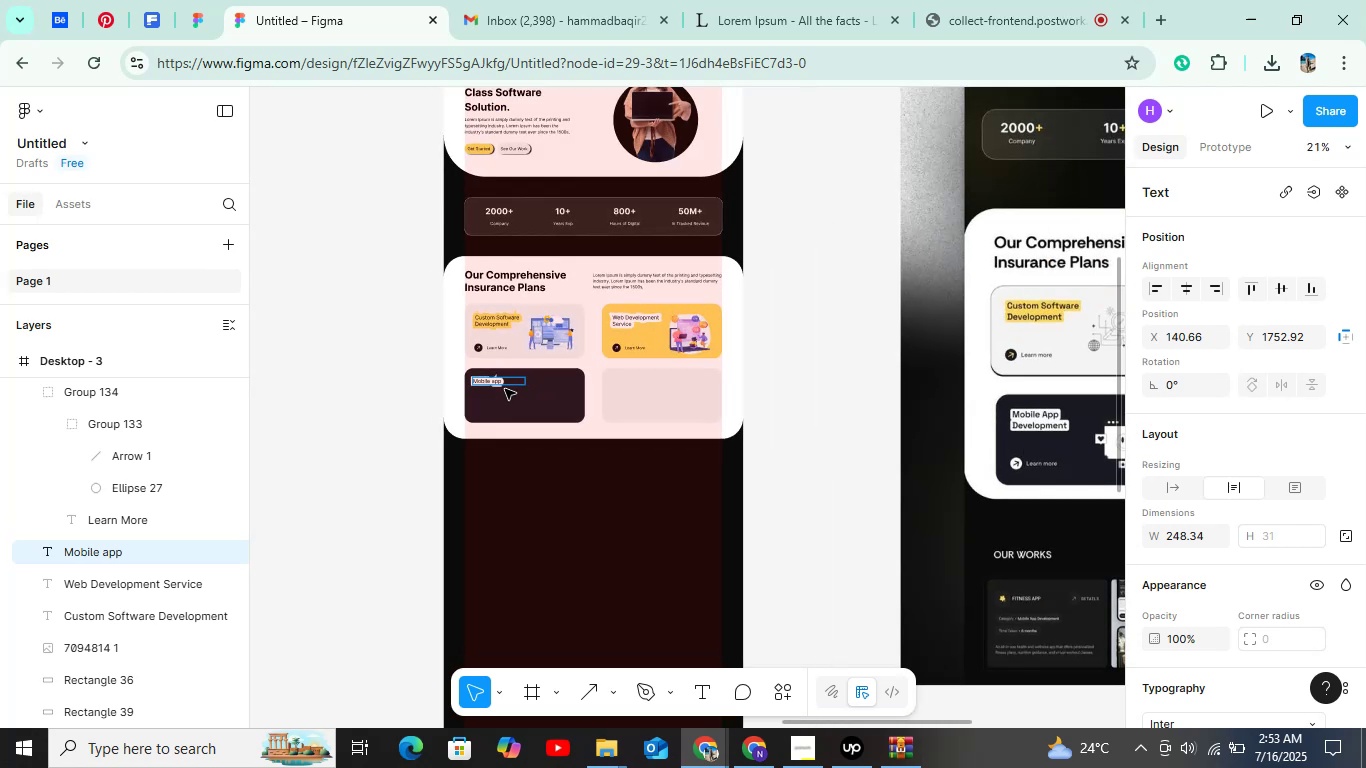 
key(Control+ControlLeft)
 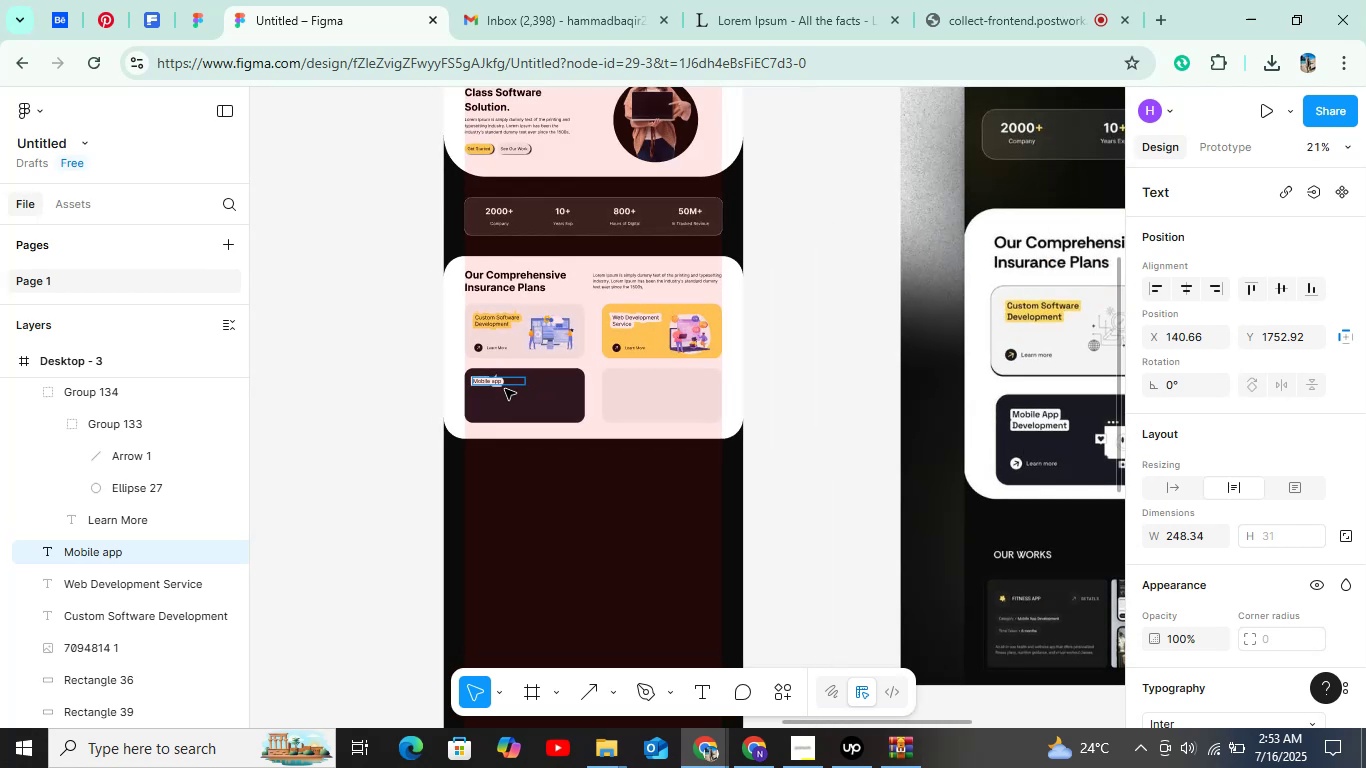 
key(Control+ControlLeft)
 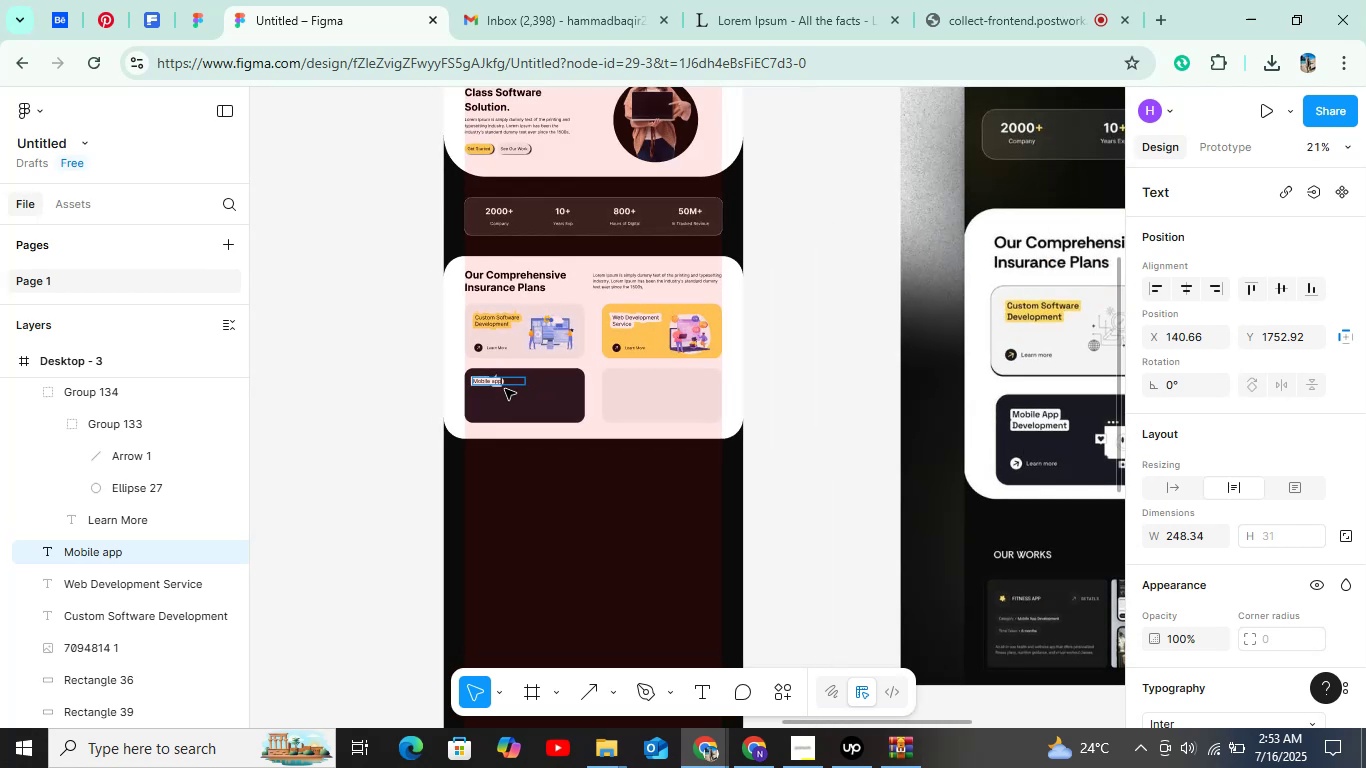 
type( )
key(Backspace)
key(Backspace)
key(Backspace)
key(Backspace)
type( App Development)
 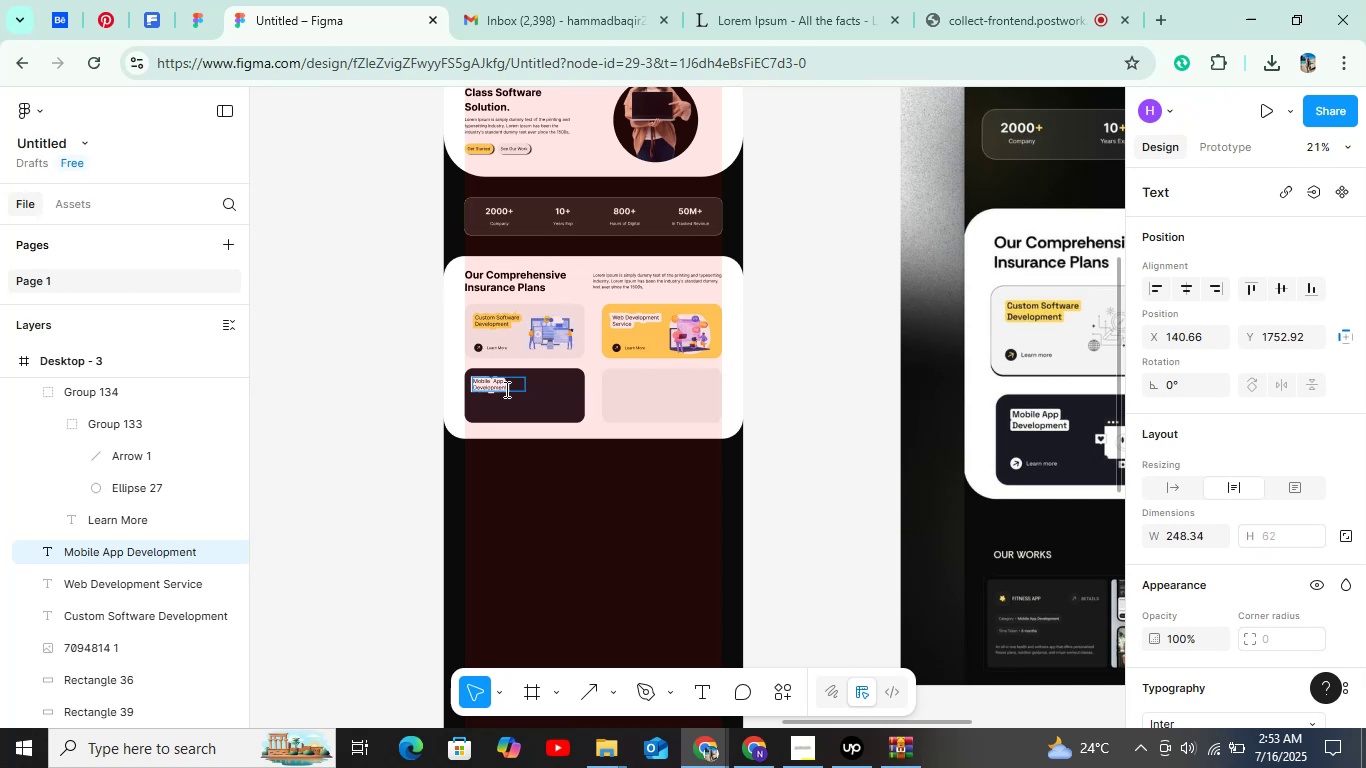 
hold_key(key=ControlLeft, duration=1.5)
scroll: coordinate [475, 405], scroll_direction: up, amount: 10.0
 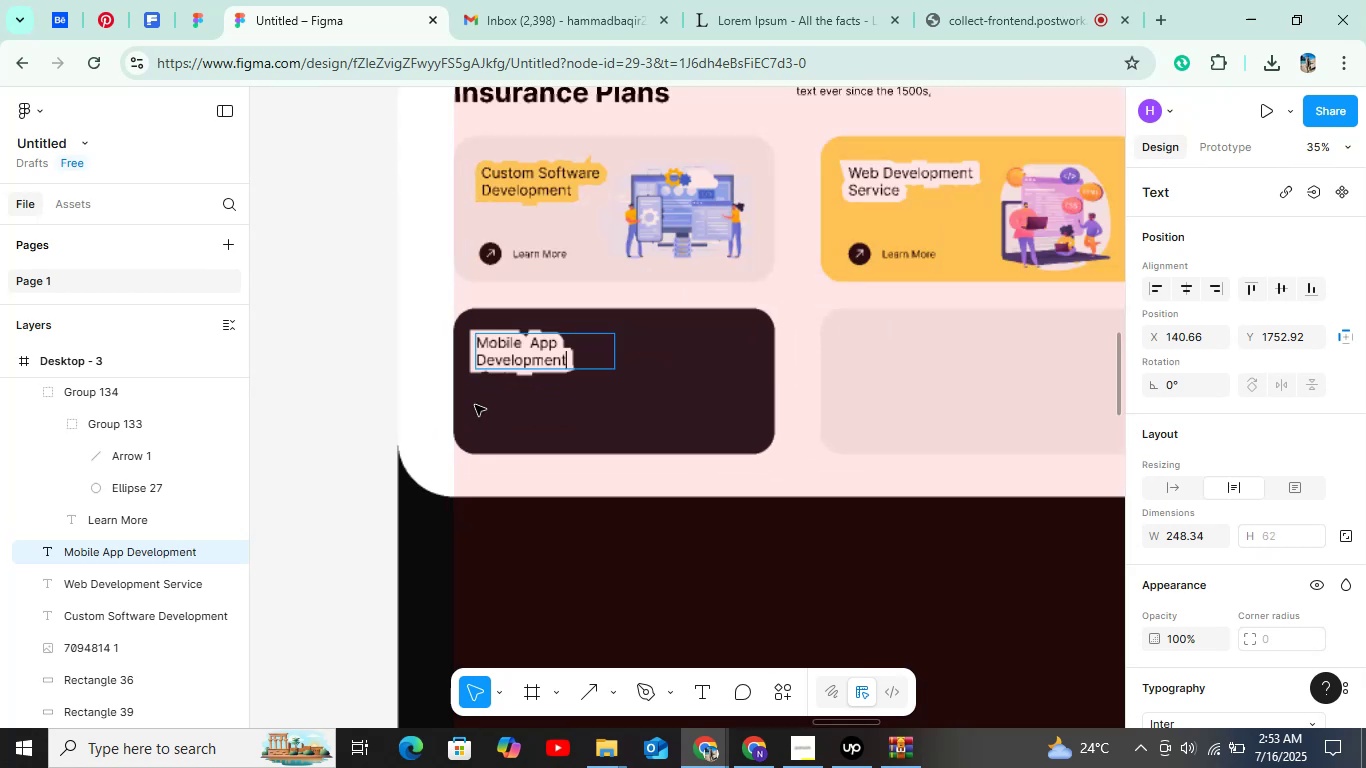 
key(Control+ControlLeft)
 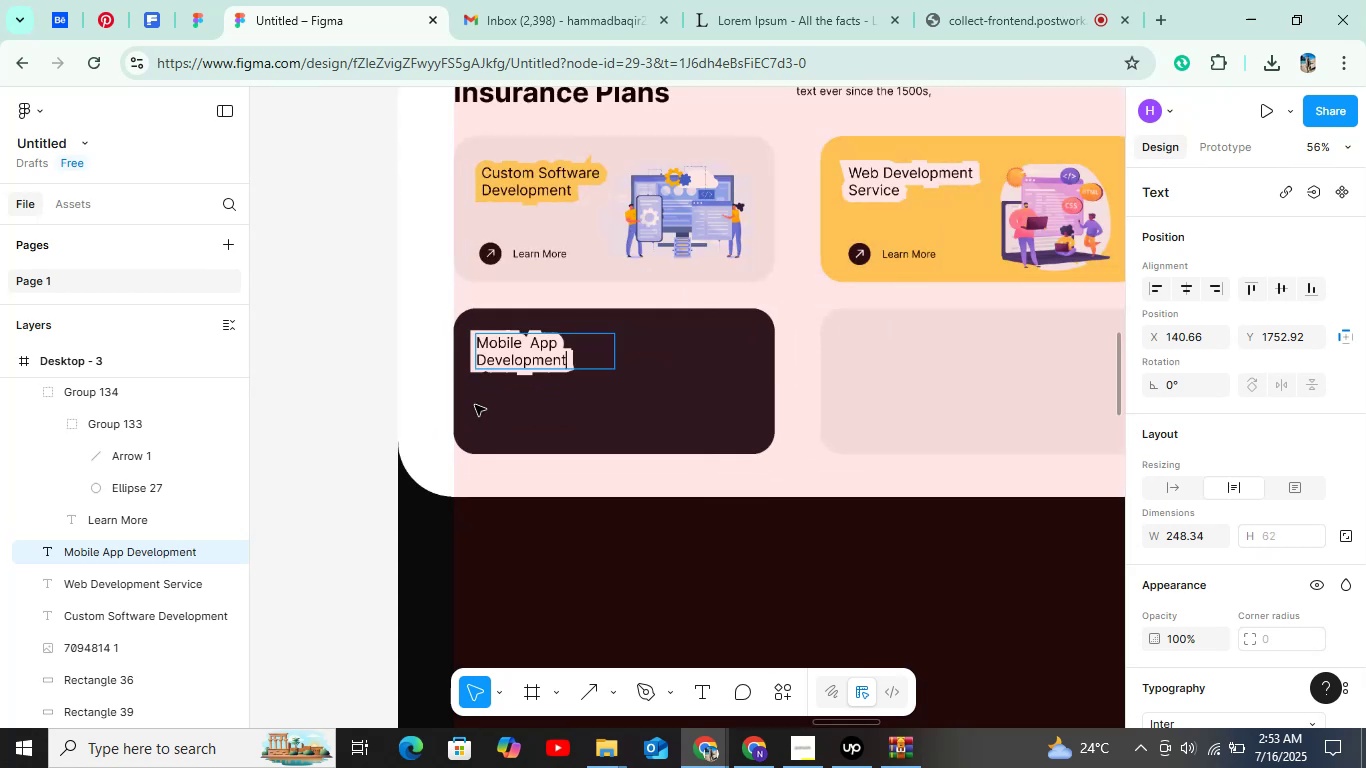 
key(Control+ControlLeft)
 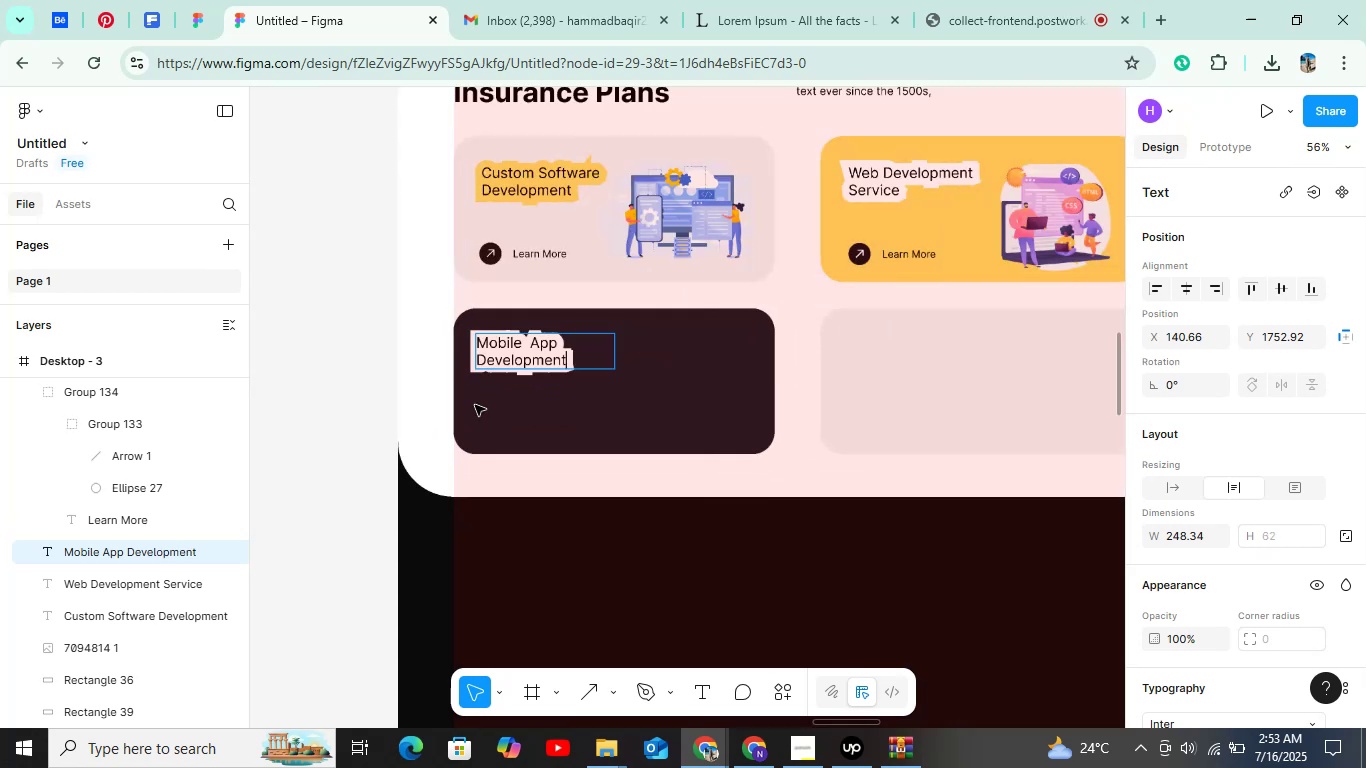 
key(Control+ControlLeft)
 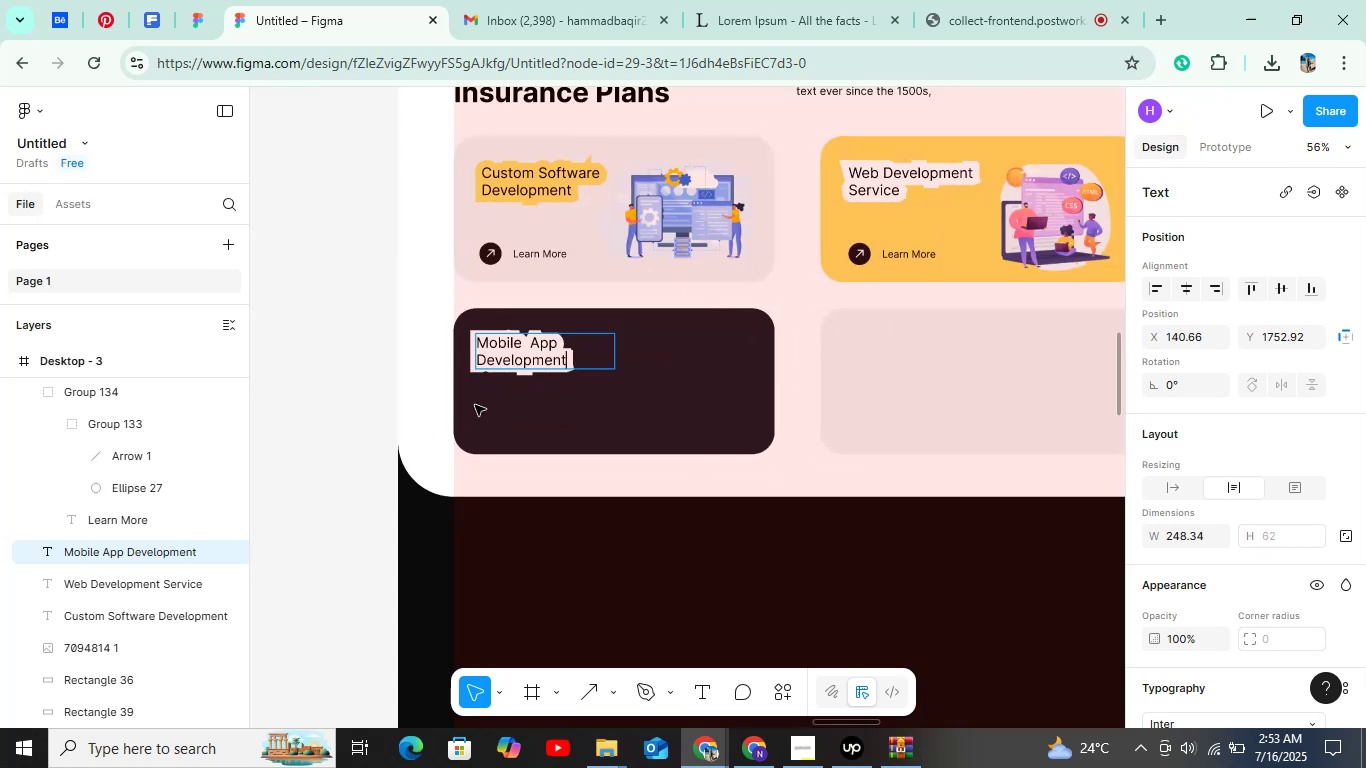 
key(Control+ControlLeft)
 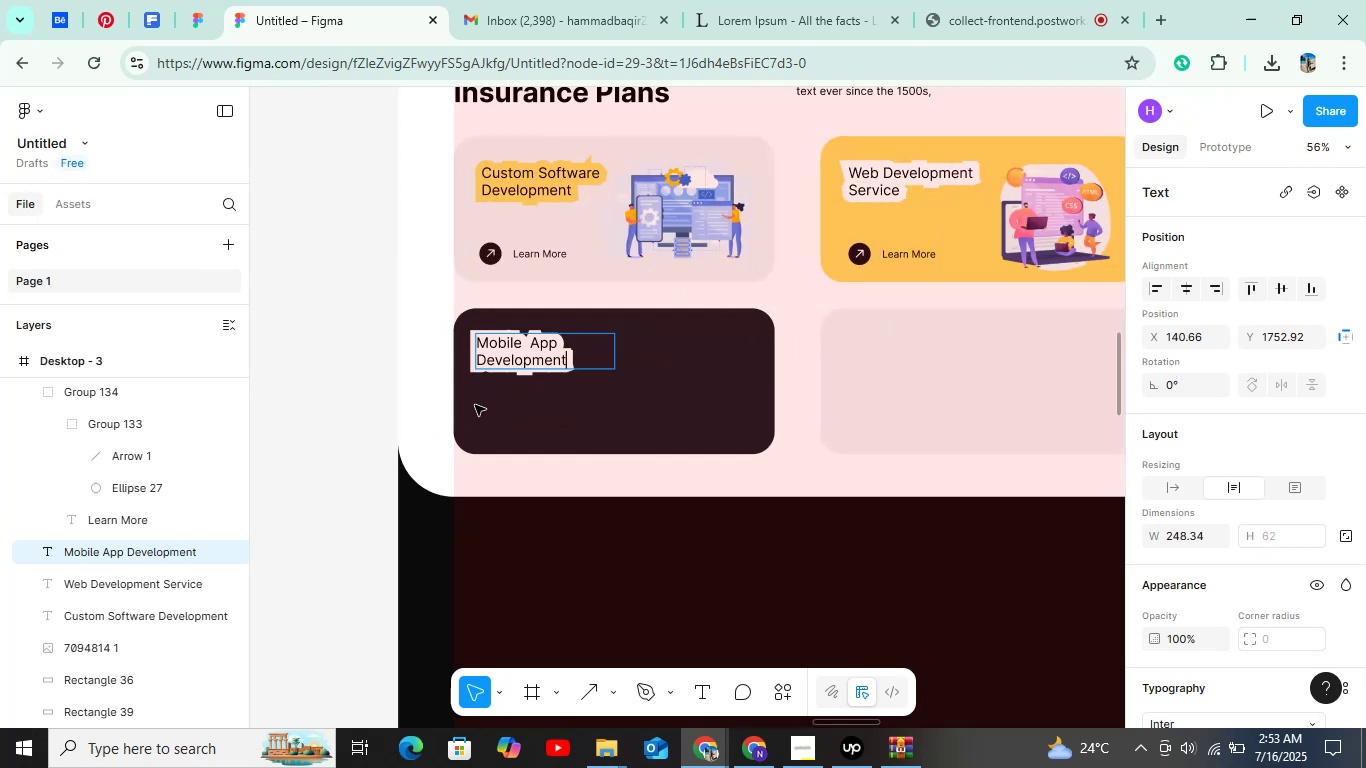 
key(Control+ControlLeft)
 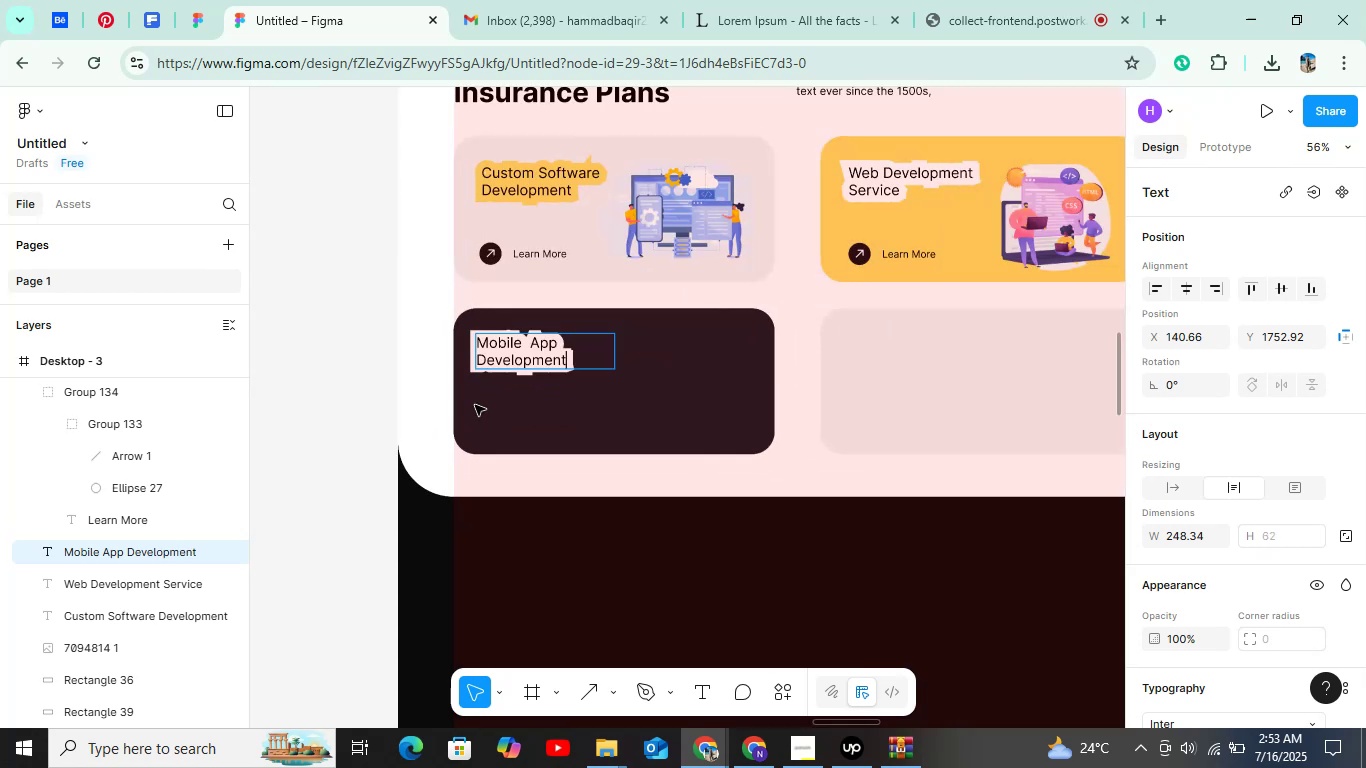 
key(Control+ControlLeft)
 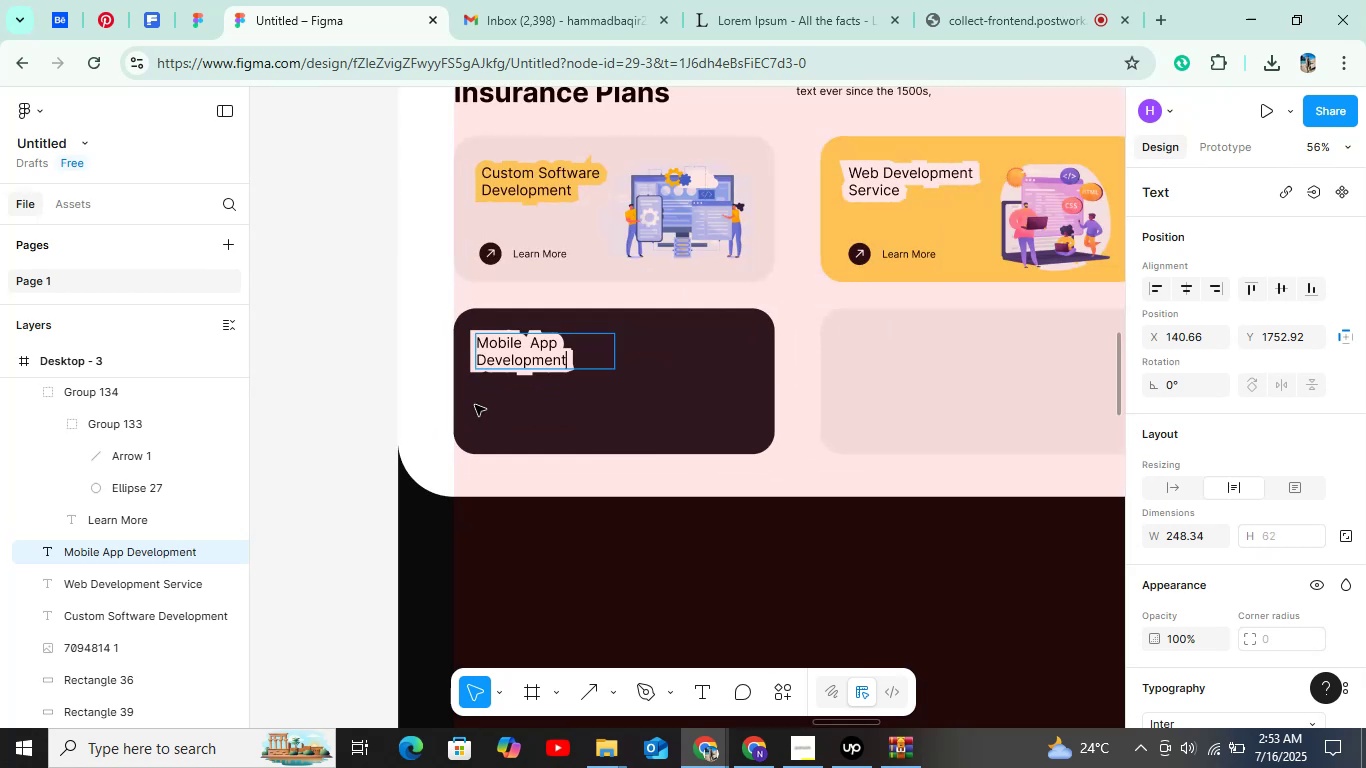 
key(Control+ControlLeft)
 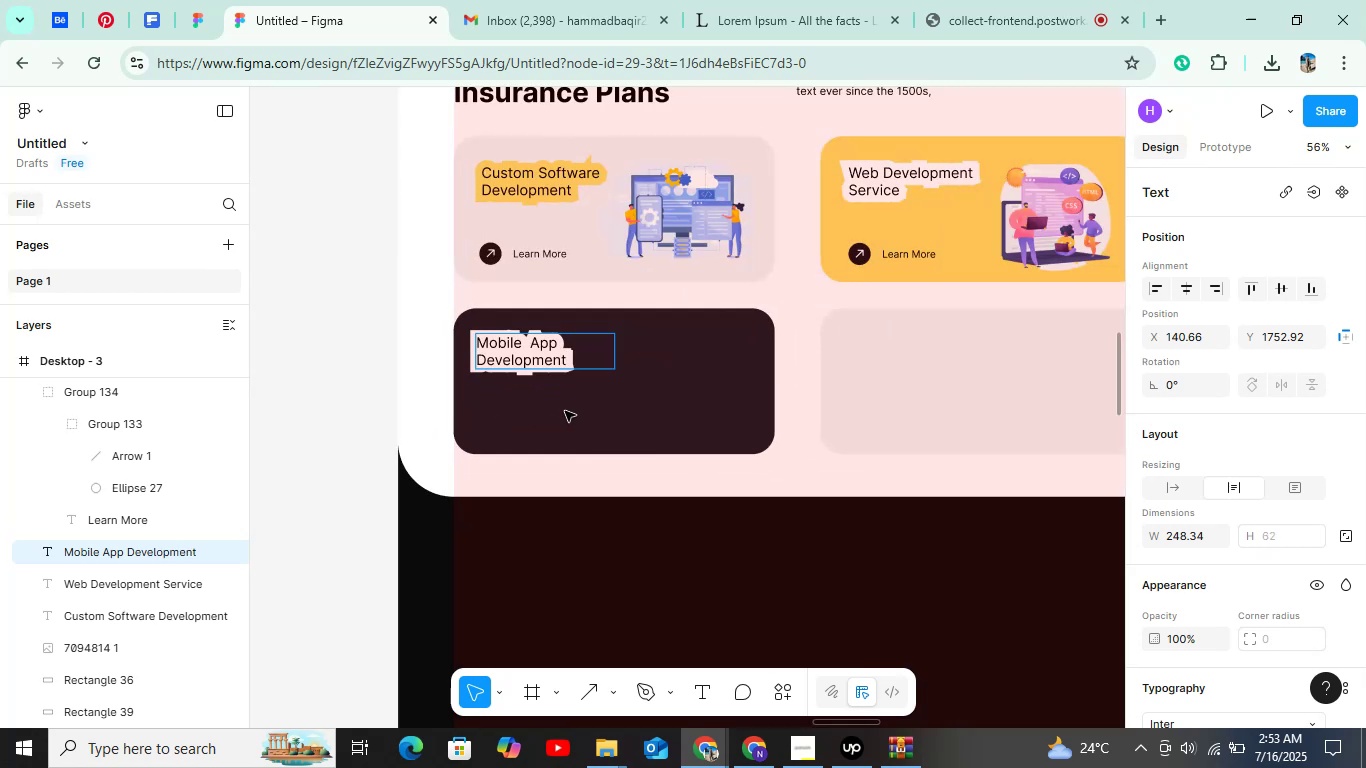 
key(Control+ControlLeft)
 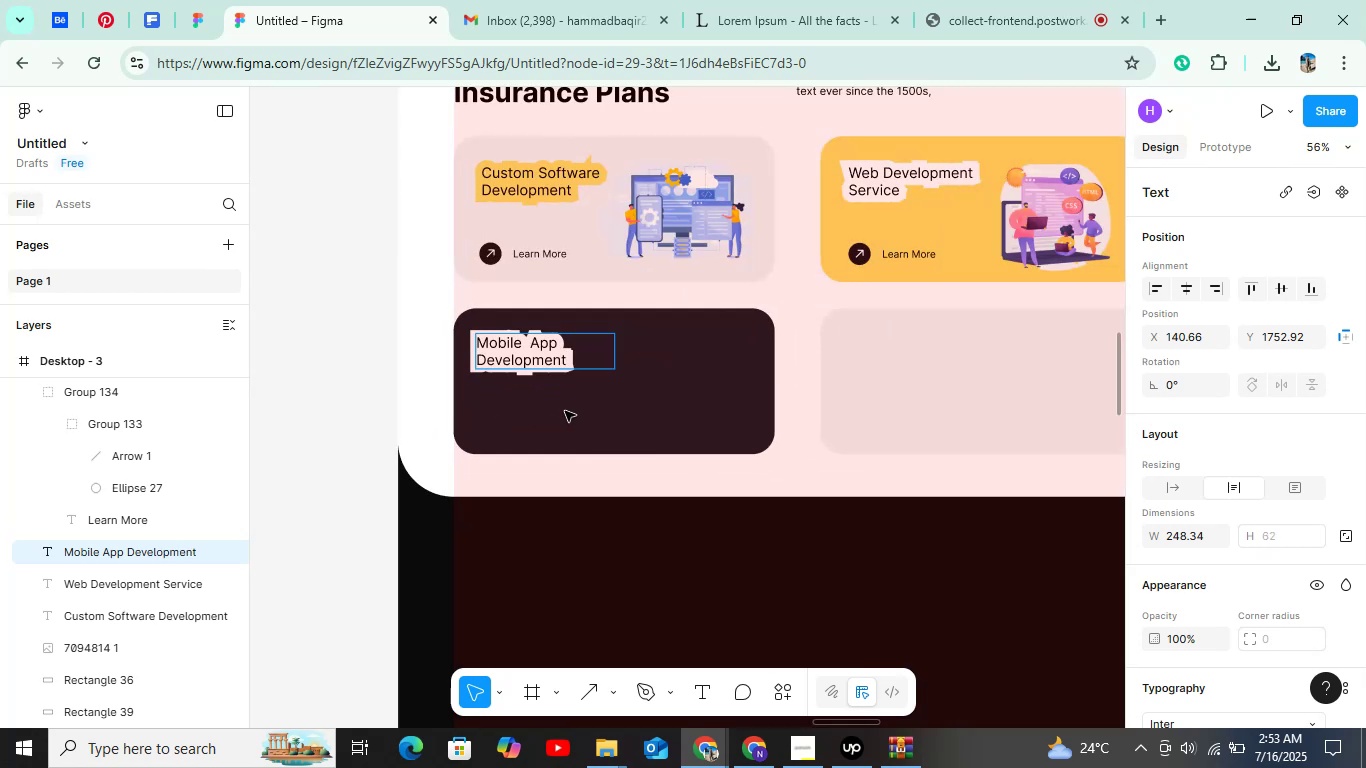 
left_click([565, 411])
 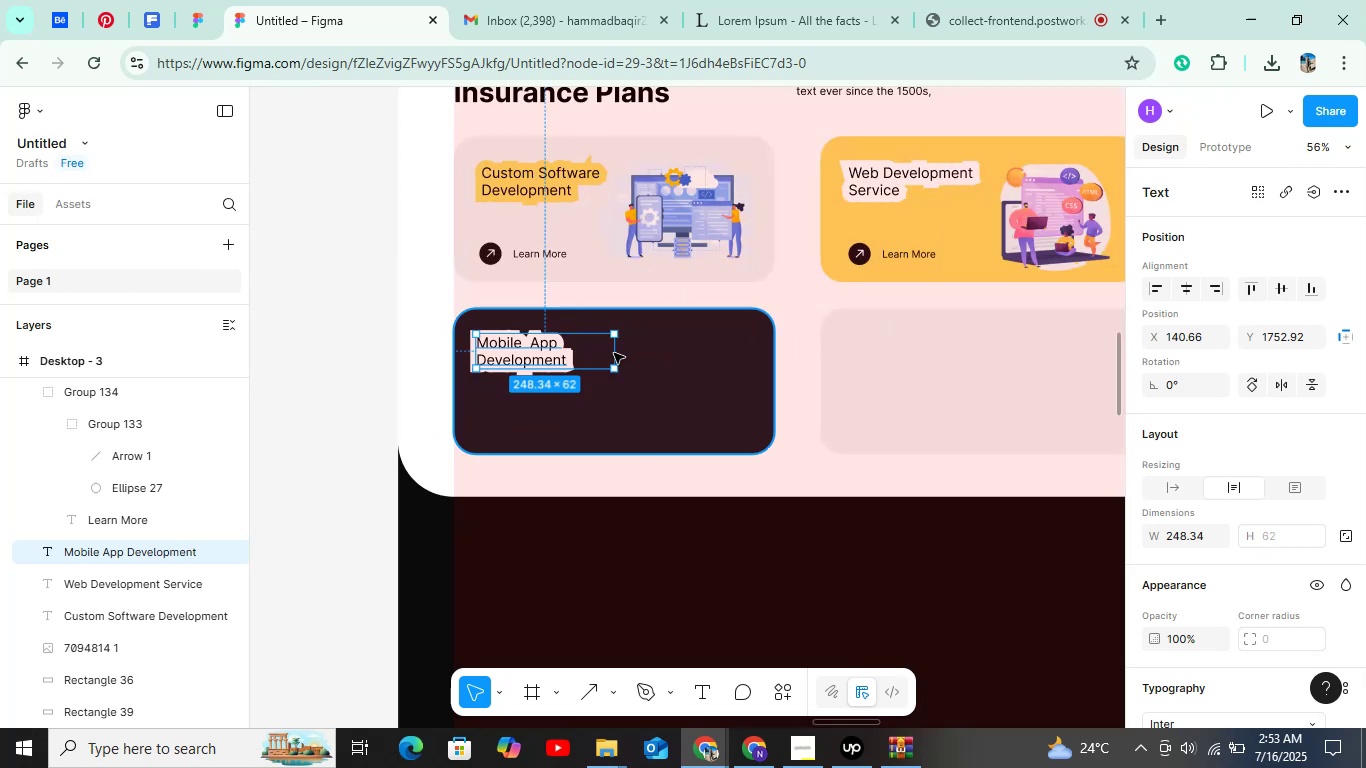 
left_click([614, 353])
 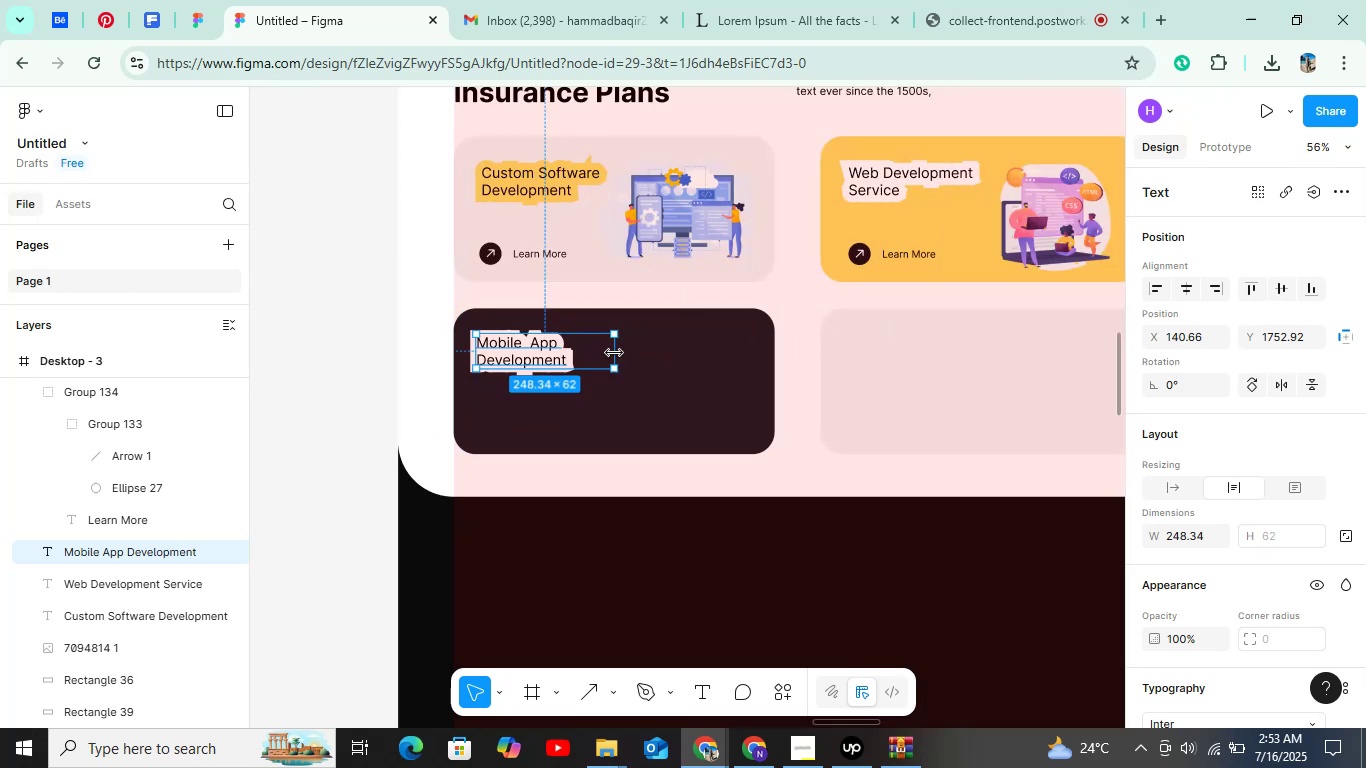 
left_click_drag(start_coordinate=[614, 353], to_coordinate=[633, 347])
 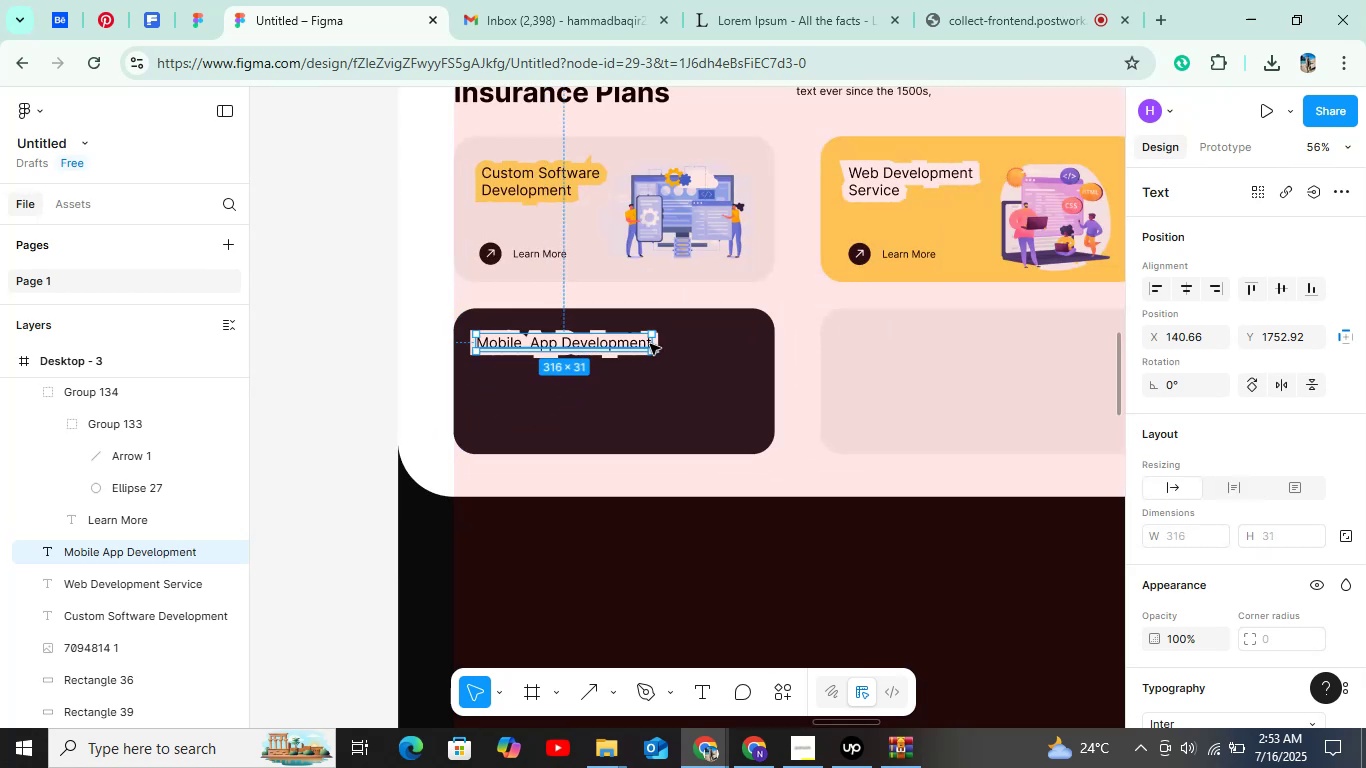 
left_click_drag(start_coordinate=[652, 344], to_coordinate=[661, 344])
 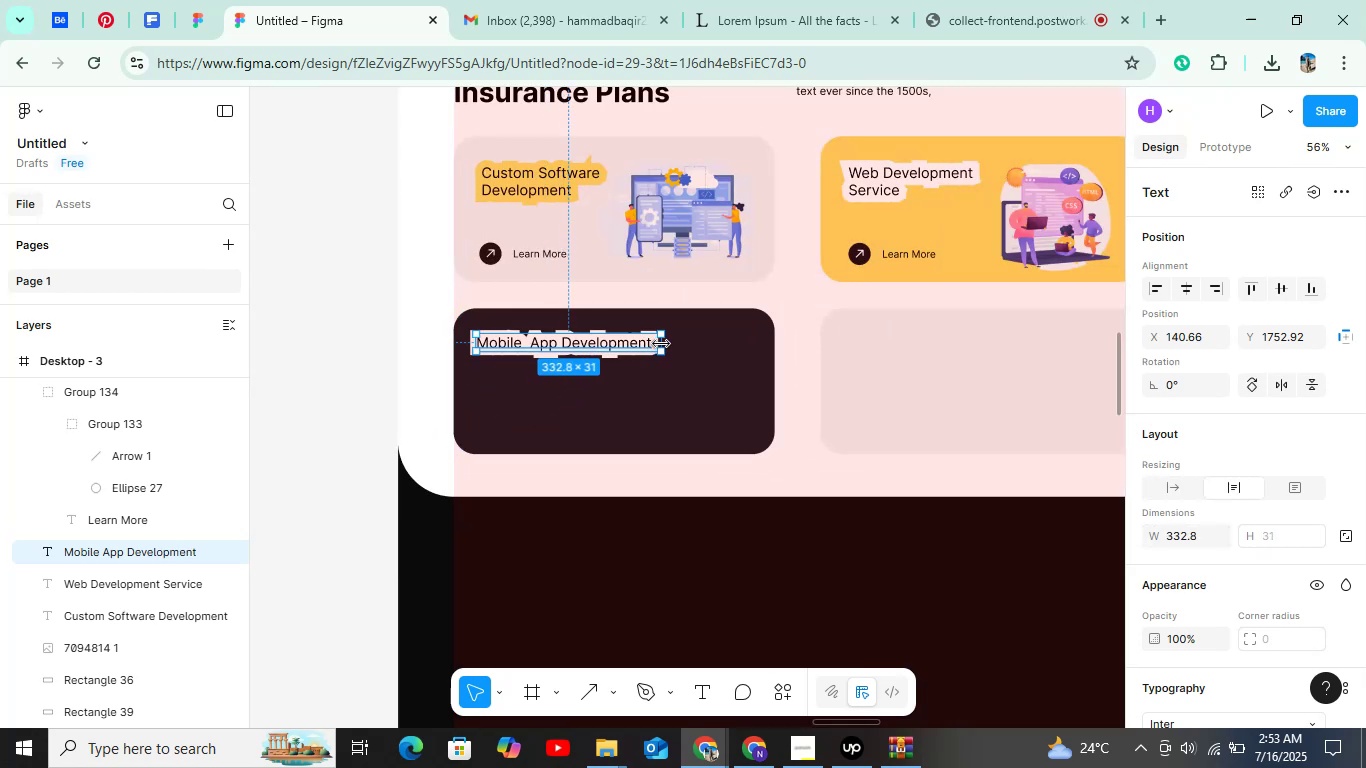 
left_click_drag(start_coordinate=[661, 344], to_coordinate=[579, 344])
 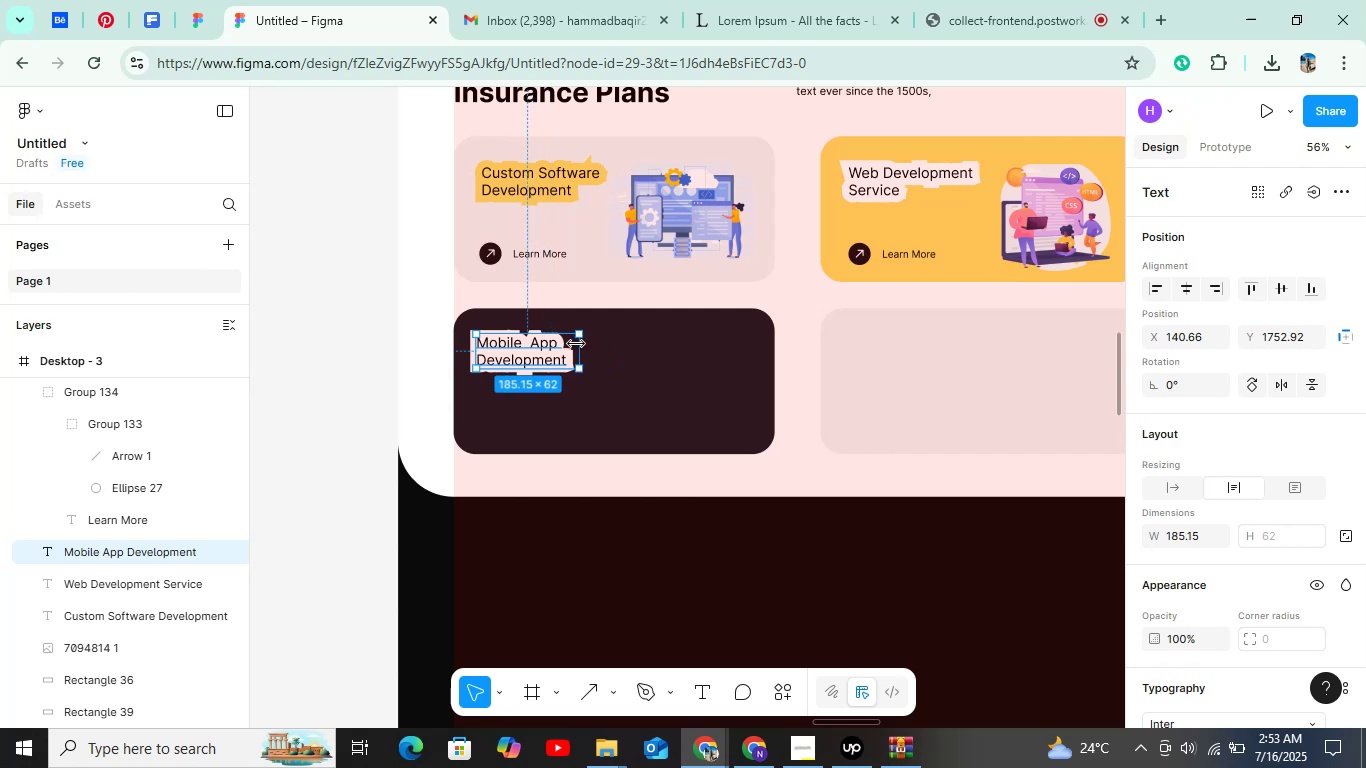 
hold_key(key=ControlLeft, duration=0.57)
scroll: coordinate [577, 344], scroll_direction: down, amount: 5.0
 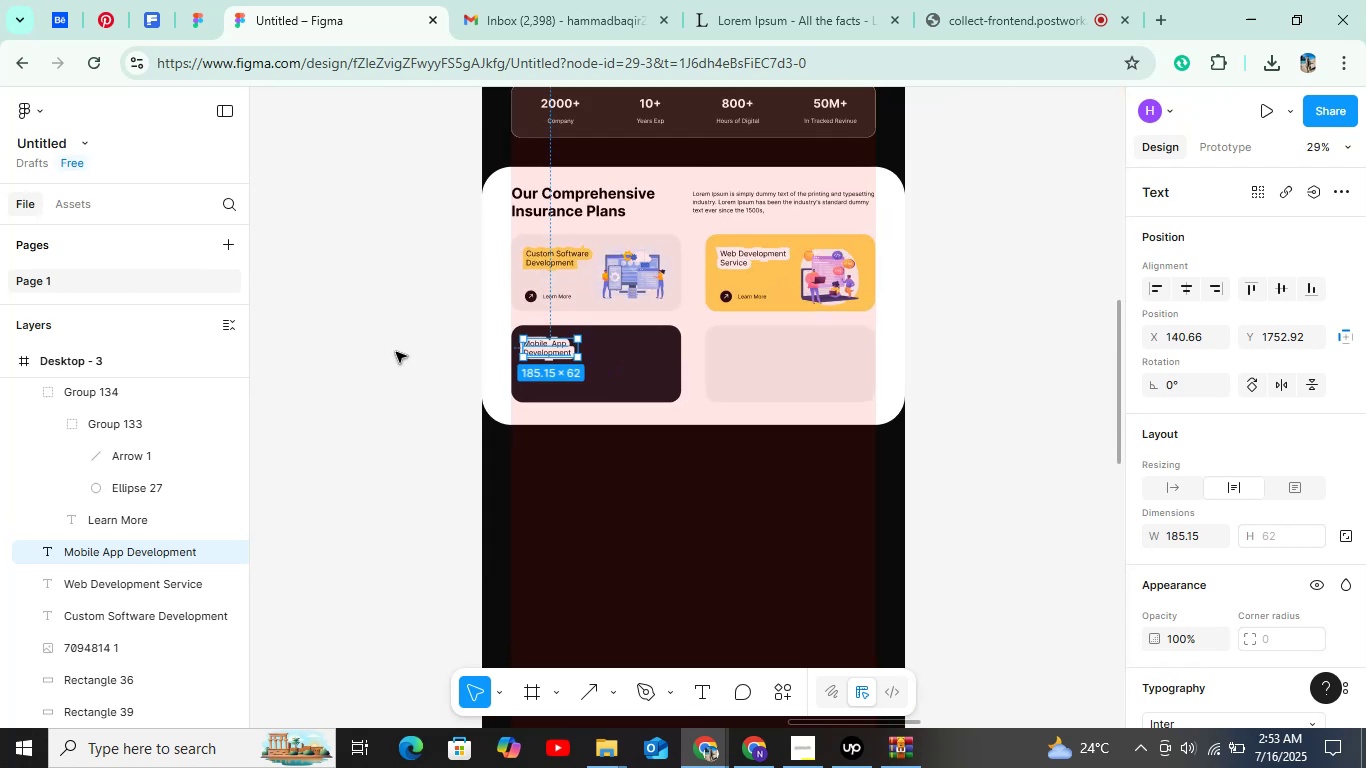 
hold_key(key=ControlLeft, duration=0.63)
scroll: coordinate [532, 357], scroll_direction: up, amount: 4.0
 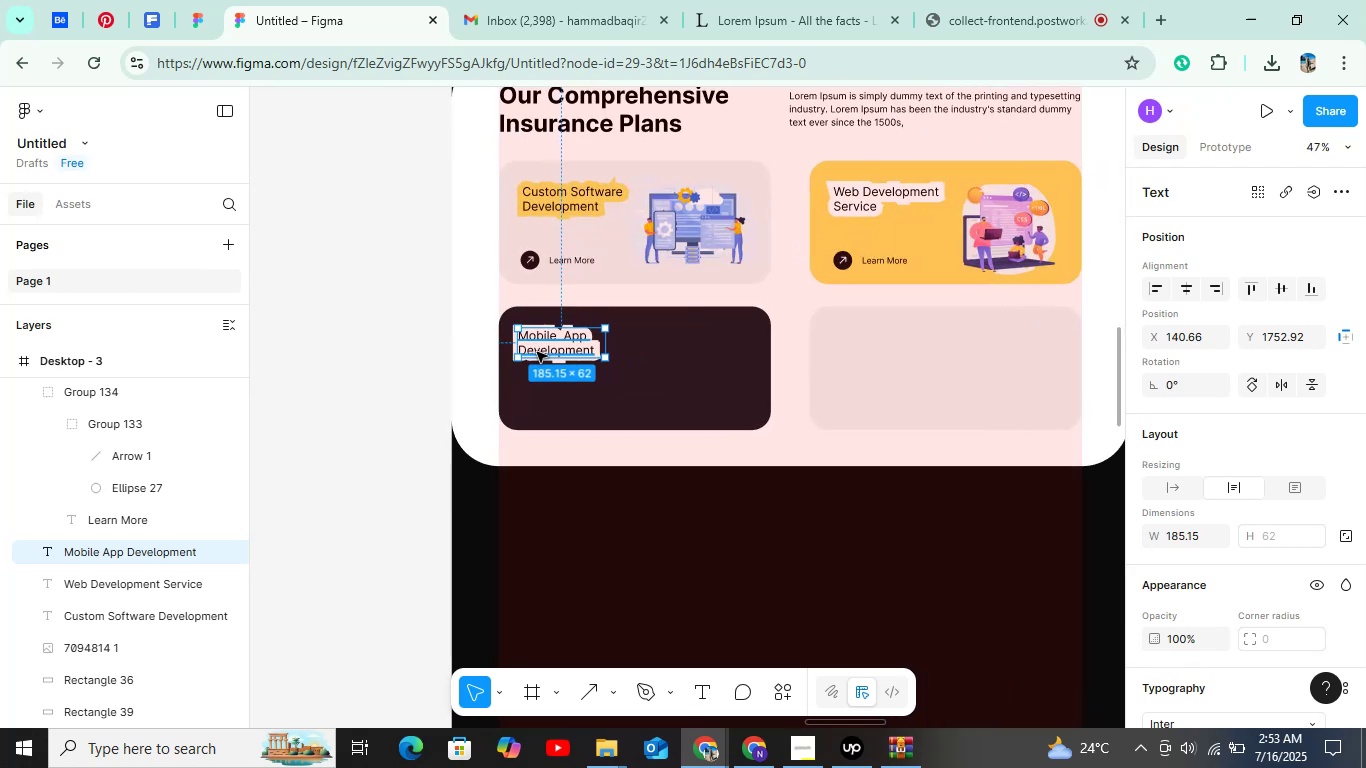 
left_click([537, 352])
 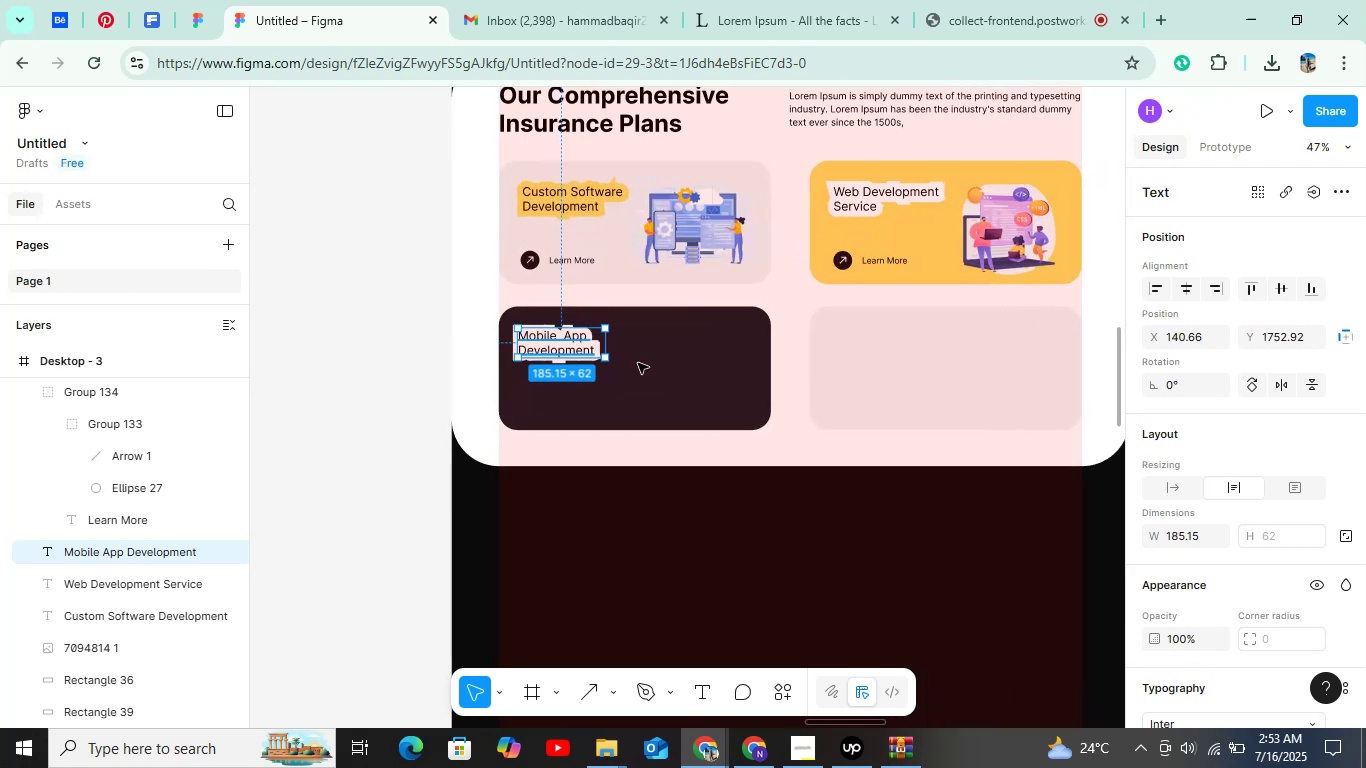 
key(Alt+ArrowDown)
 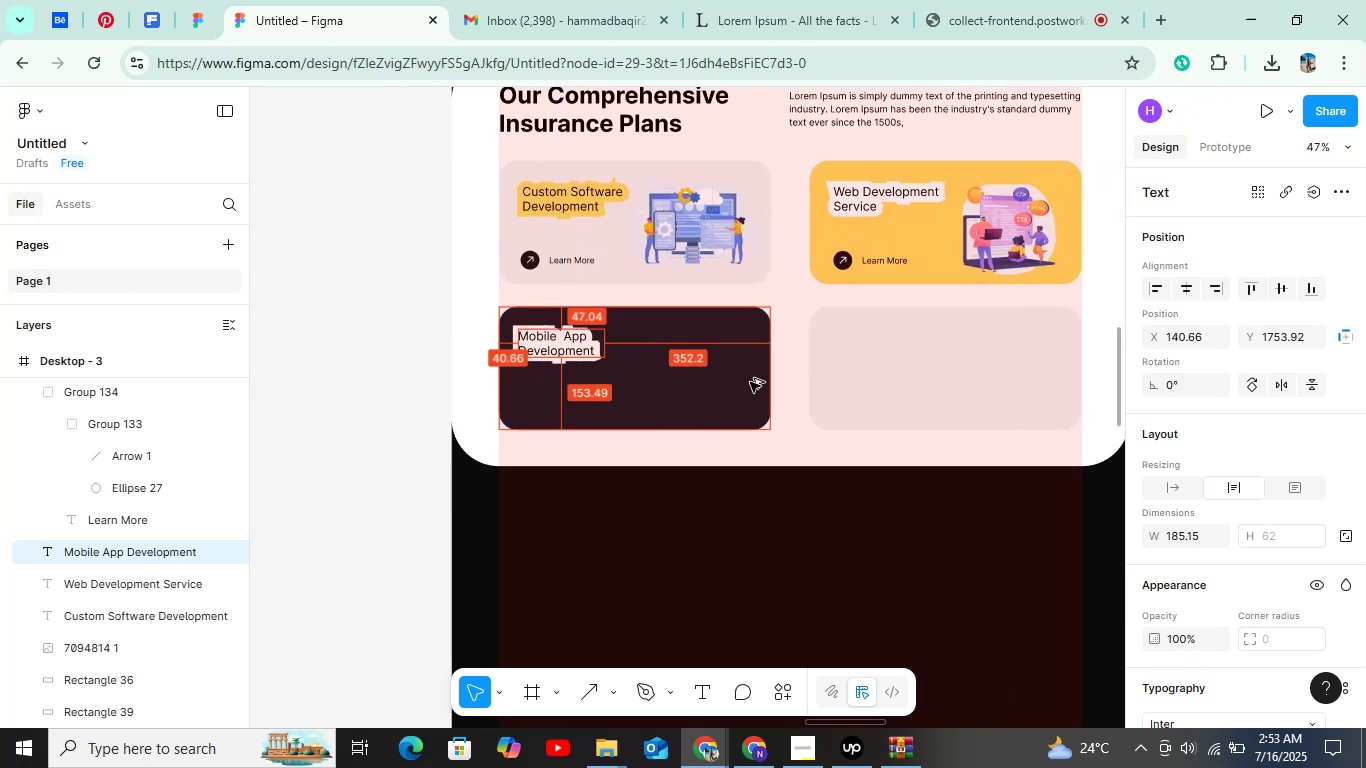 
key(Alt+ArrowDown)
 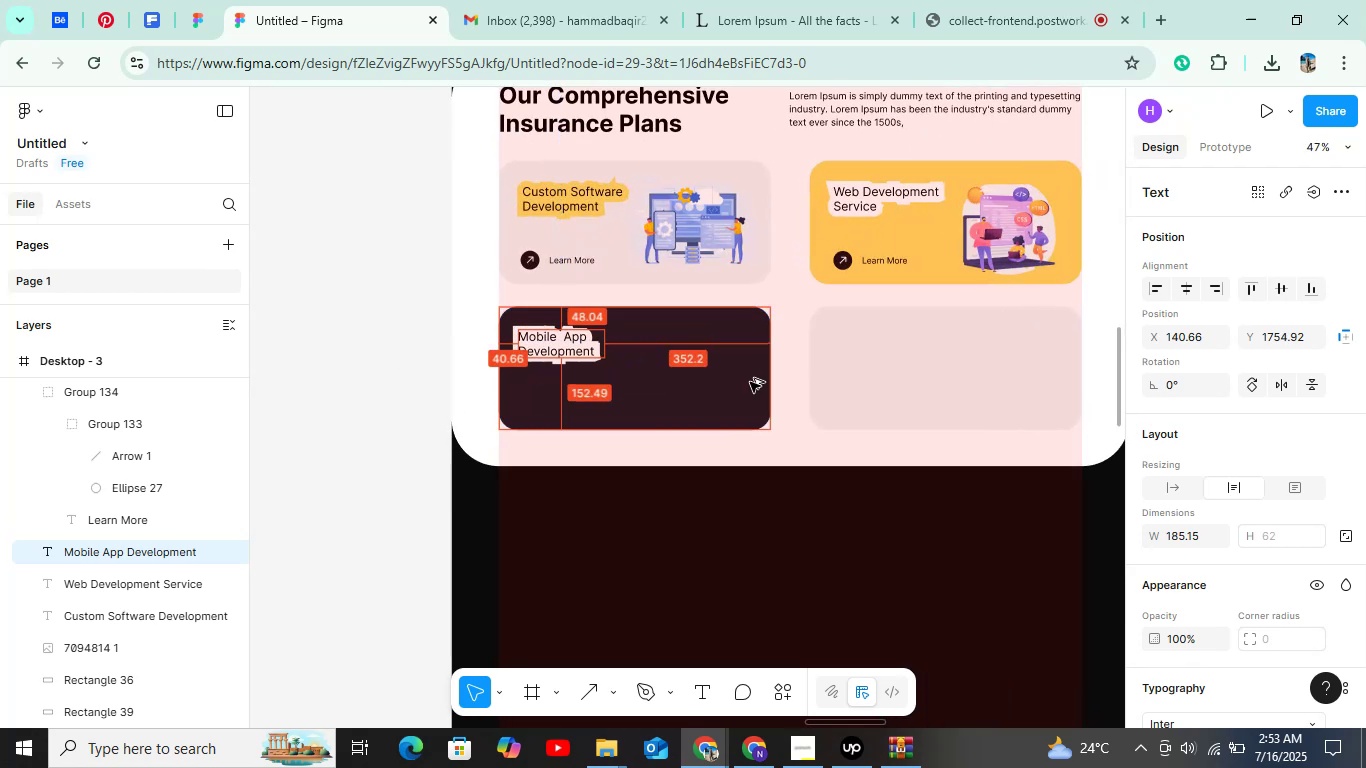 
key(Alt+ArrowDown)
 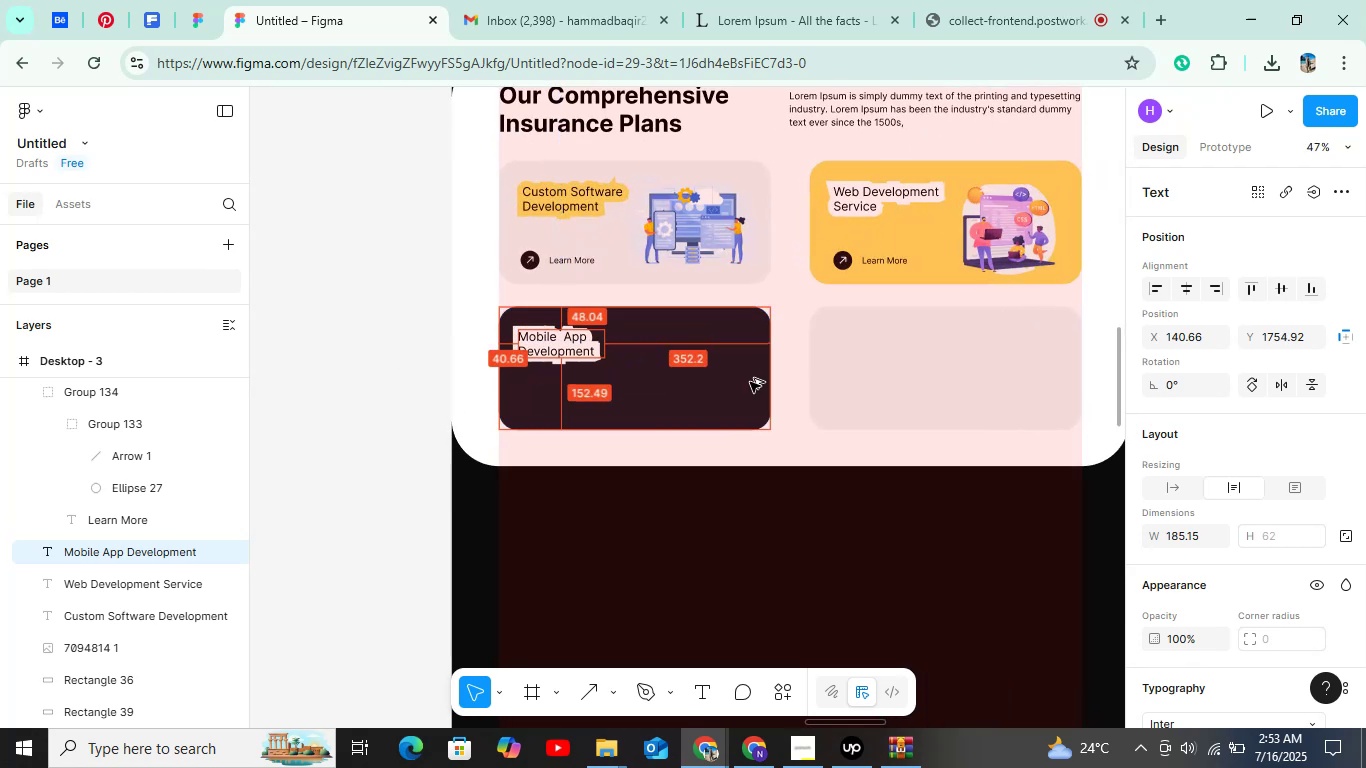 
key(Alt+ArrowDown)
 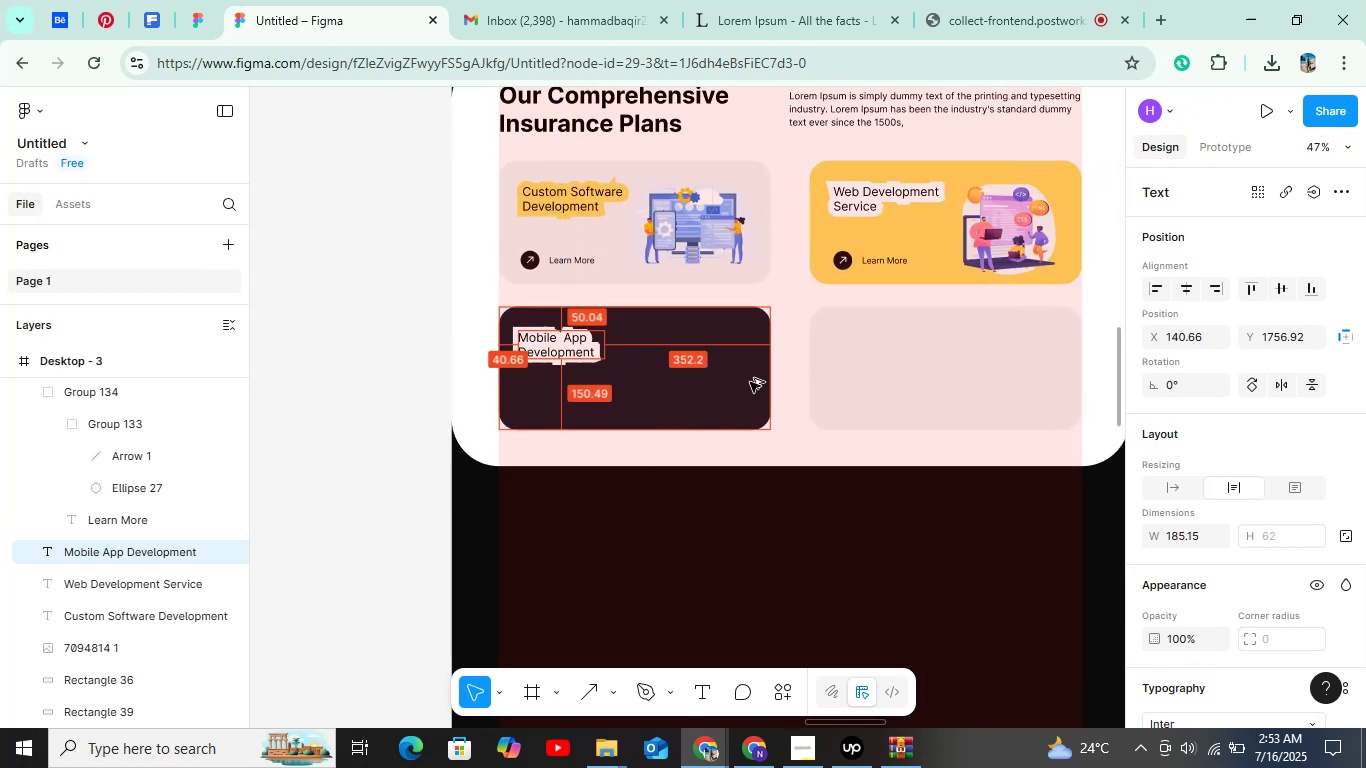 
key(Alt+ArrowRight)
 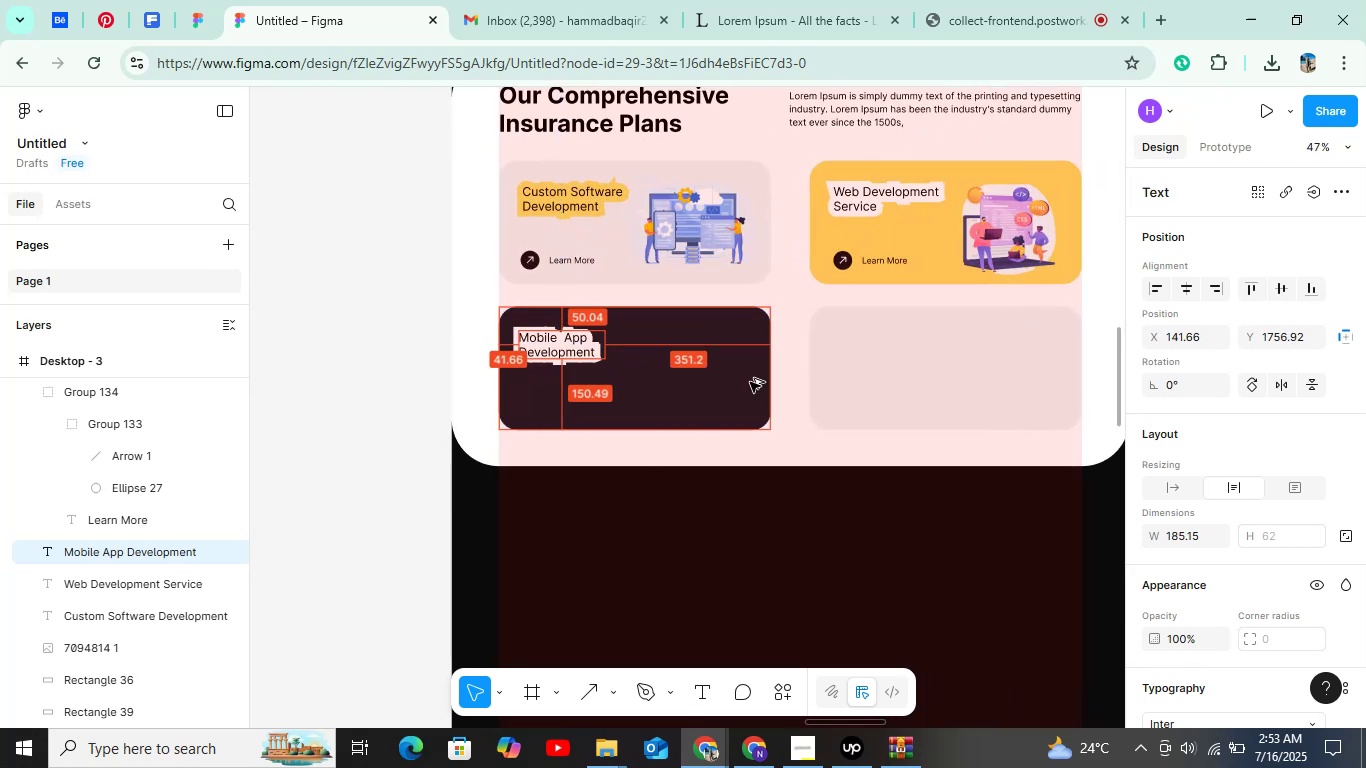 
key(Alt+ArrowRight)
 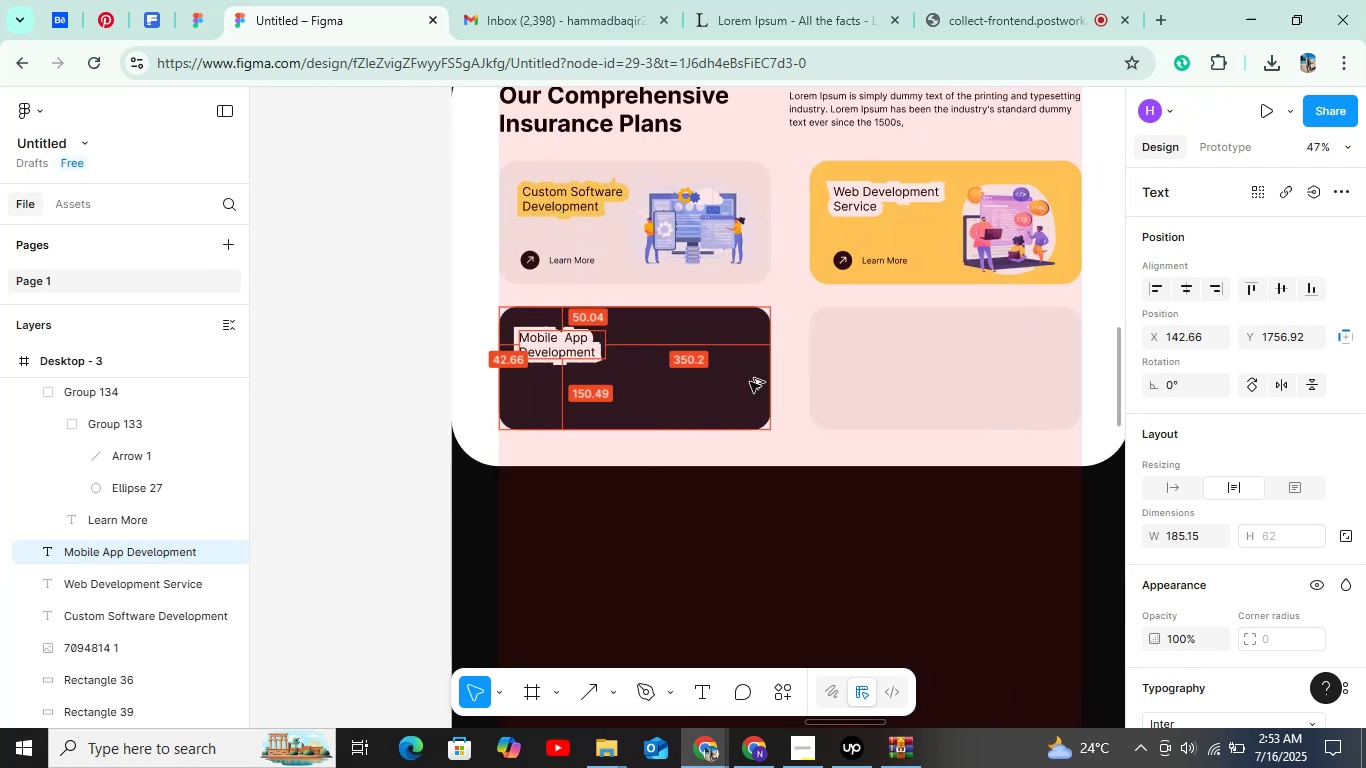 
key(Alt+ArrowLeft)
 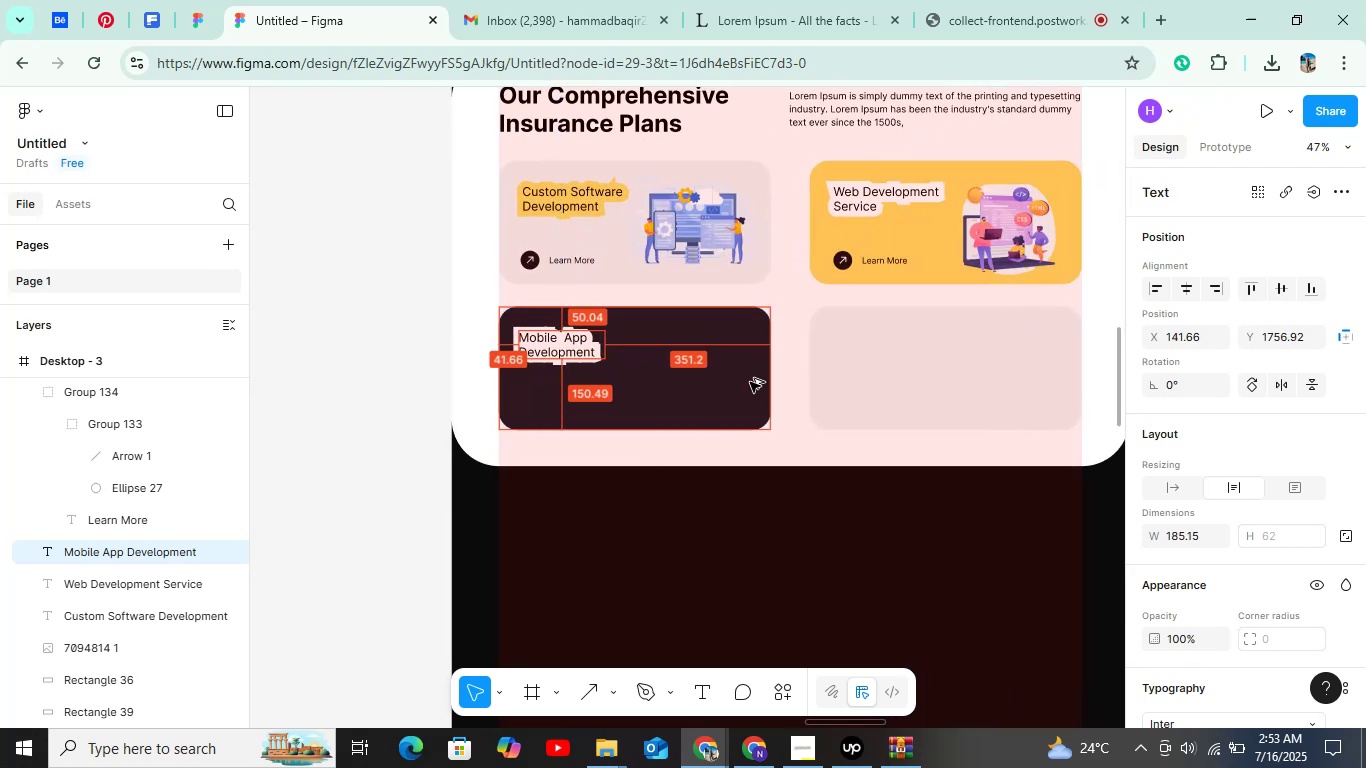 
key(Alt+Shift+ShiftLeft)
 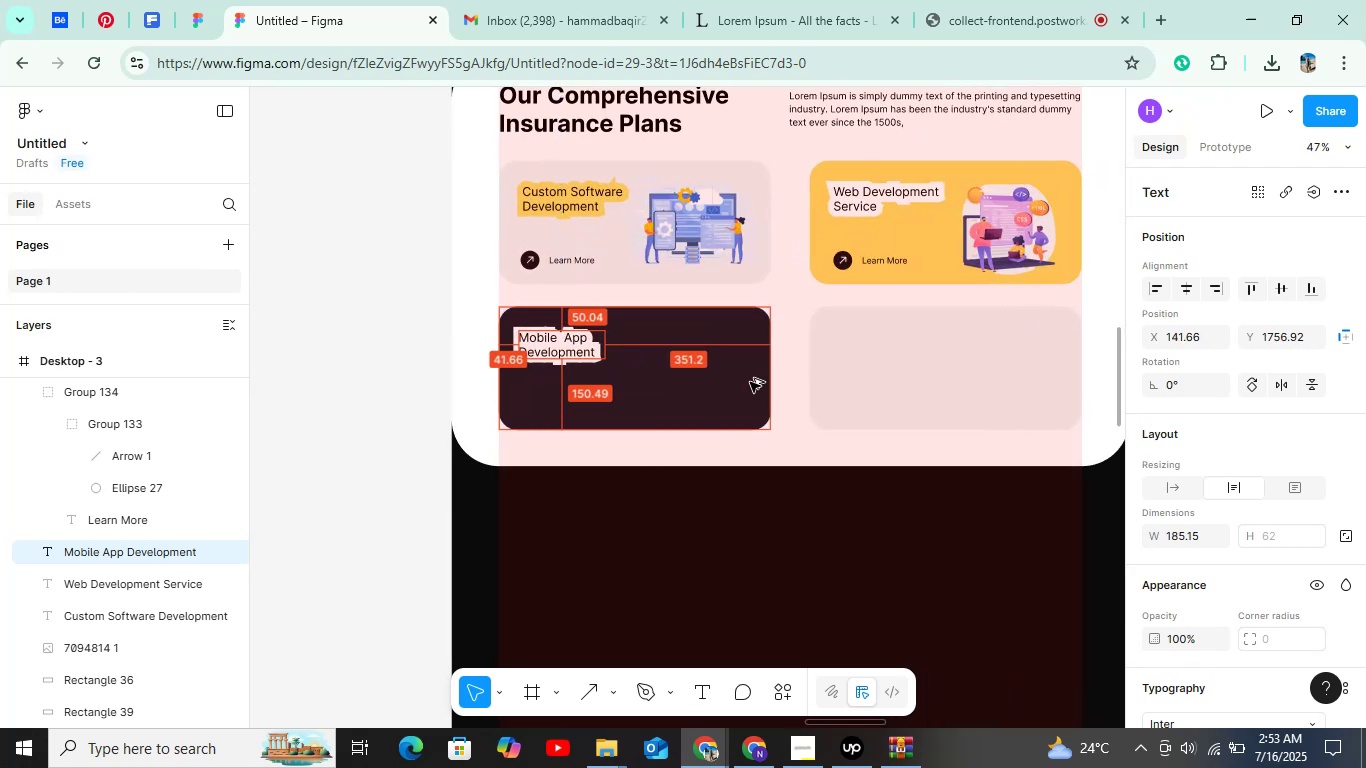 
key(Alt+Shift+ArrowRight)
 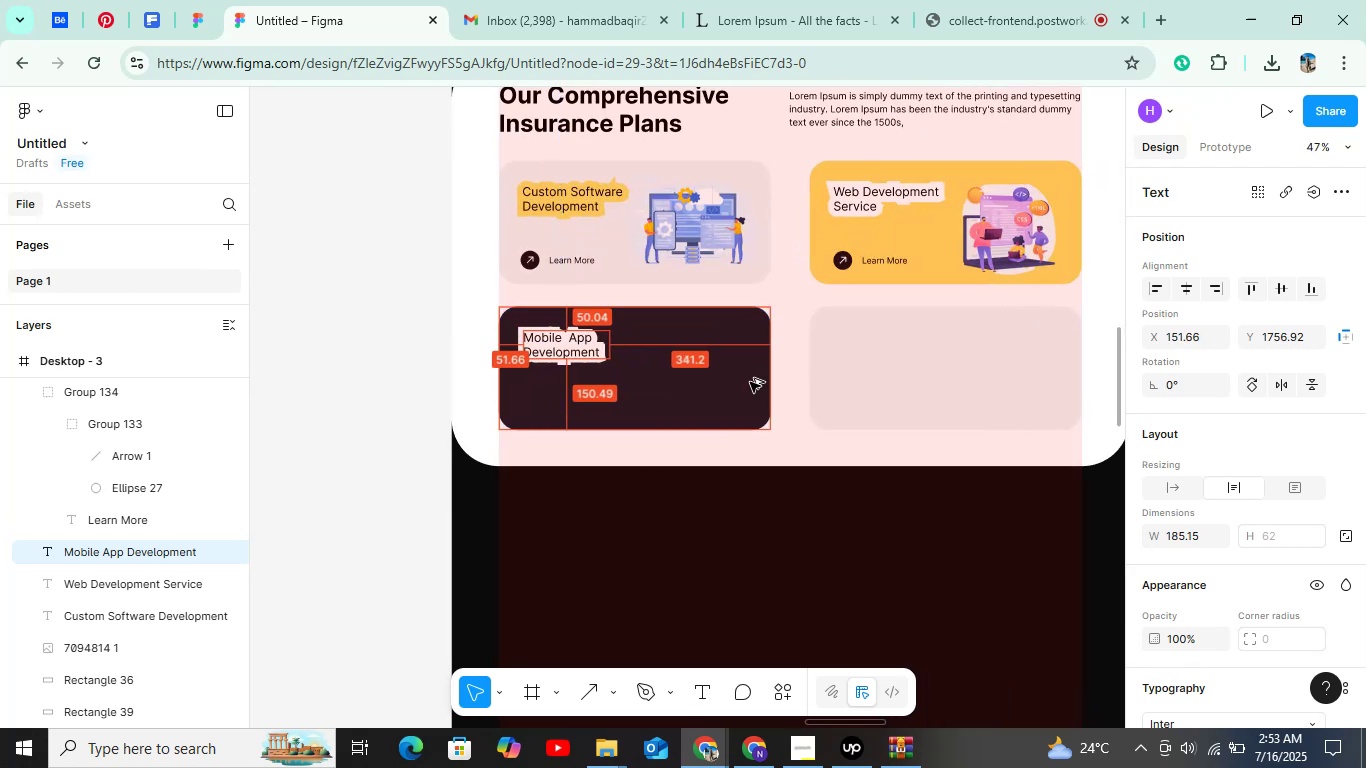 
key(Alt+ArrowLeft)
 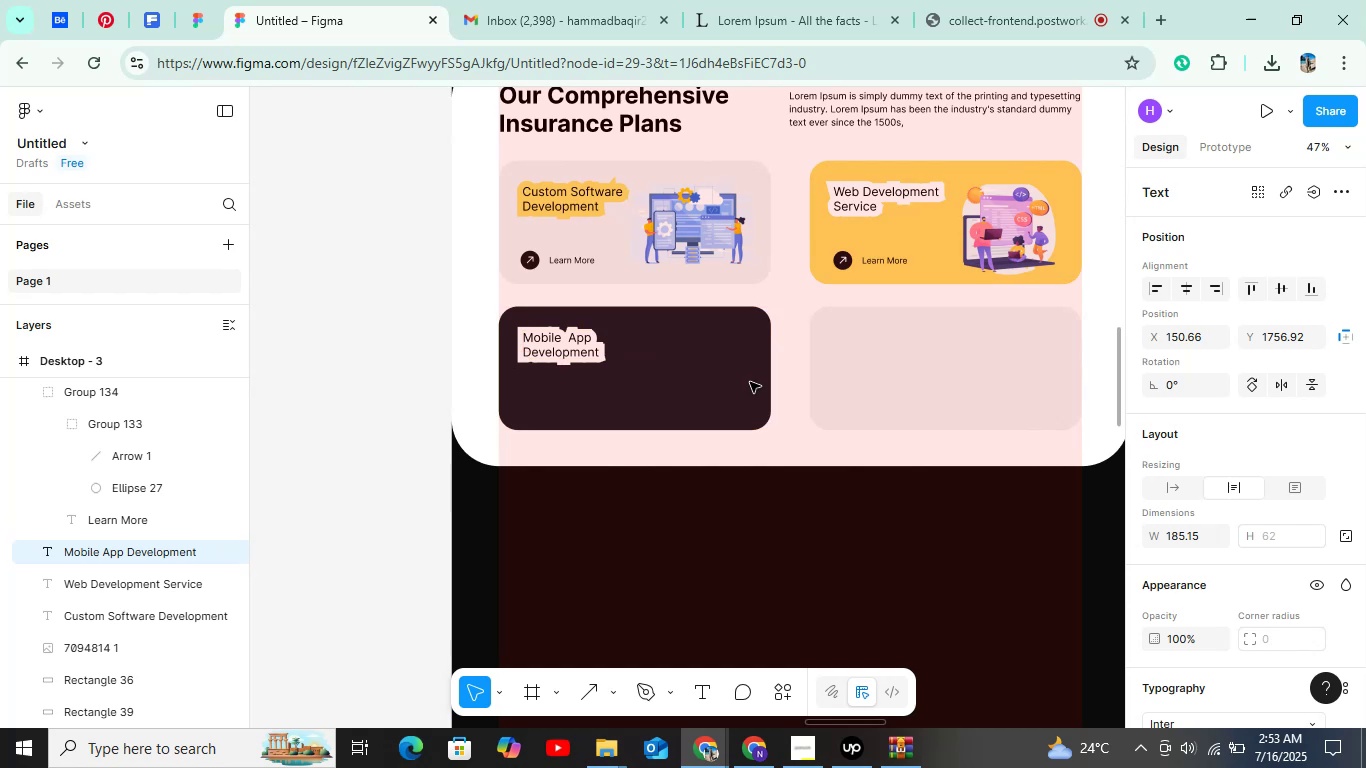 
hold_key(key=ControlLeft, duration=1.52)
scroll: coordinate [742, 369], scroll_direction: down, amount: 5.0
 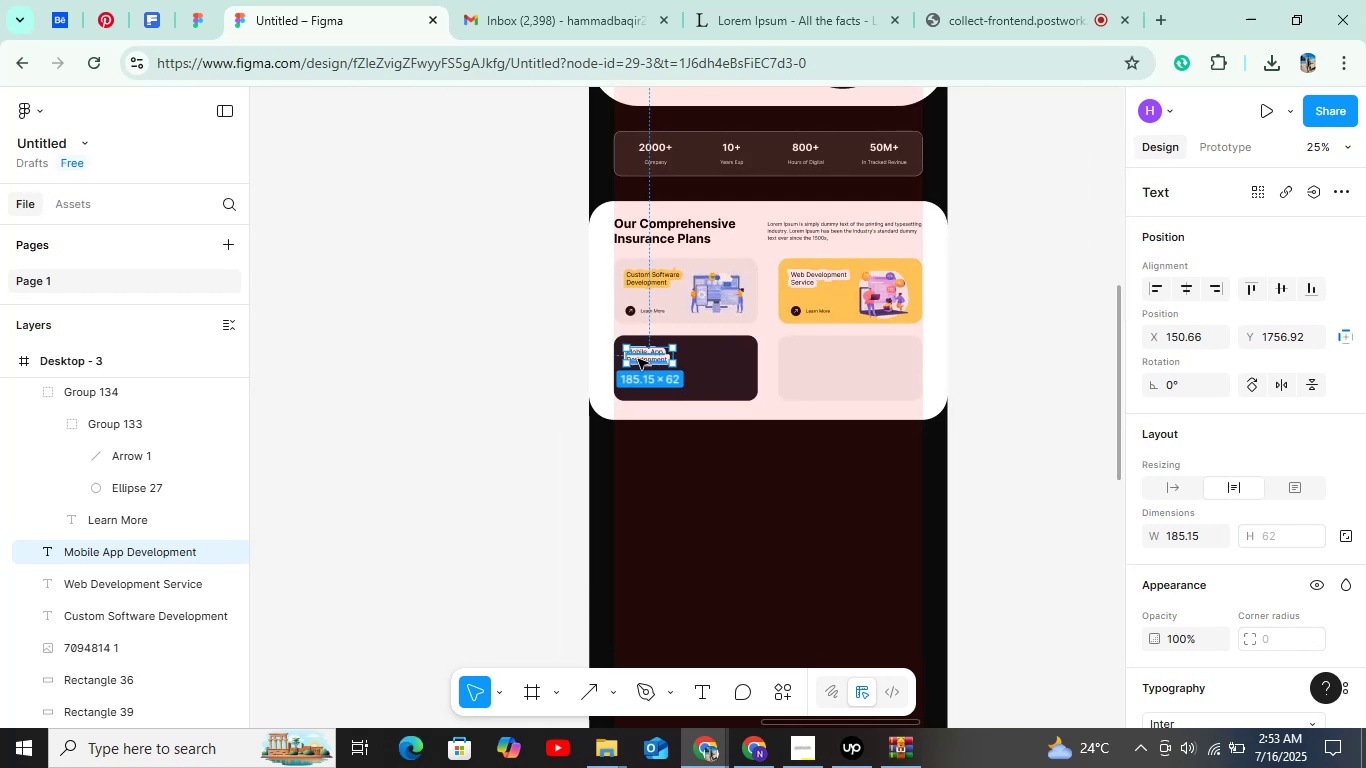 
left_click([638, 359])
 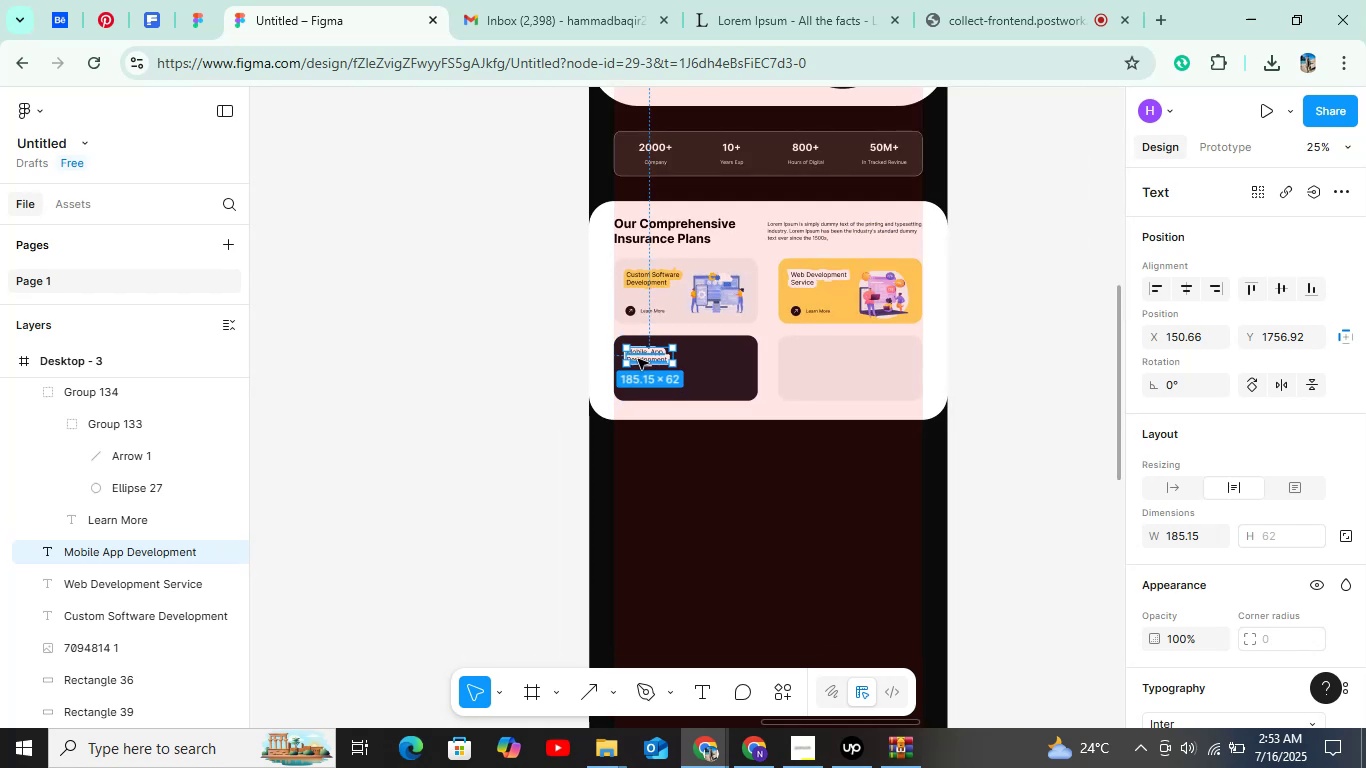 
double_click([638, 359])
 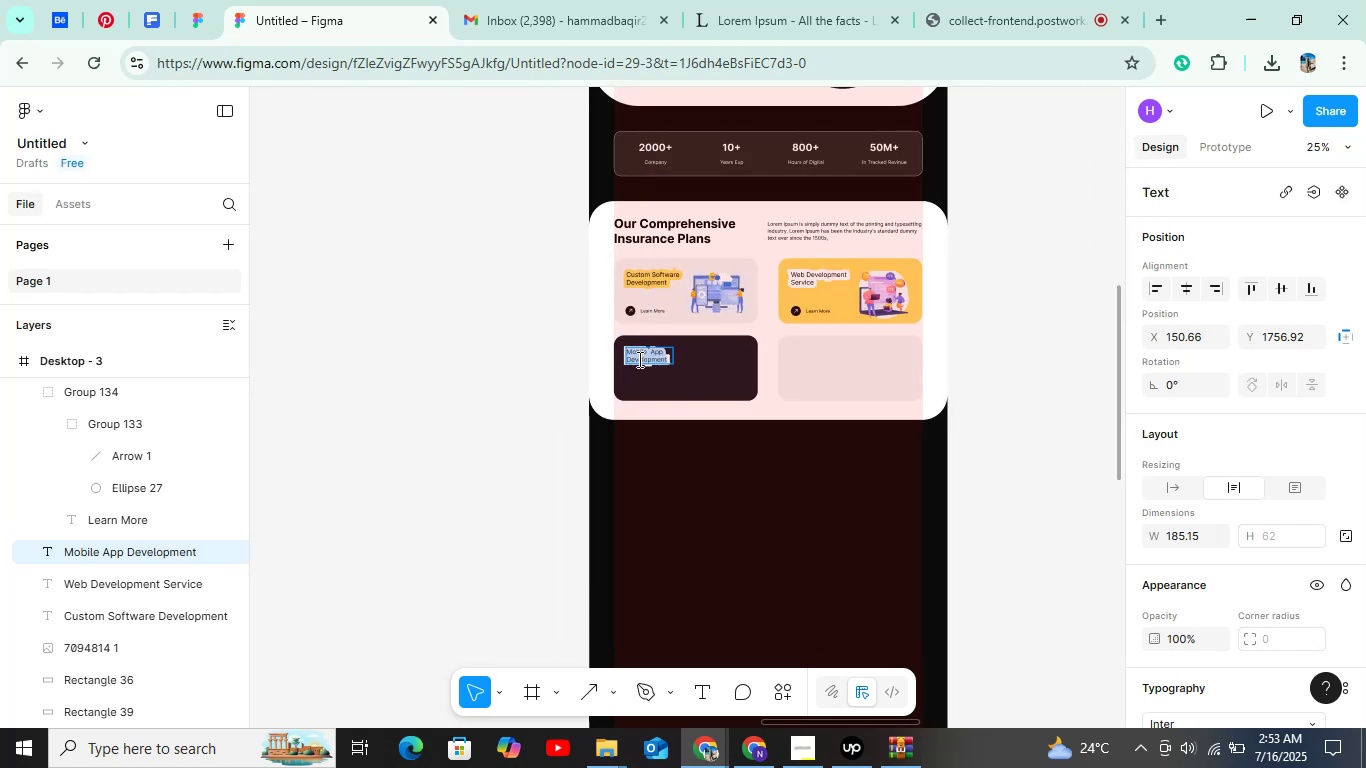 
key(Control+C)
 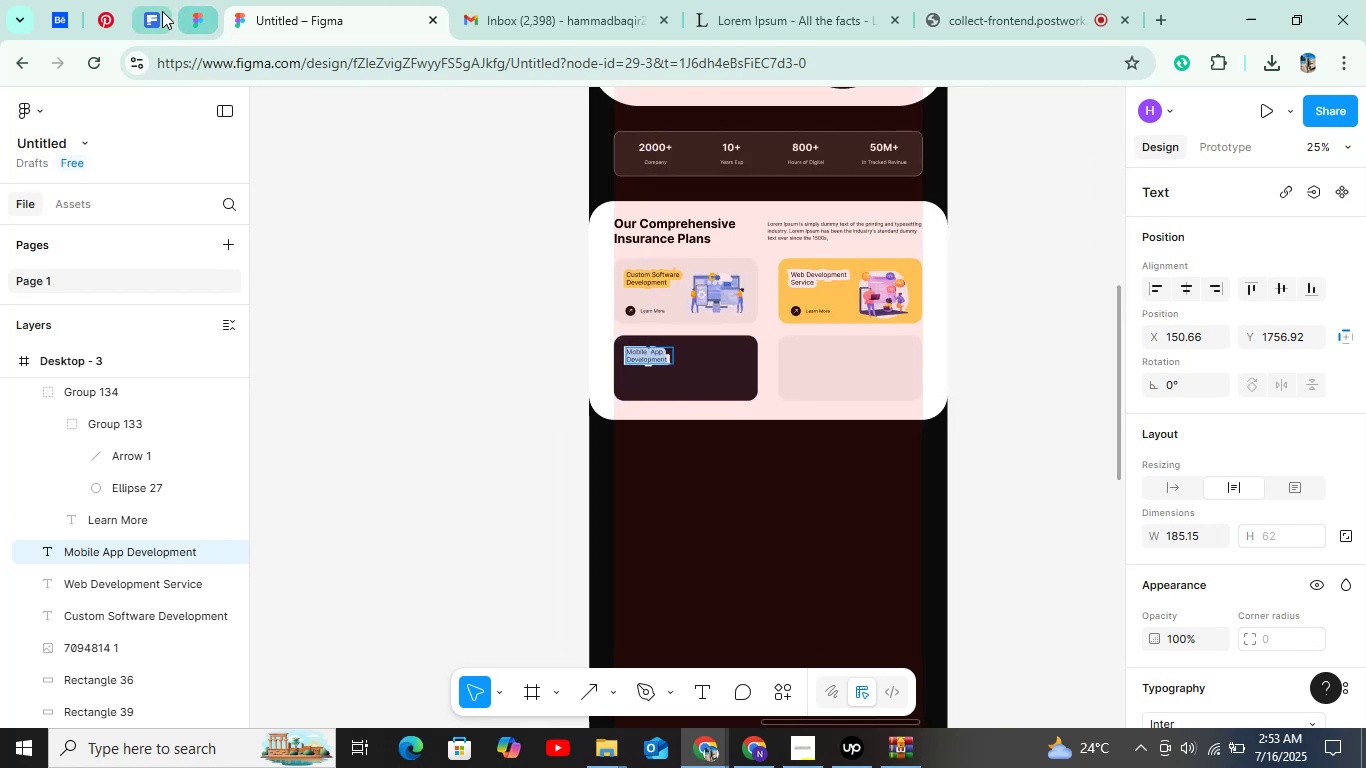 
left_click([149, 13])
 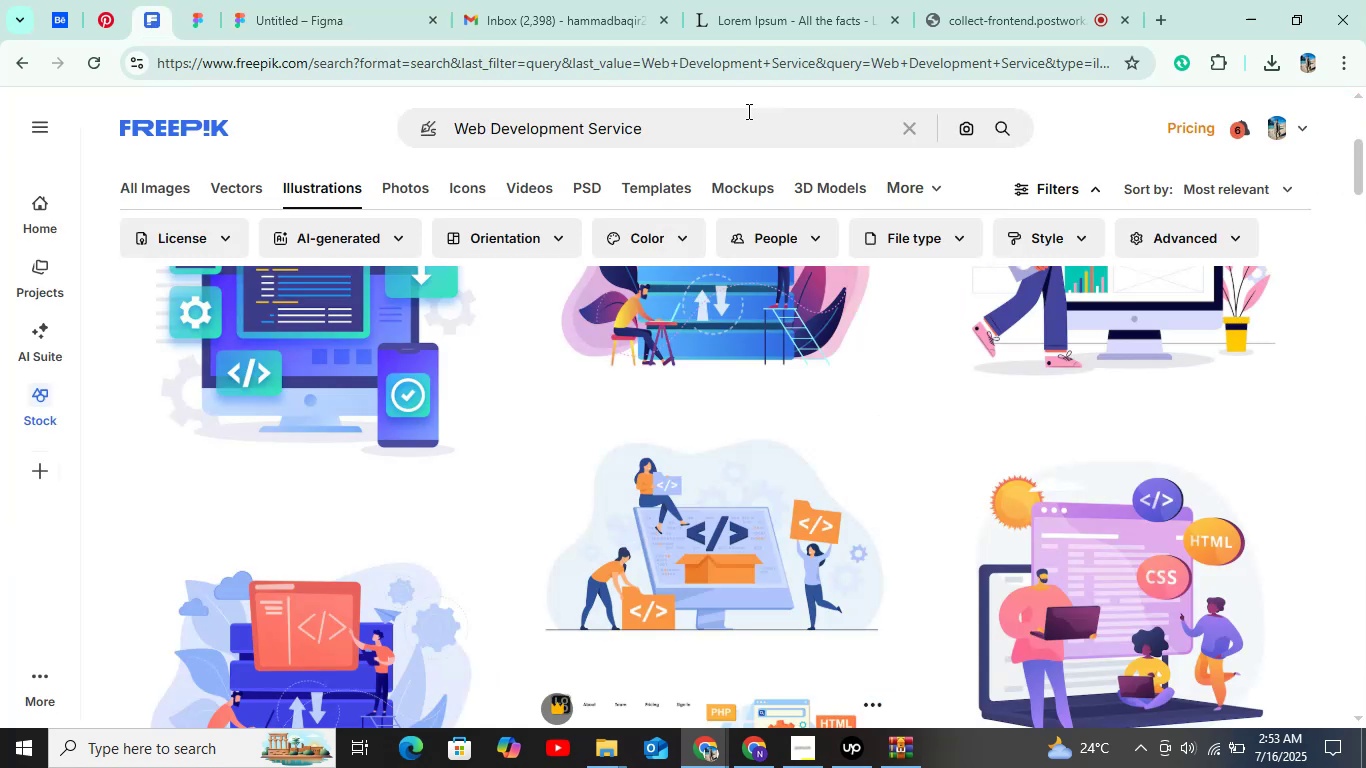 
left_click_drag(start_coordinate=[674, 125], to_coordinate=[651, 125])
 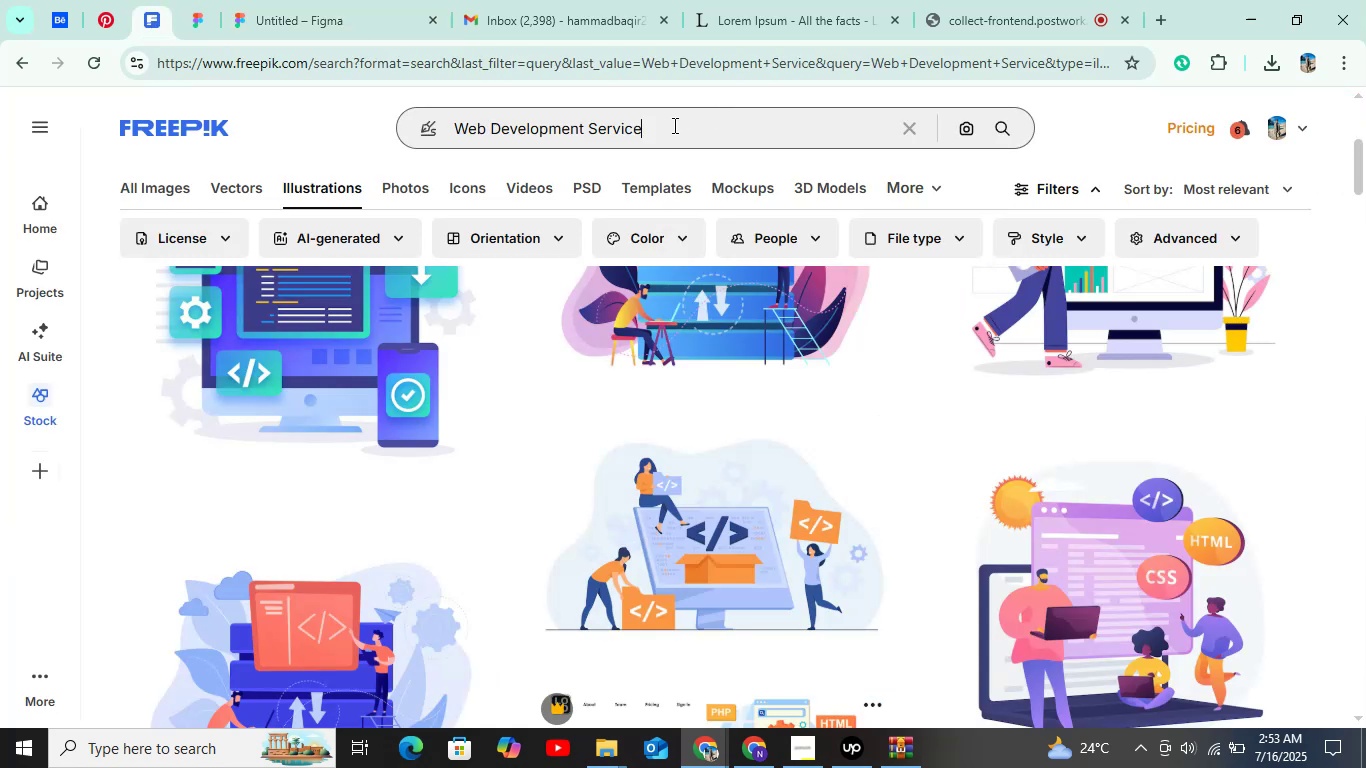 
left_click_drag(start_coordinate=[594, 125], to_coordinate=[435, 127])
 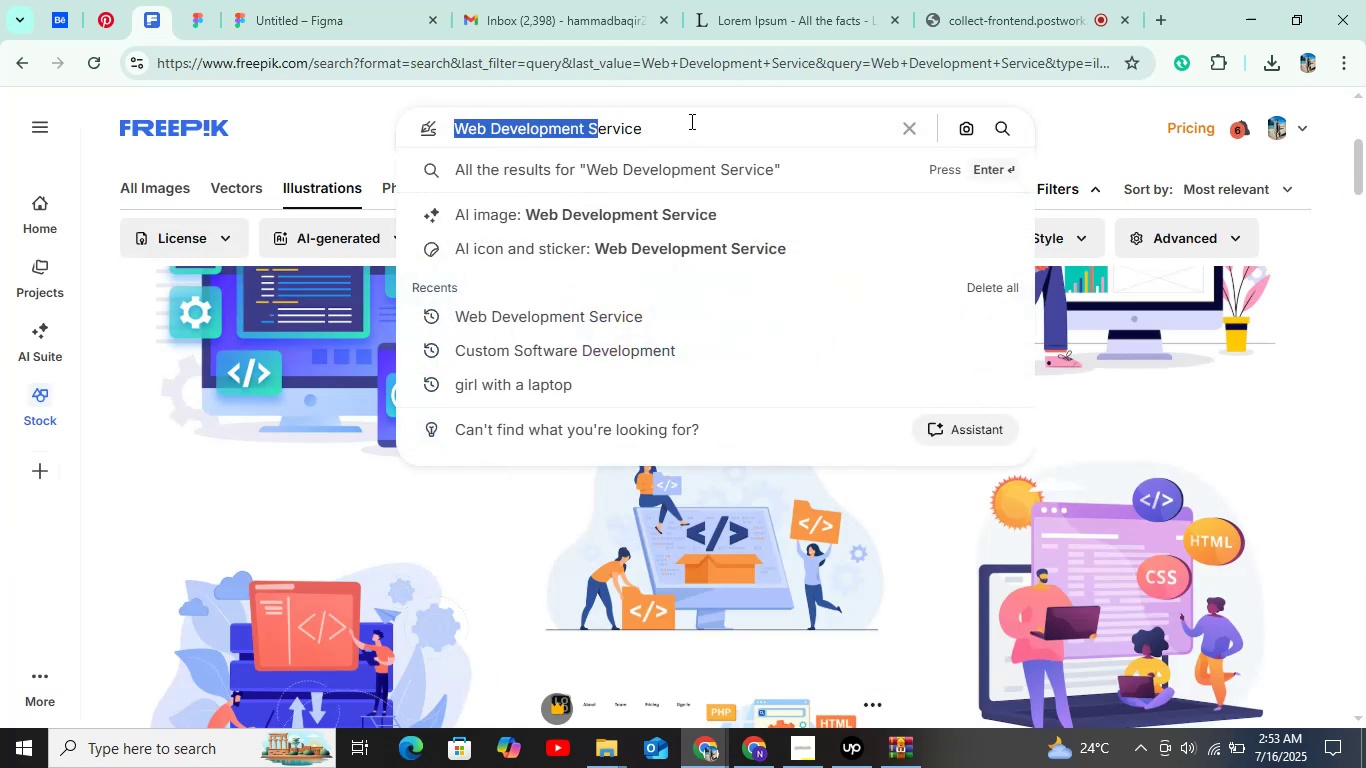 
left_click_drag(start_coordinate=[690, 121], to_coordinate=[443, 127])
 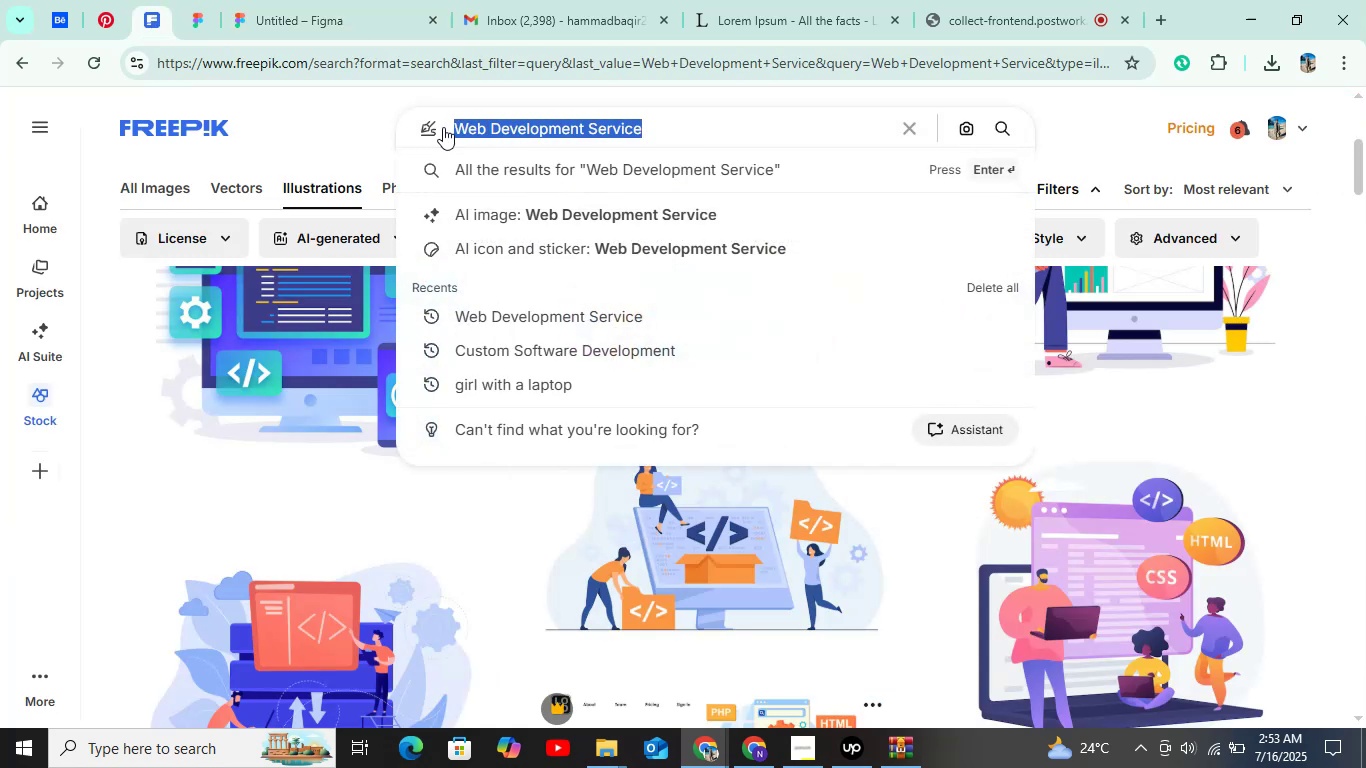 
key(Control+V)
 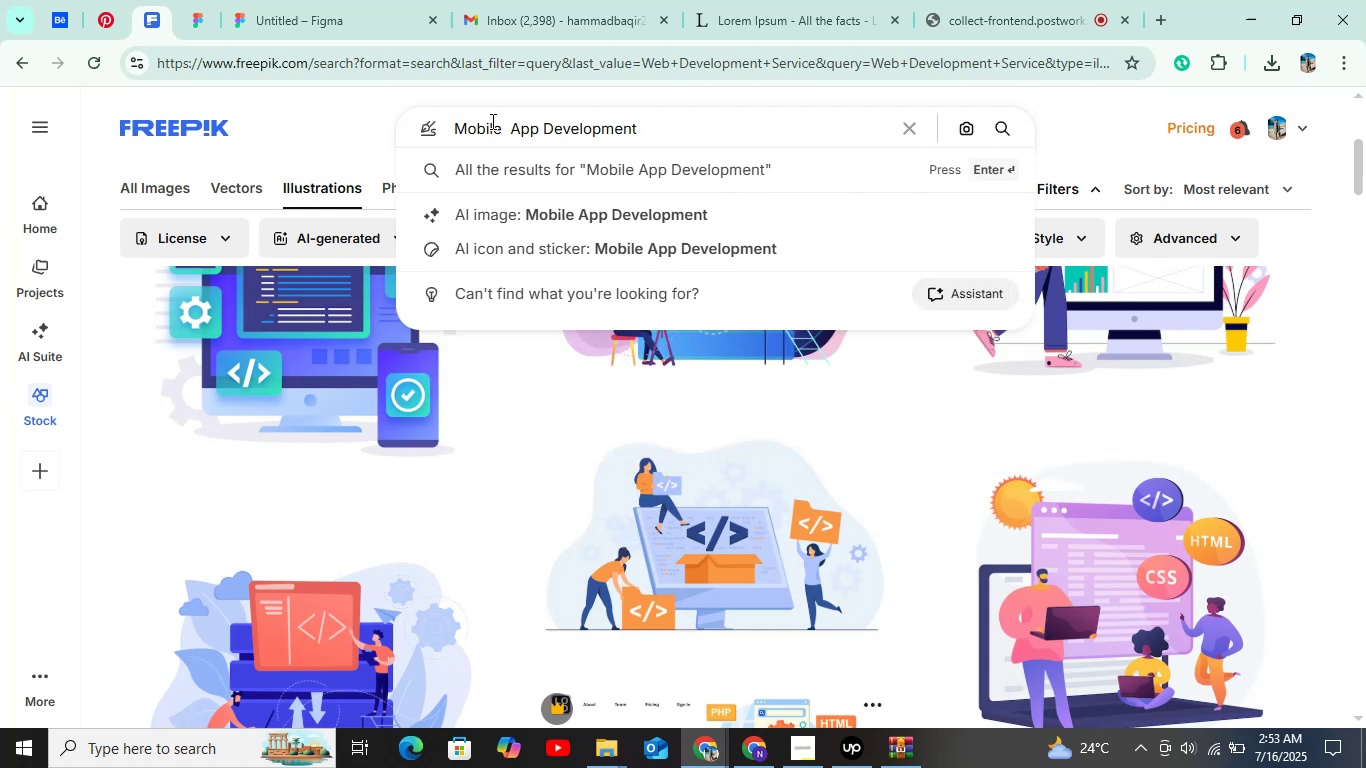 
hold_key(key=Enter, duration=0.36)
 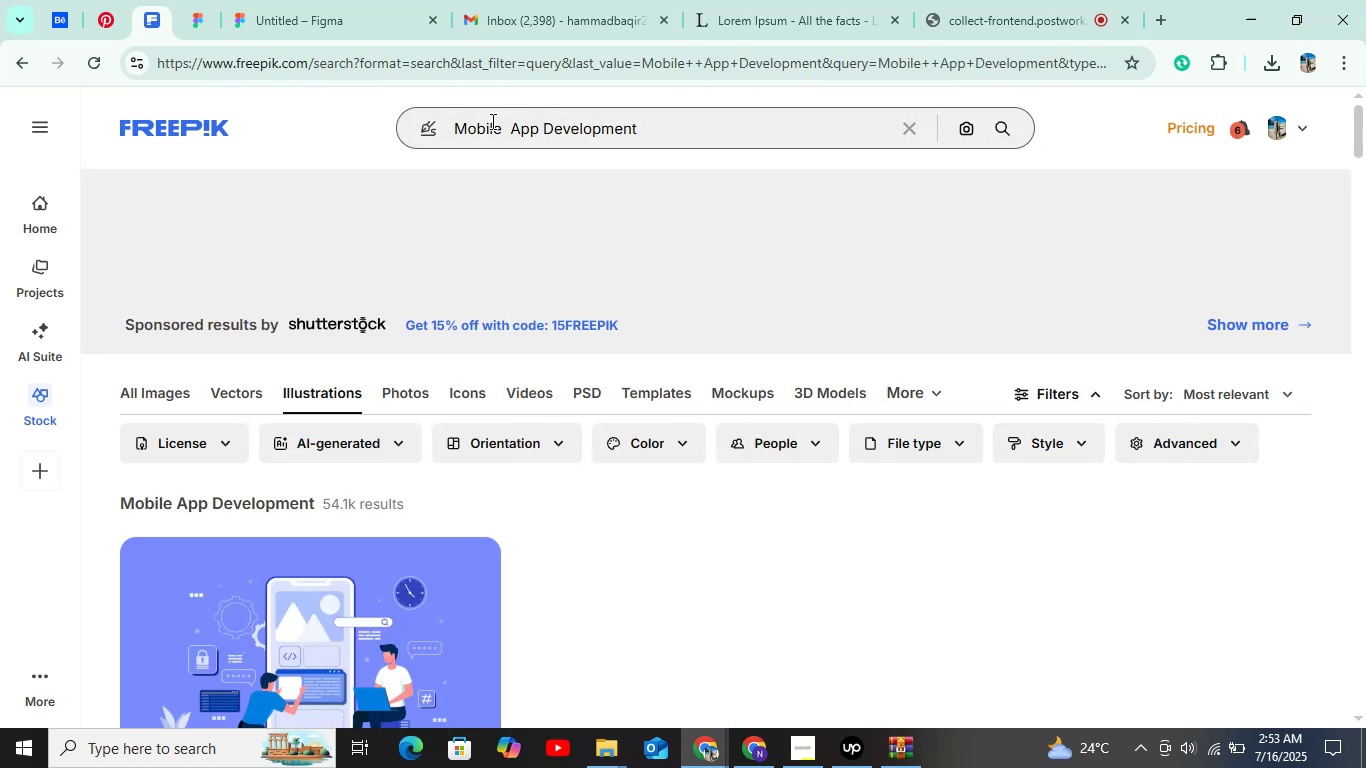 
scroll: coordinate [639, 548], scroll_direction: down, amount: 11.0
 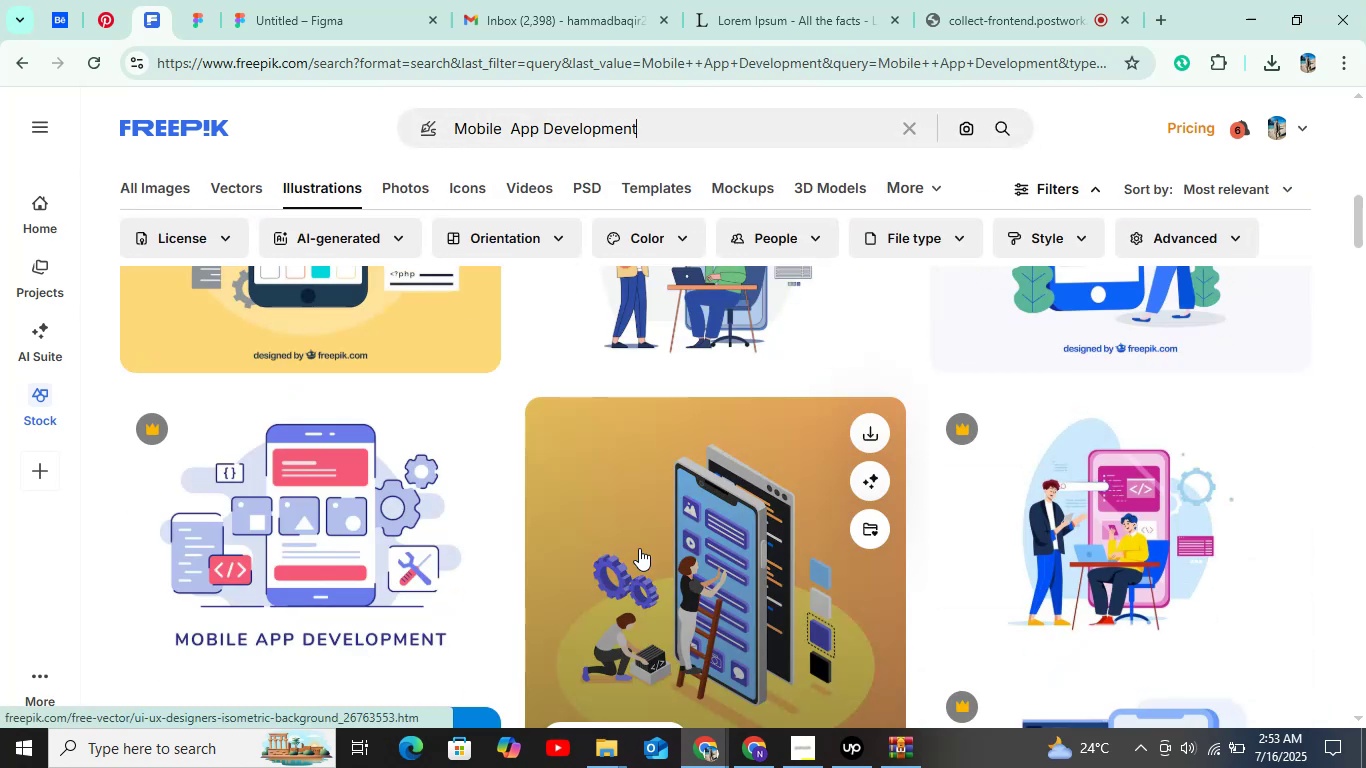 
scroll: coordinate [639, 548], scroll_direction: up, amount: 8.0
 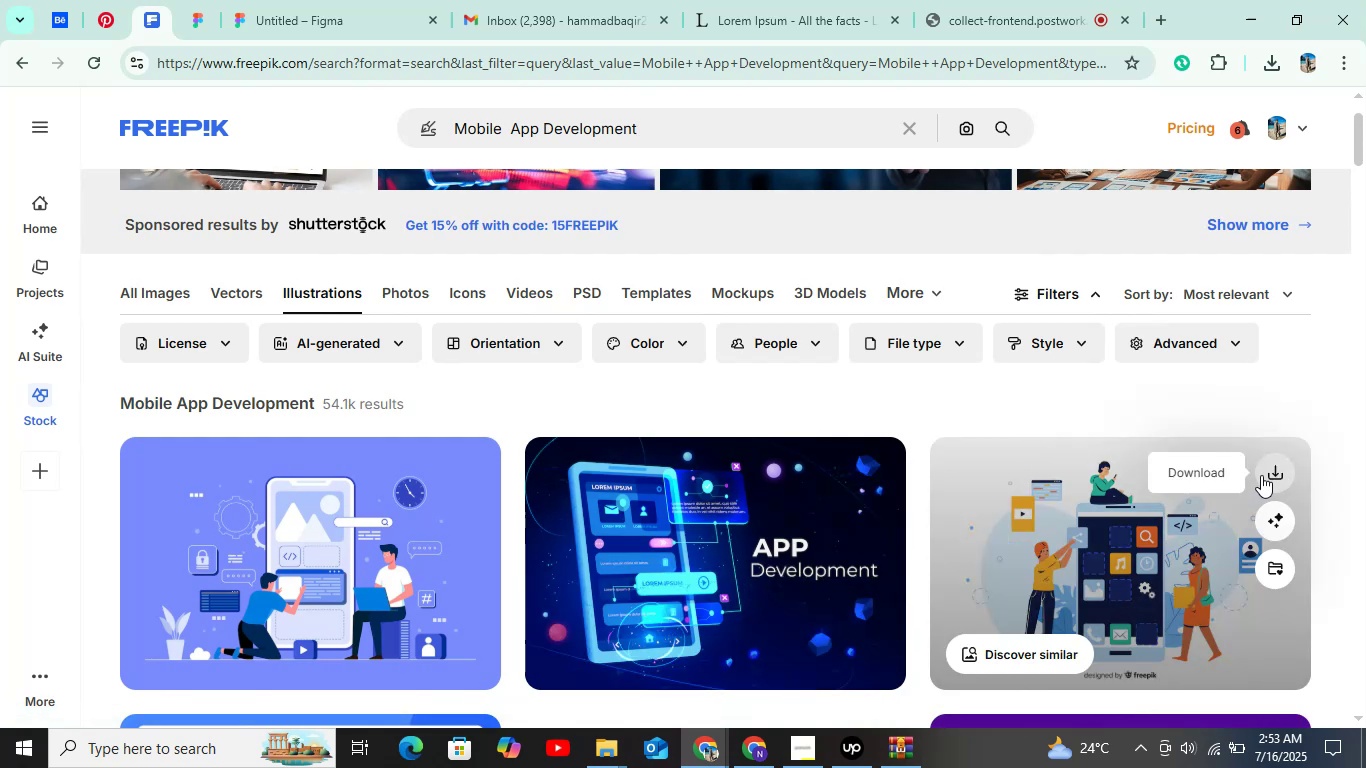 
left_click([1261, 475])
 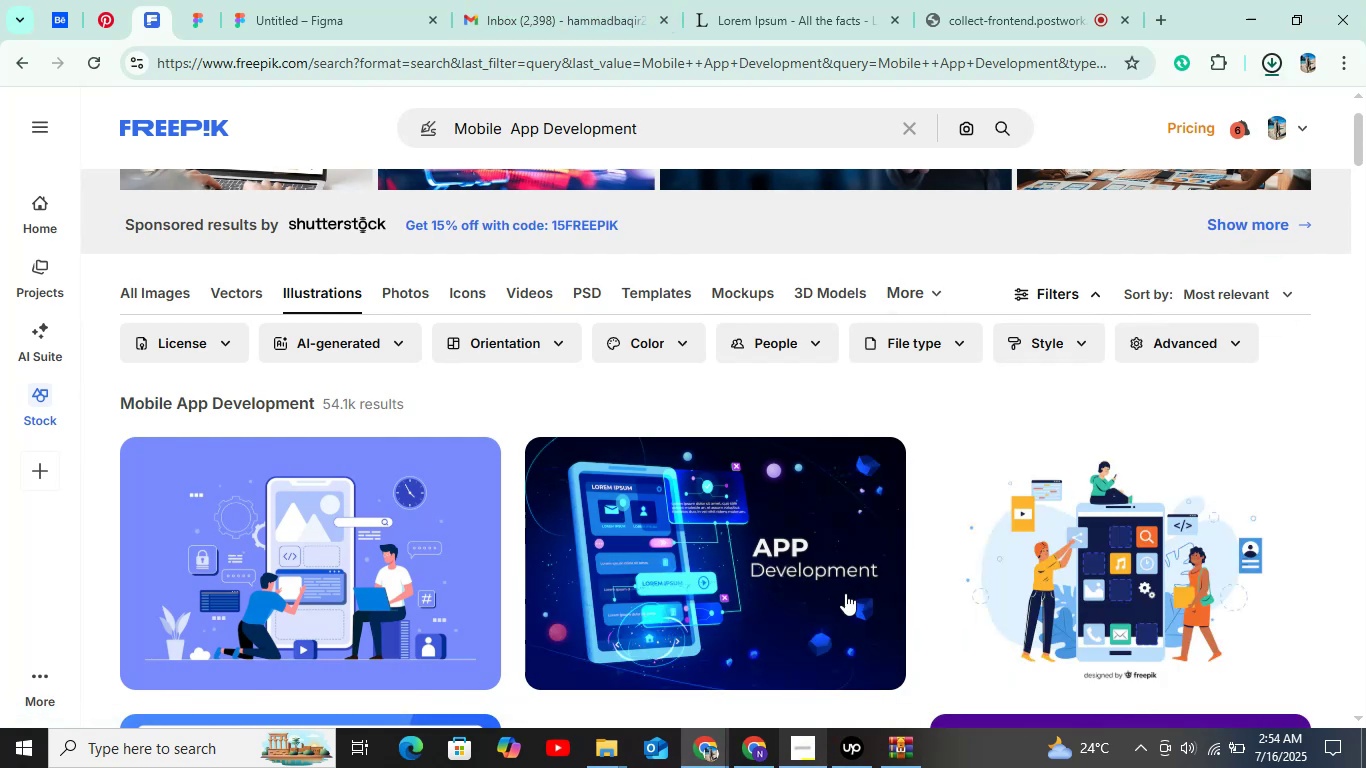 
wait(5.33)
 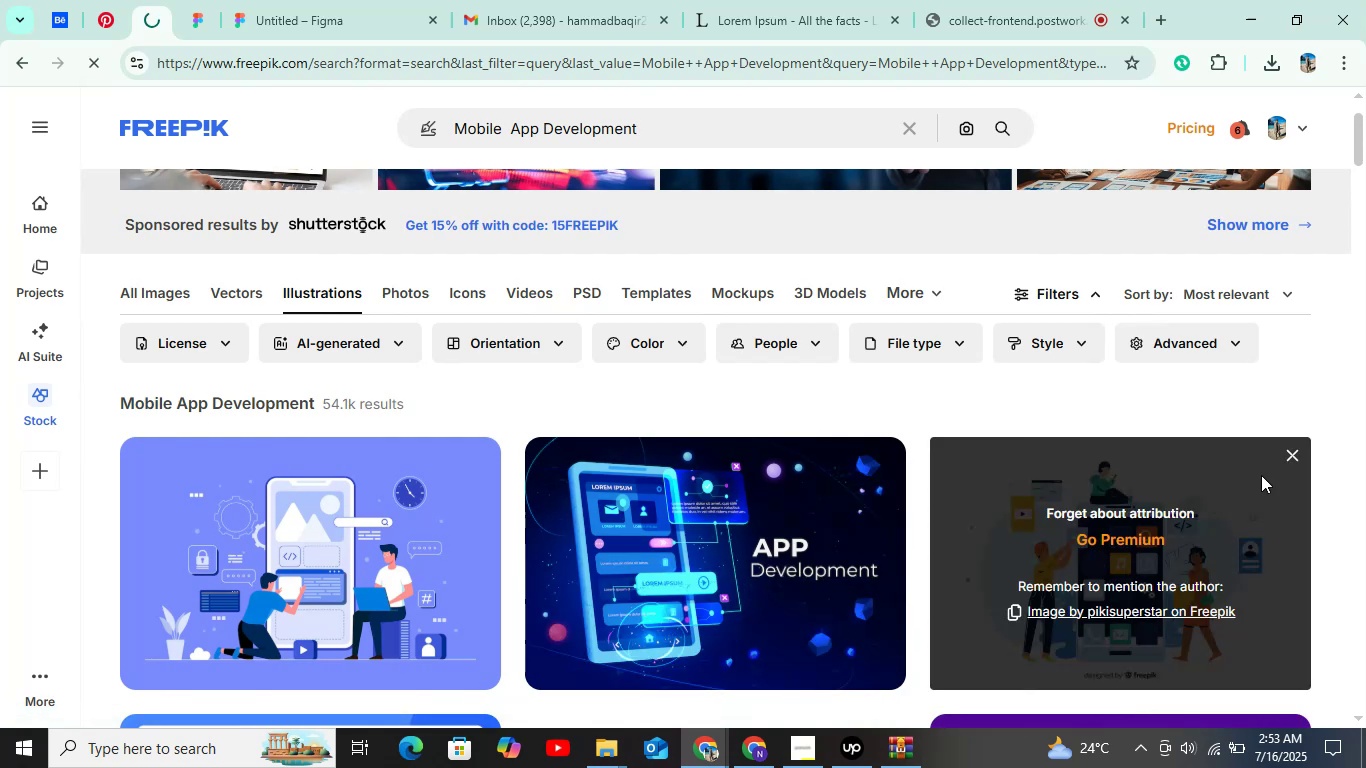 
left_click([325, 0])
 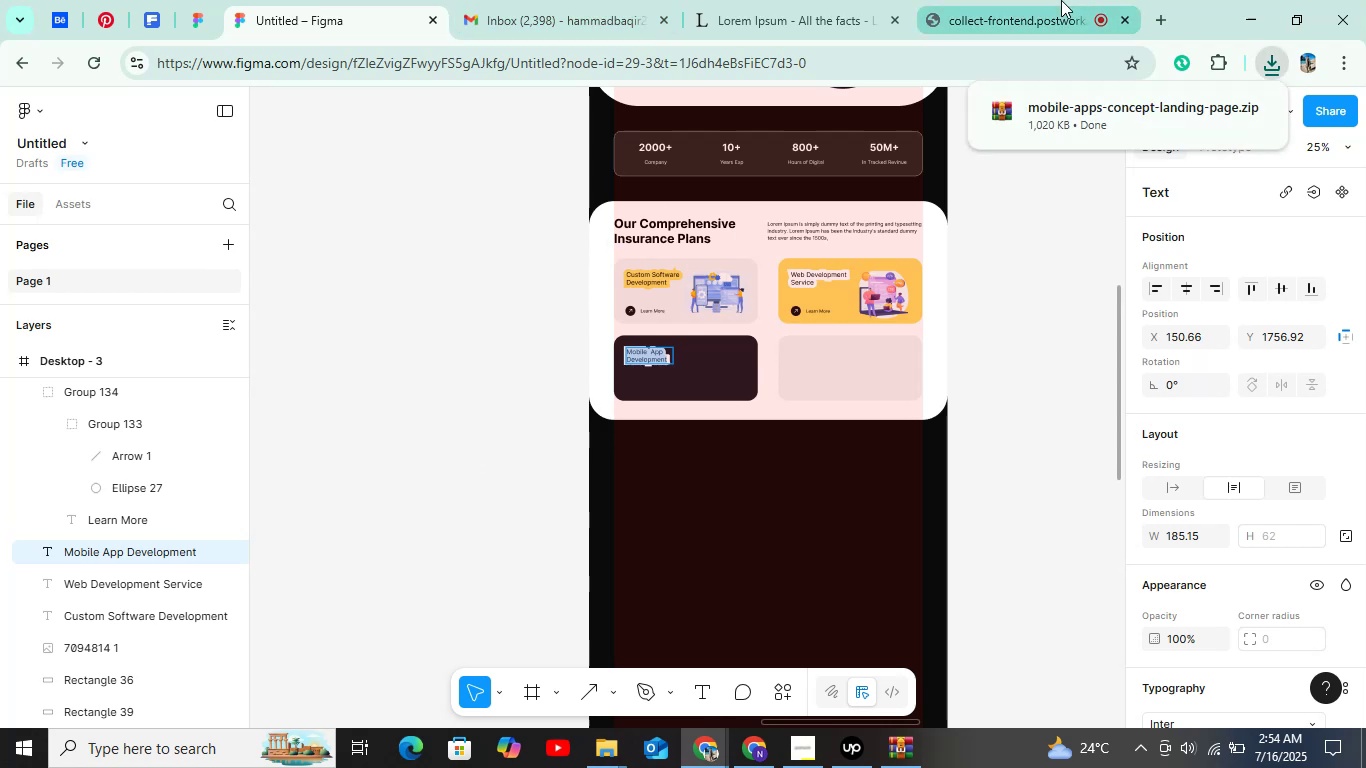 
left_click([1055, 107])
 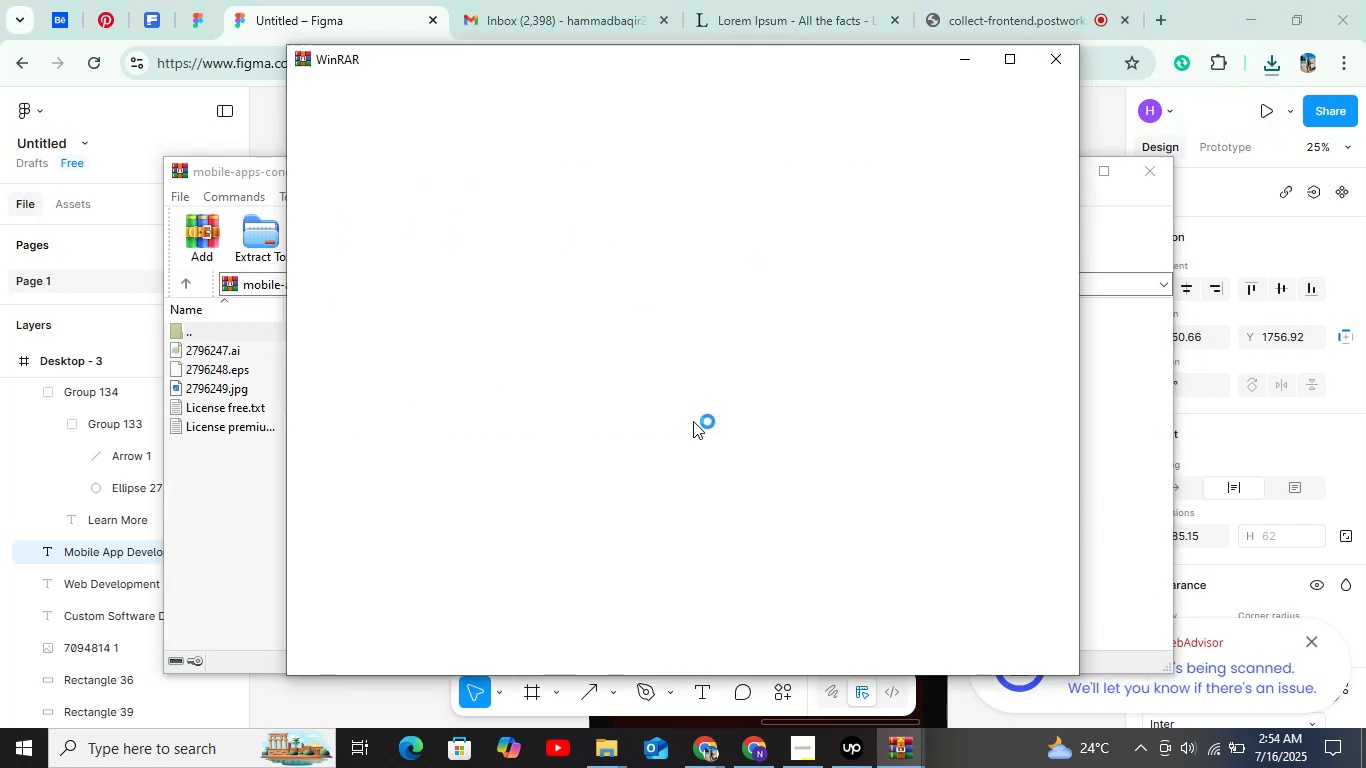 
left_click([1039, 56])
 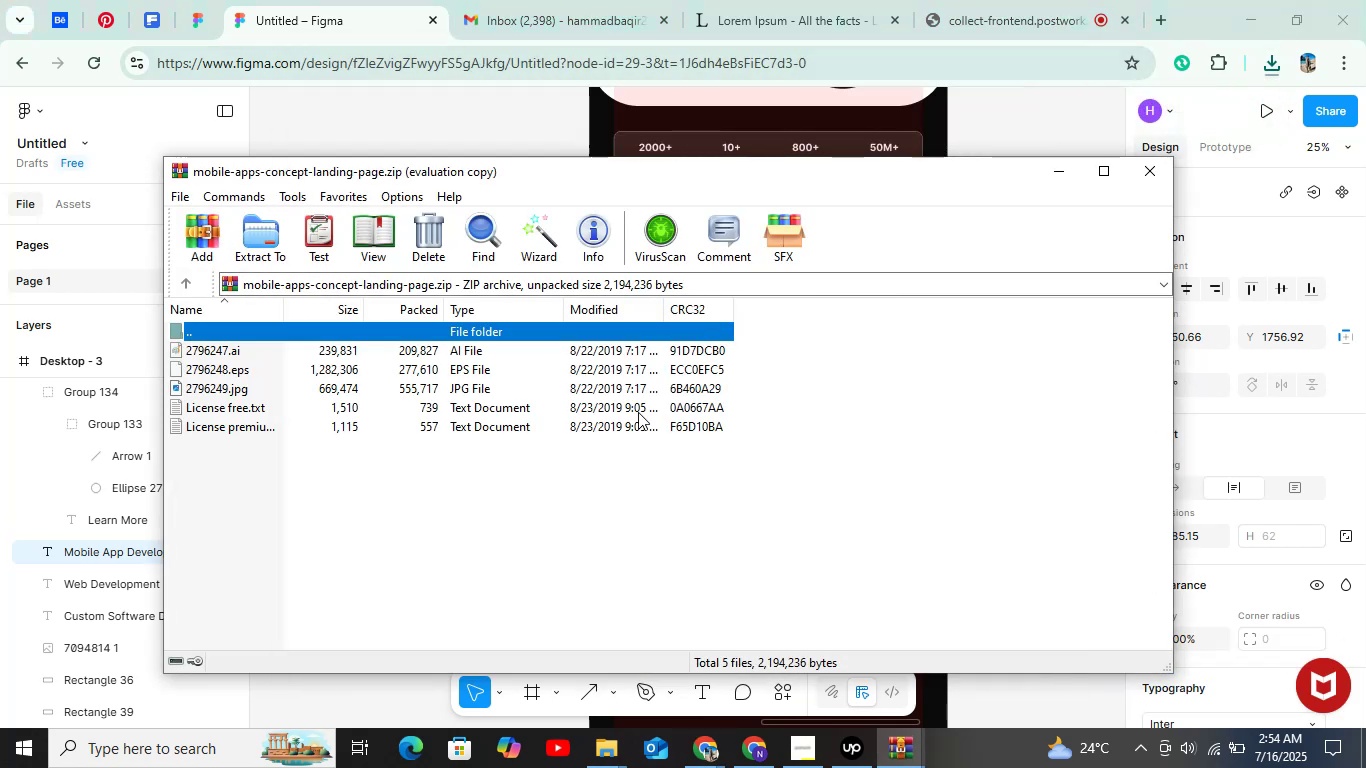 
left_click([658, 371])
 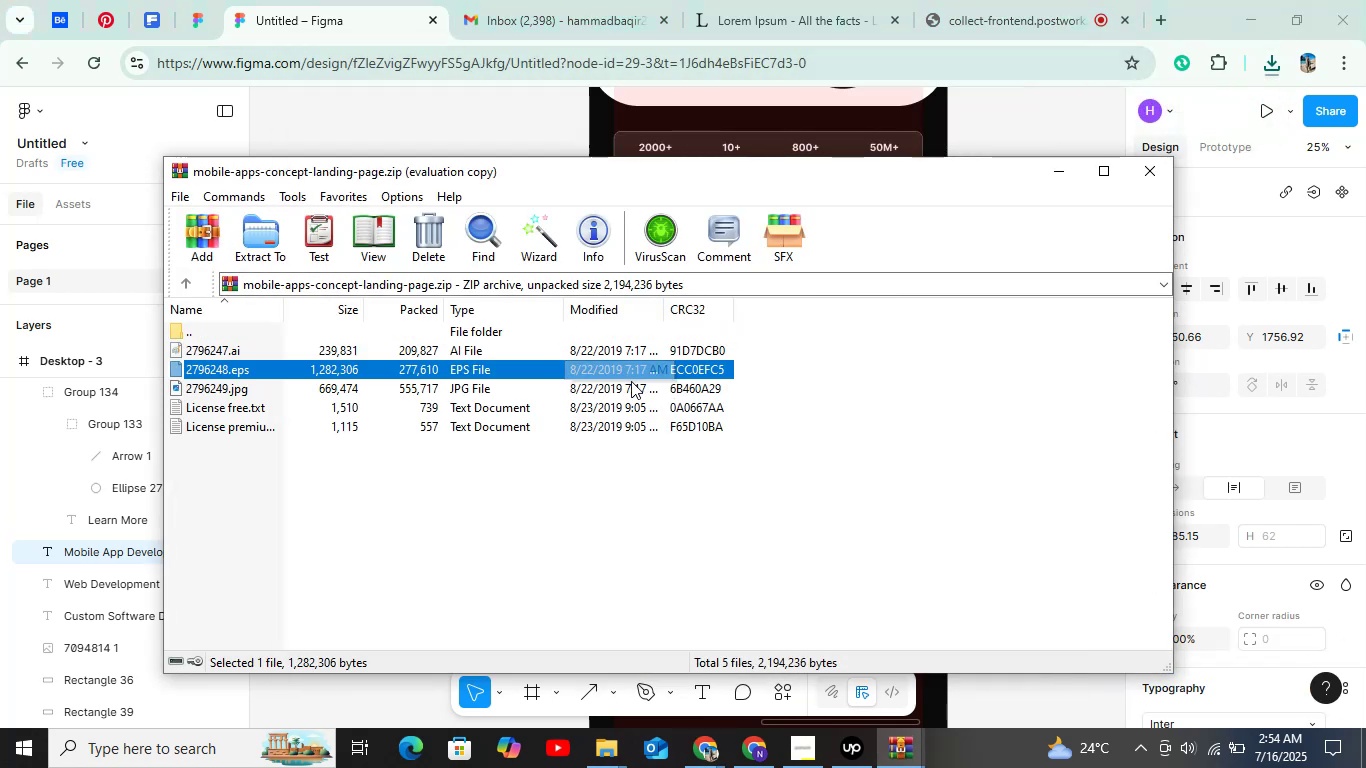 
double_click([630, 383])
 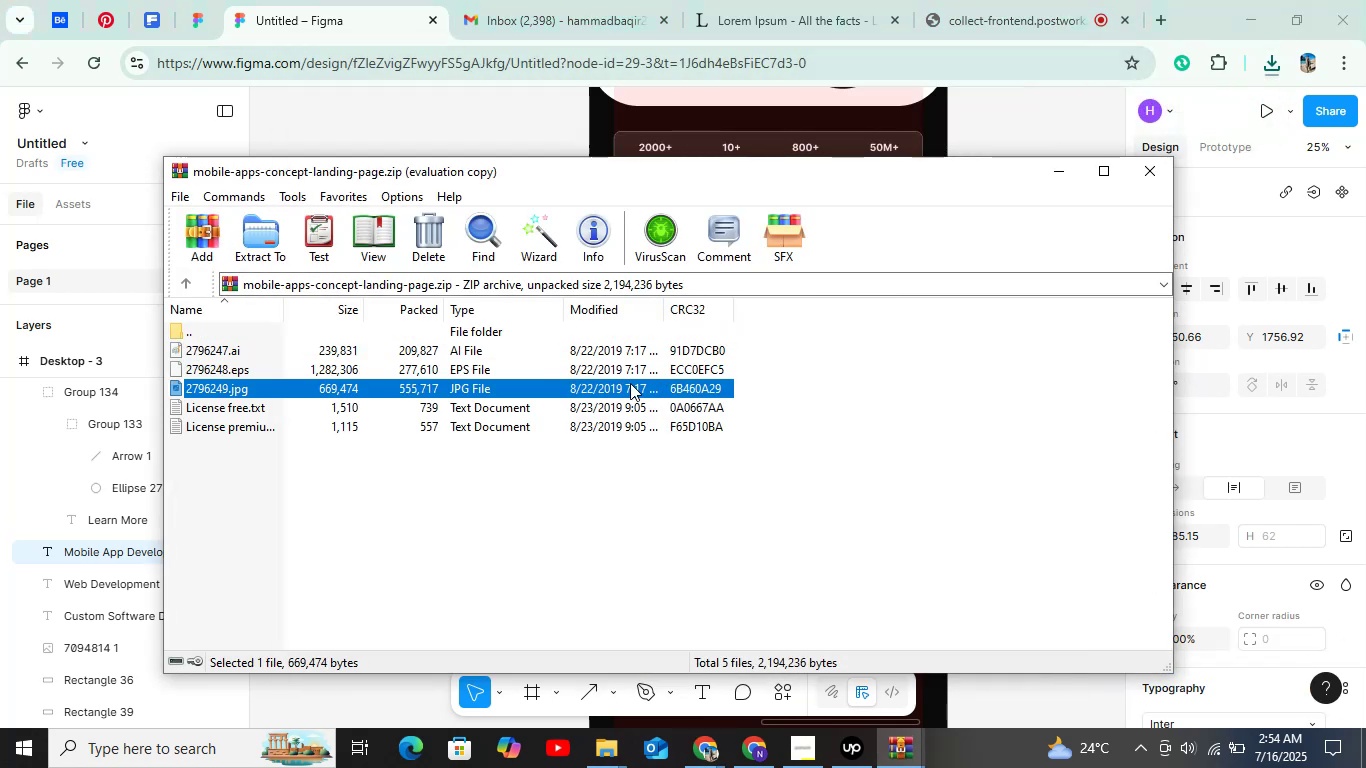 
triple_click([630, 383])
 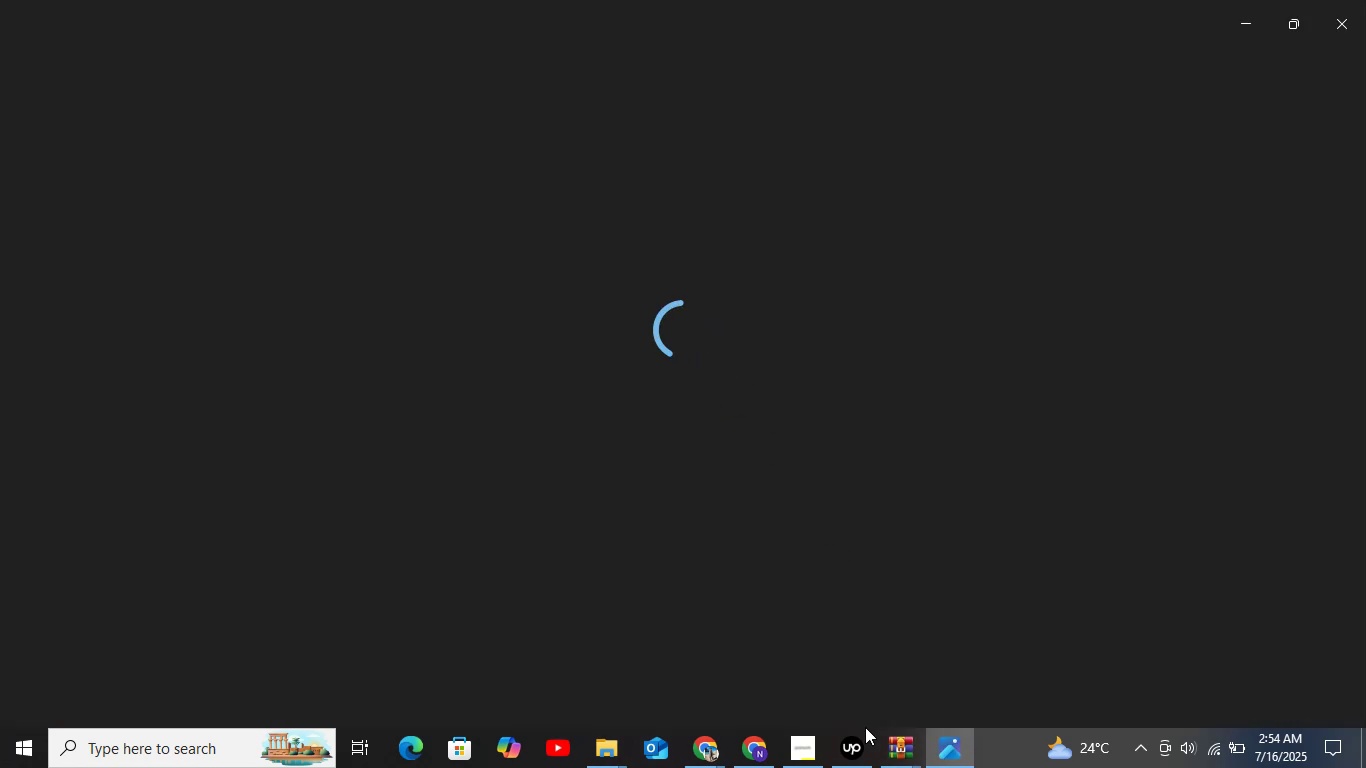 
right_click([801, 445])
 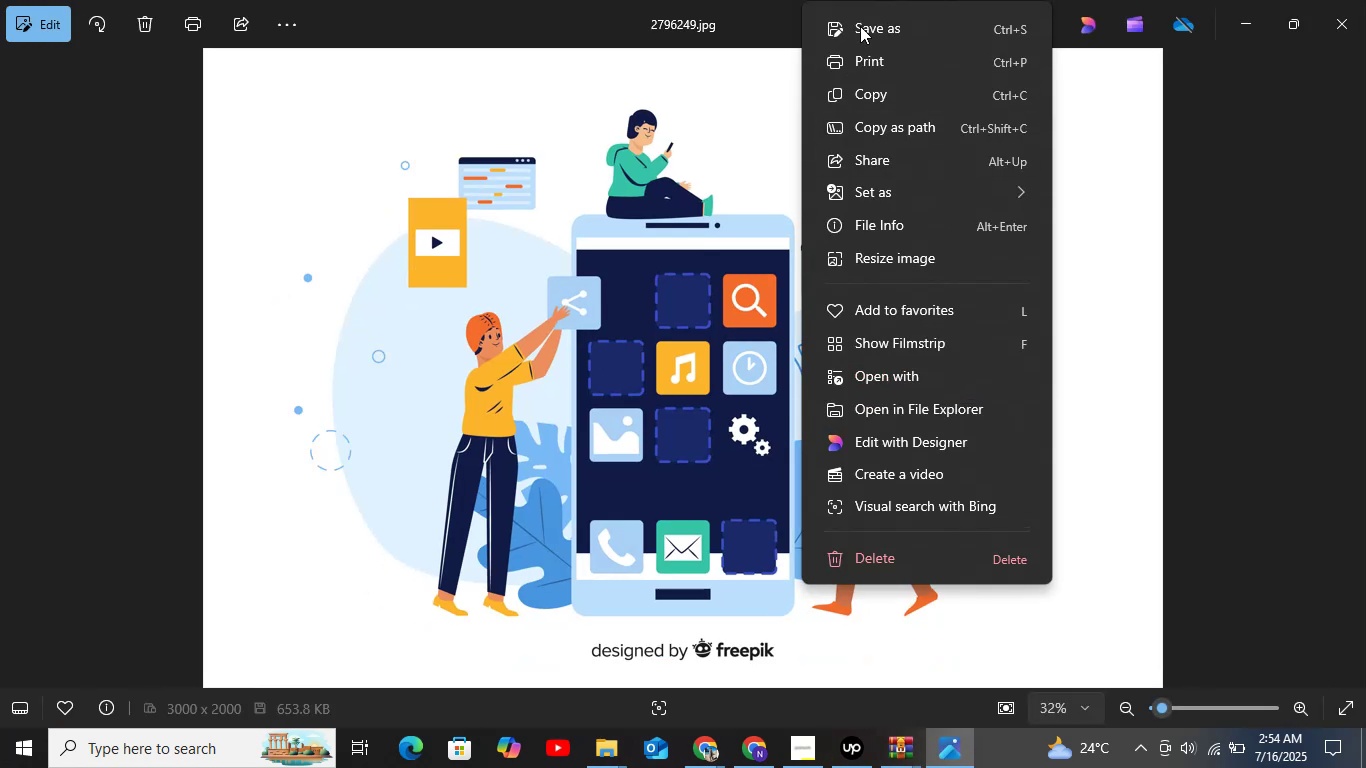 
double_click([861, 21])
 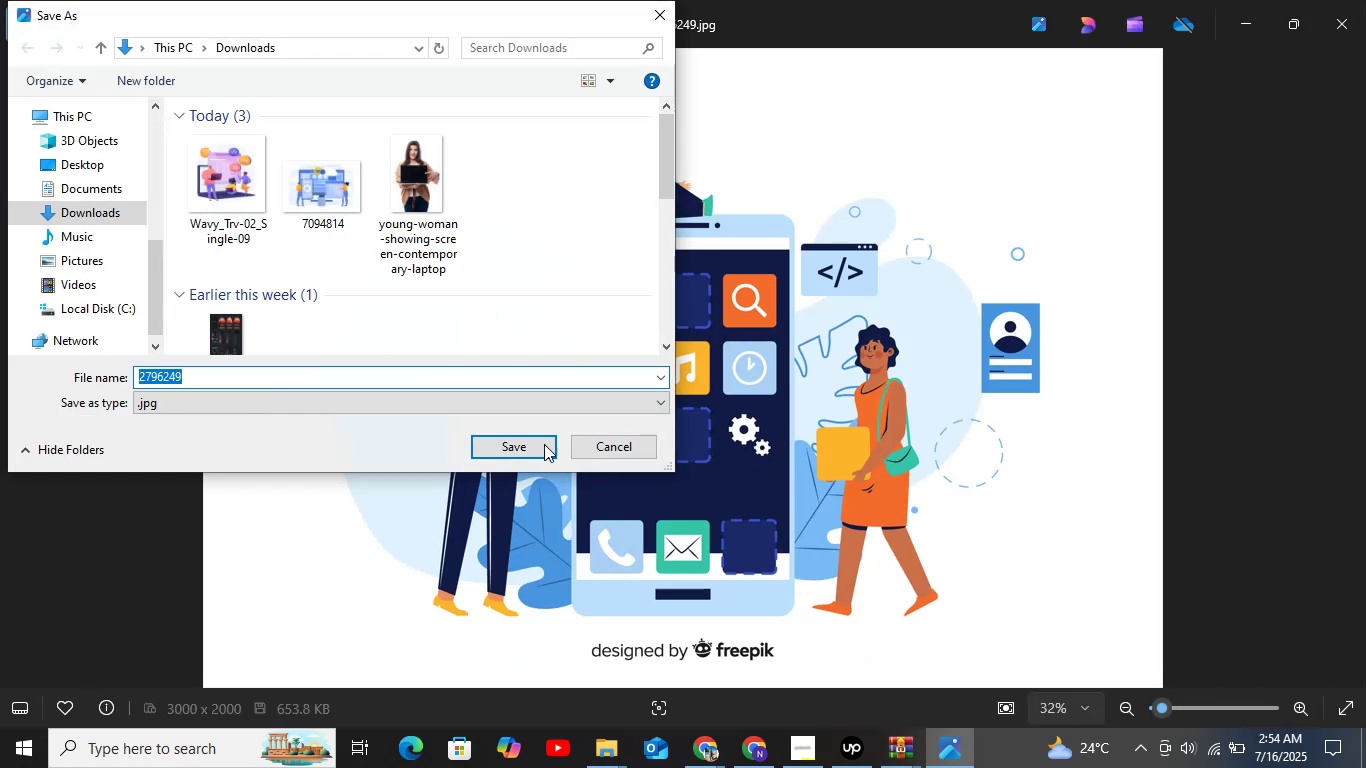 
left_click([529, 447])
 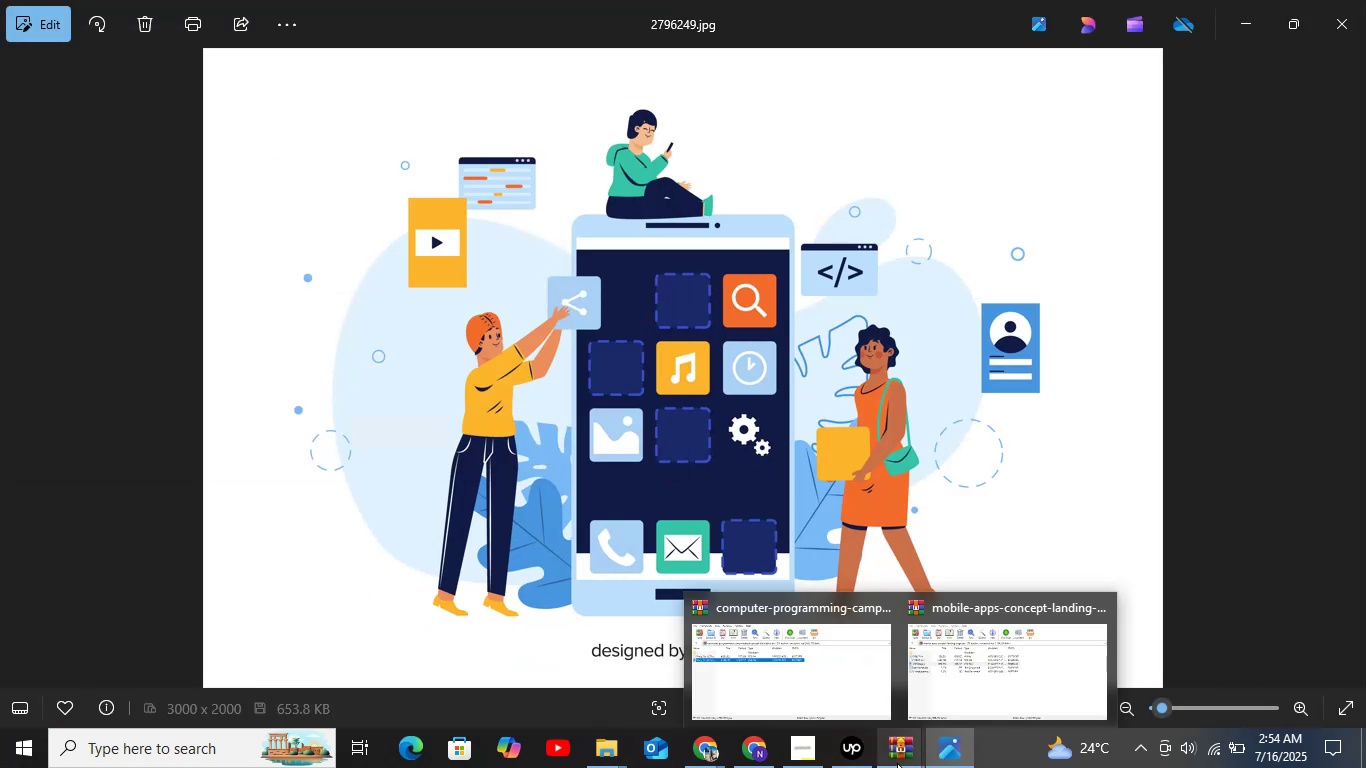 
left_click([897, 763])
 